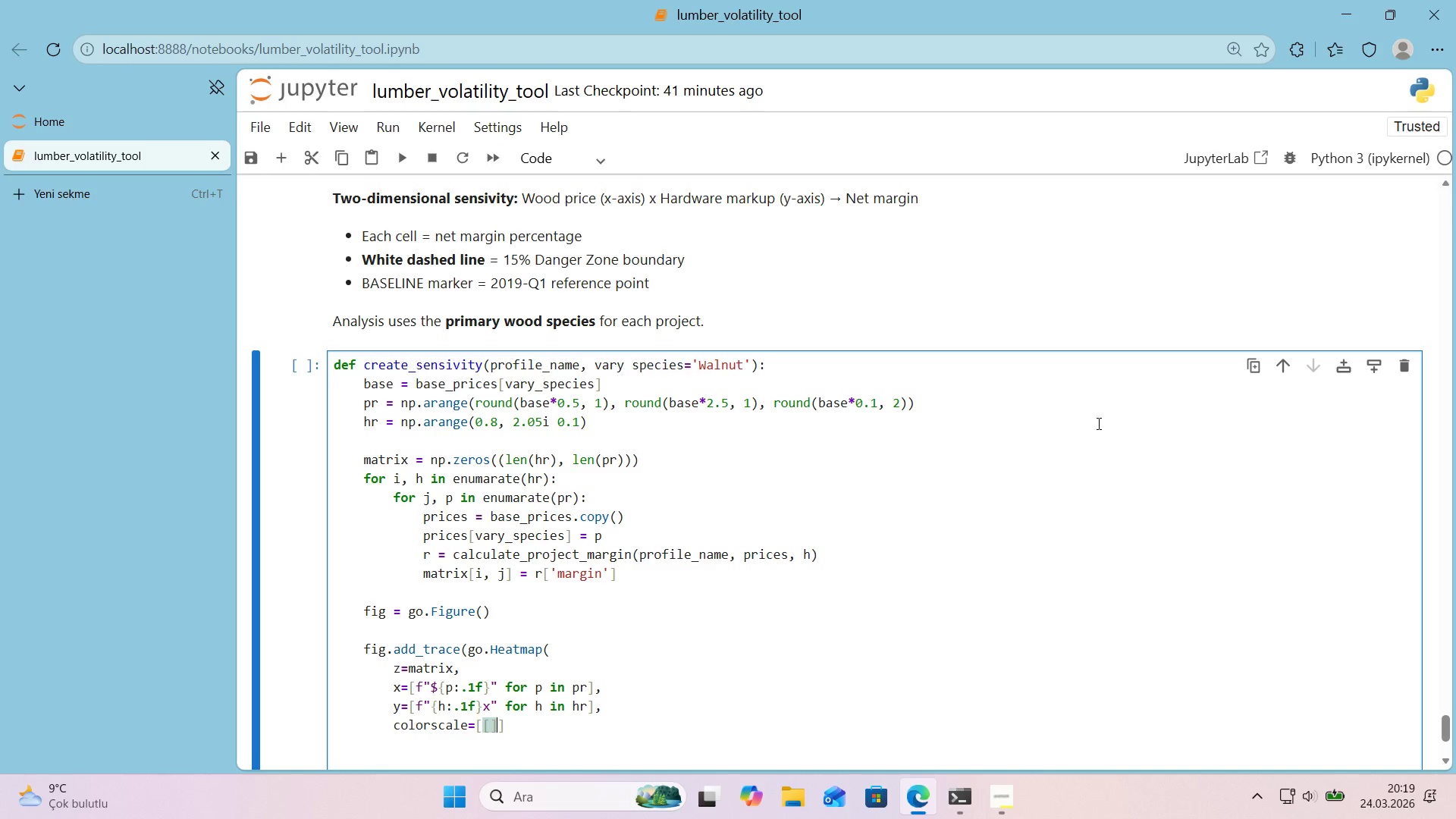 
key(ArrowLeft)
 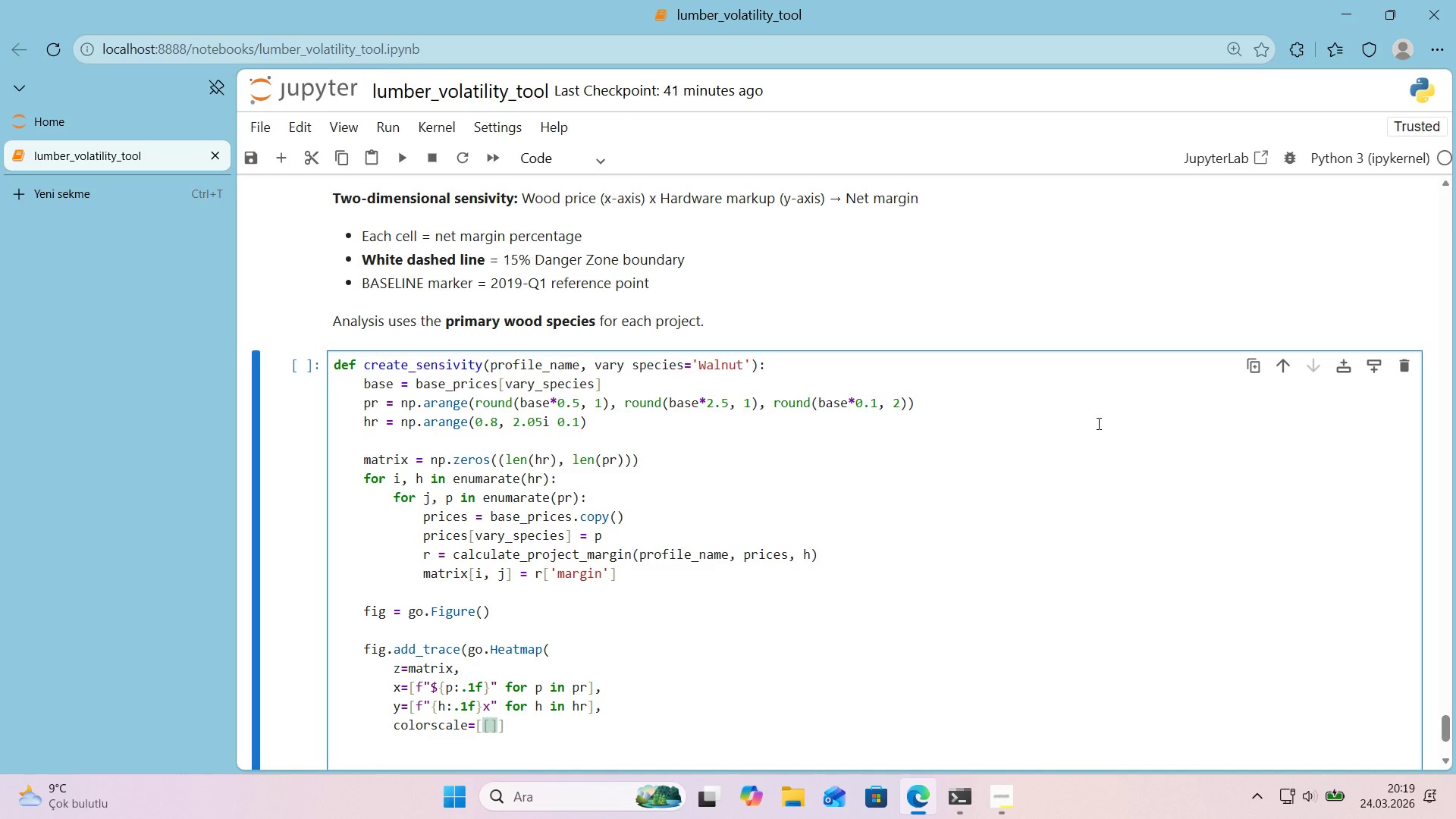 
type(0, @@)
 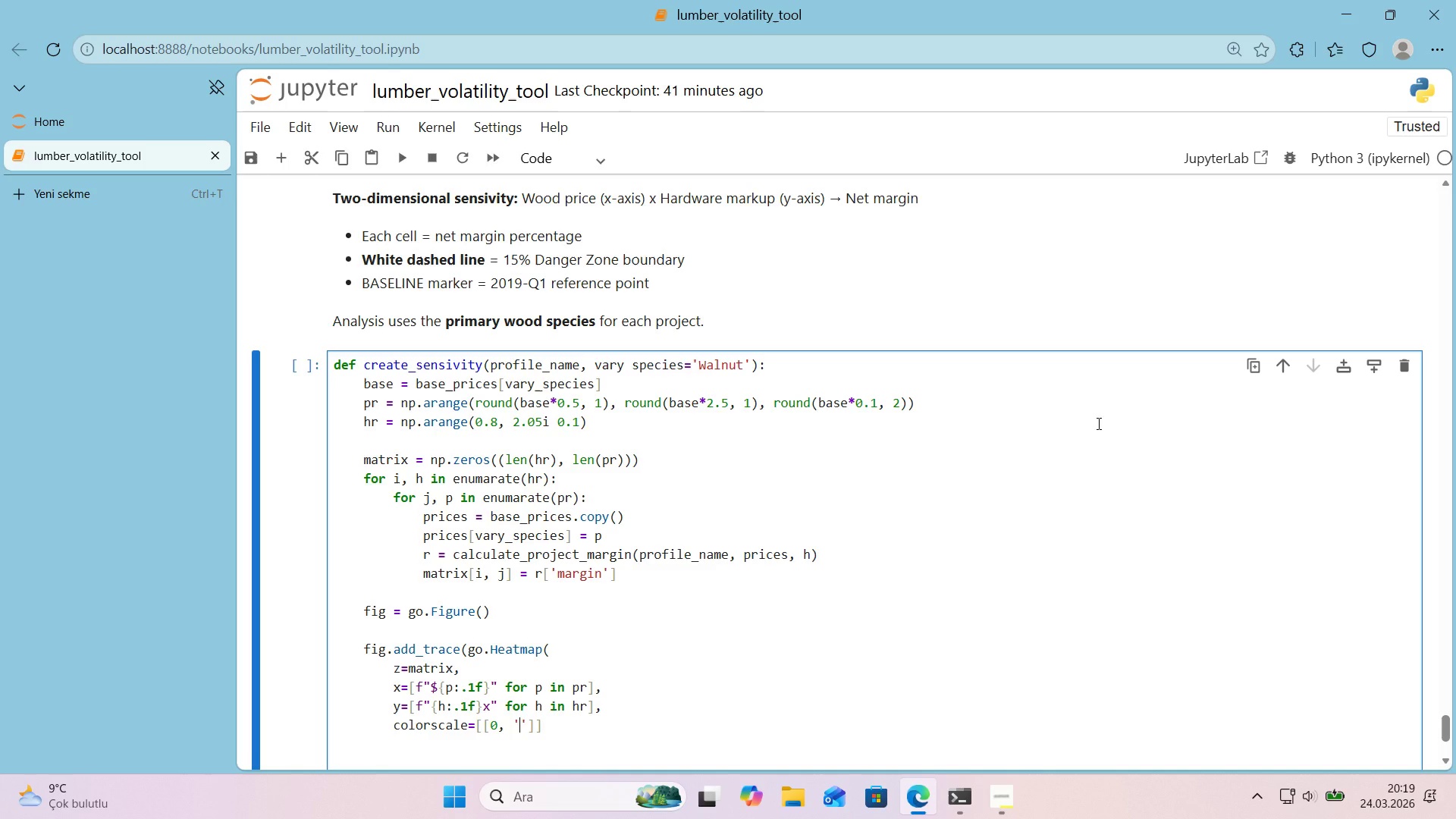 
 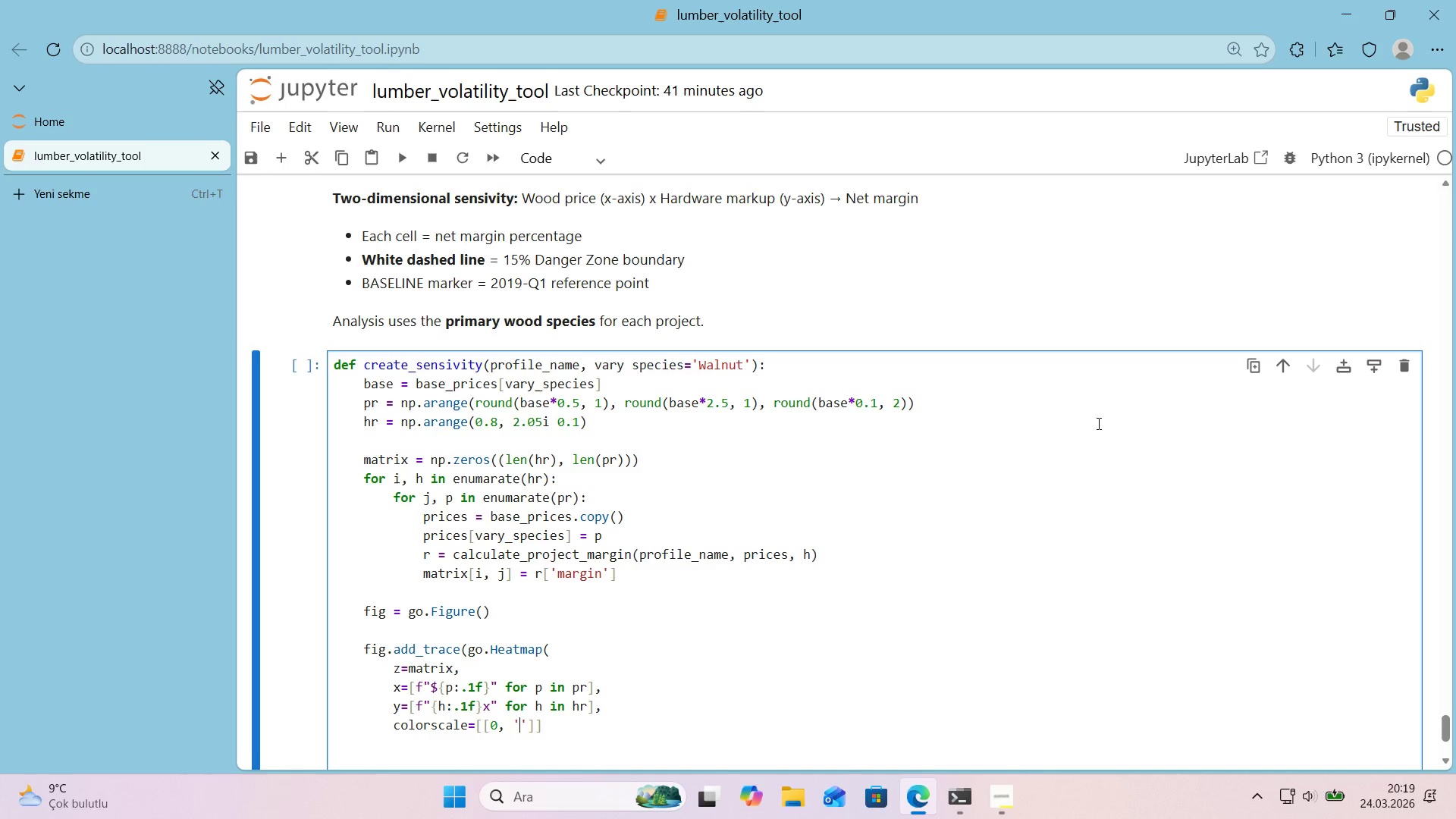 
key(ArrowLeft)
 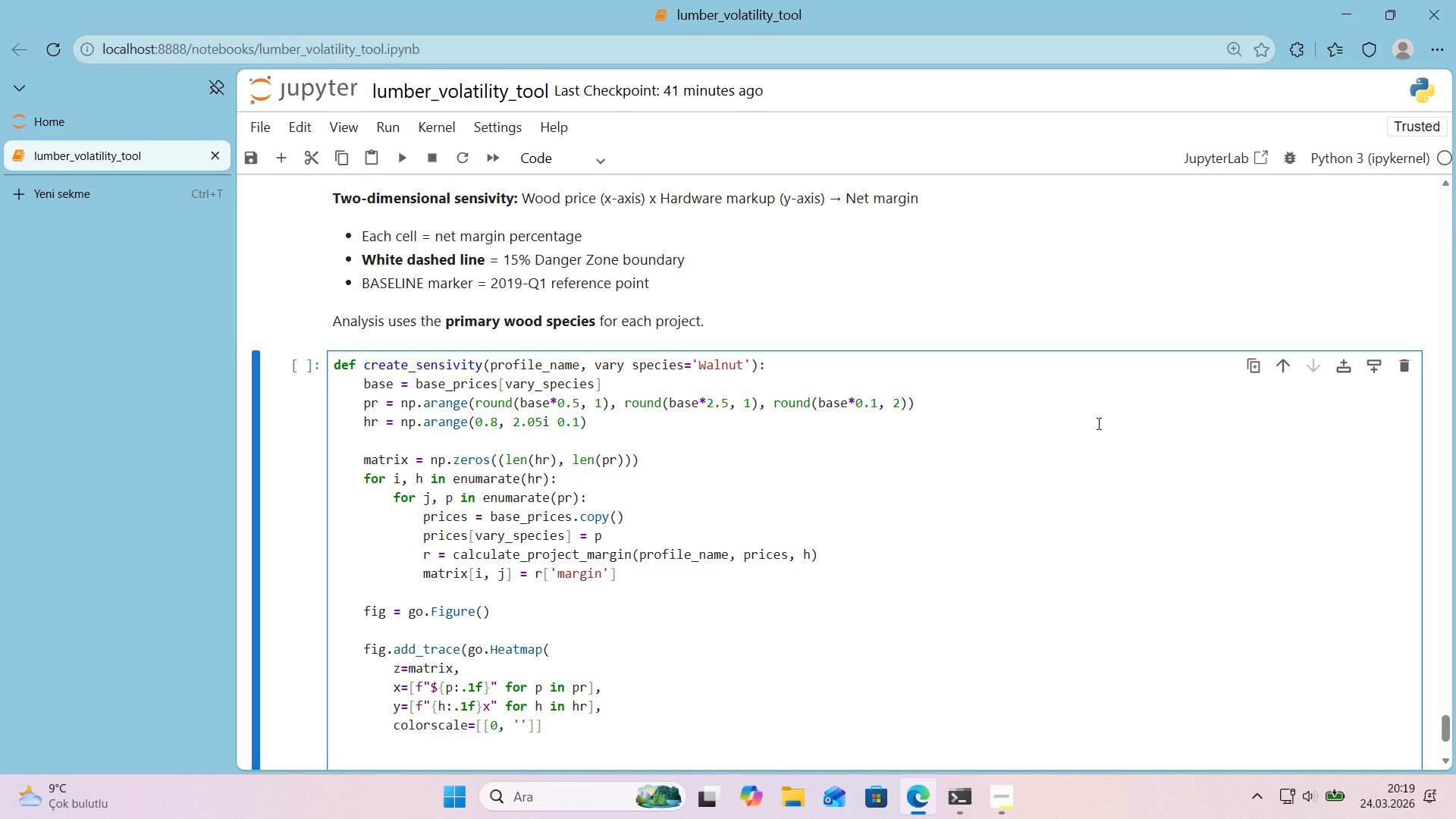 
key(Control+ControlLeft)
 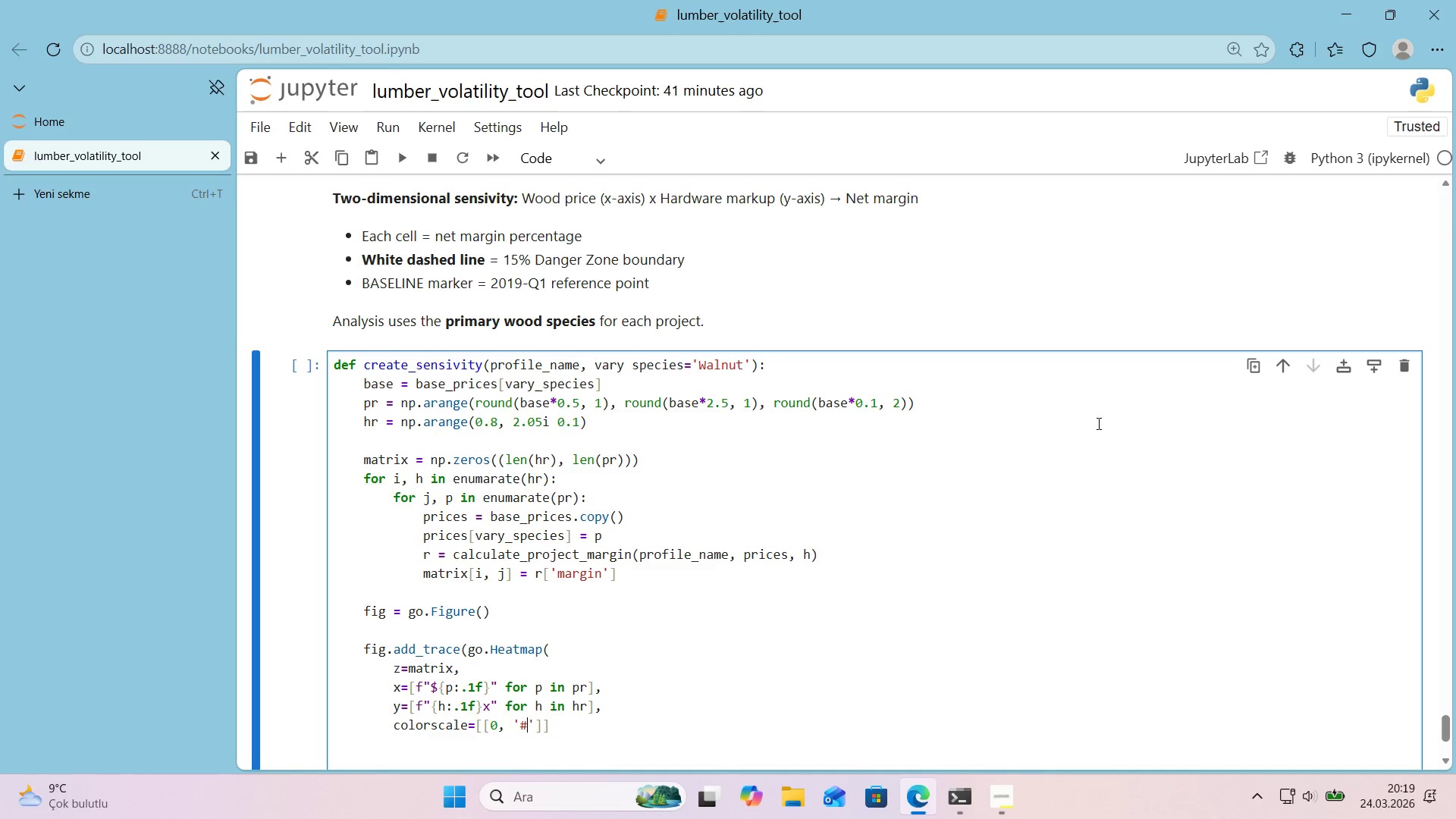 
key(Alt+Control+AltRight)
 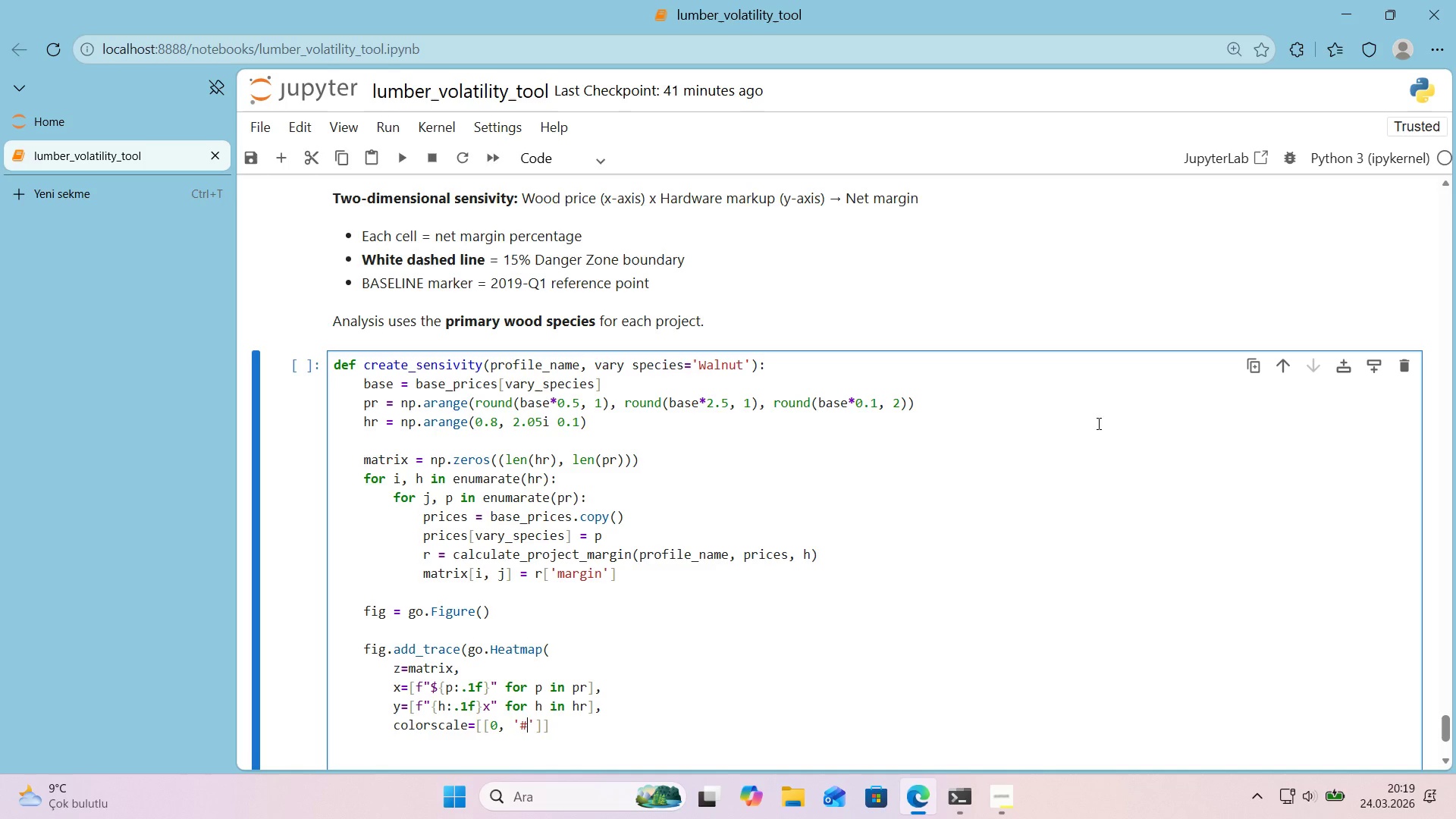 
key(Alt+Control+3)
 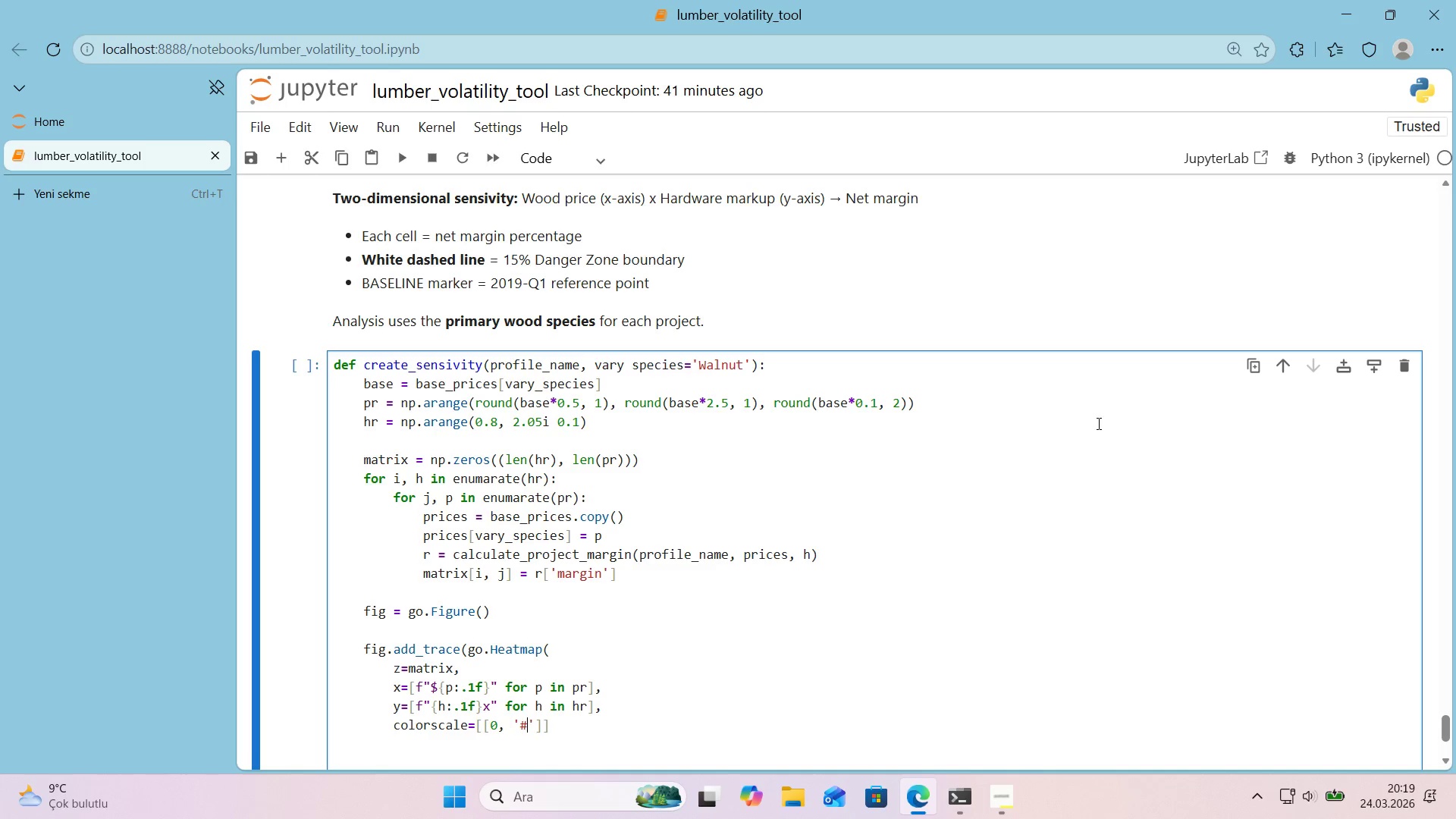 
key(C)
 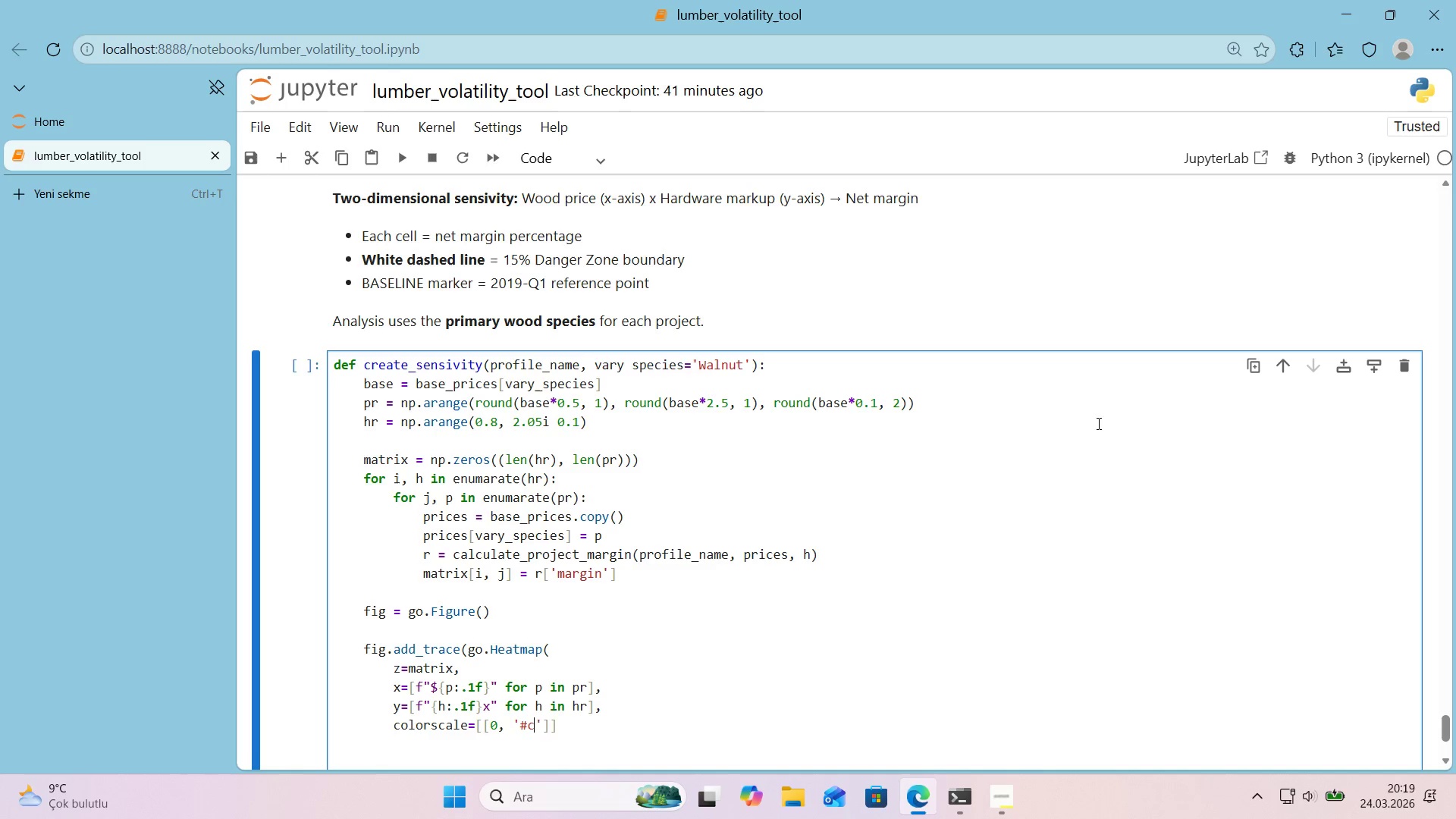 
key(Numpad0)
 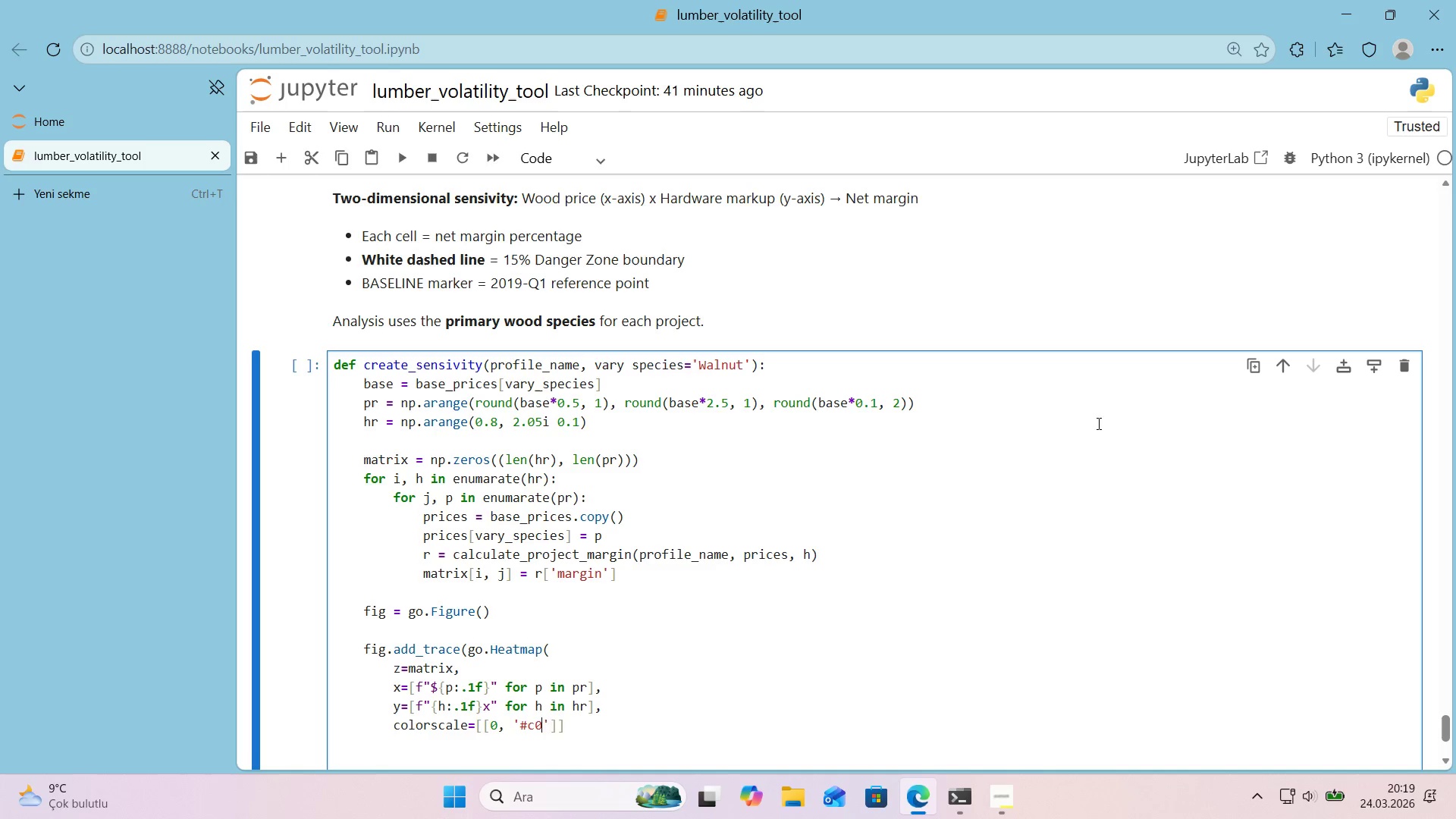 
key(Numpad3)
 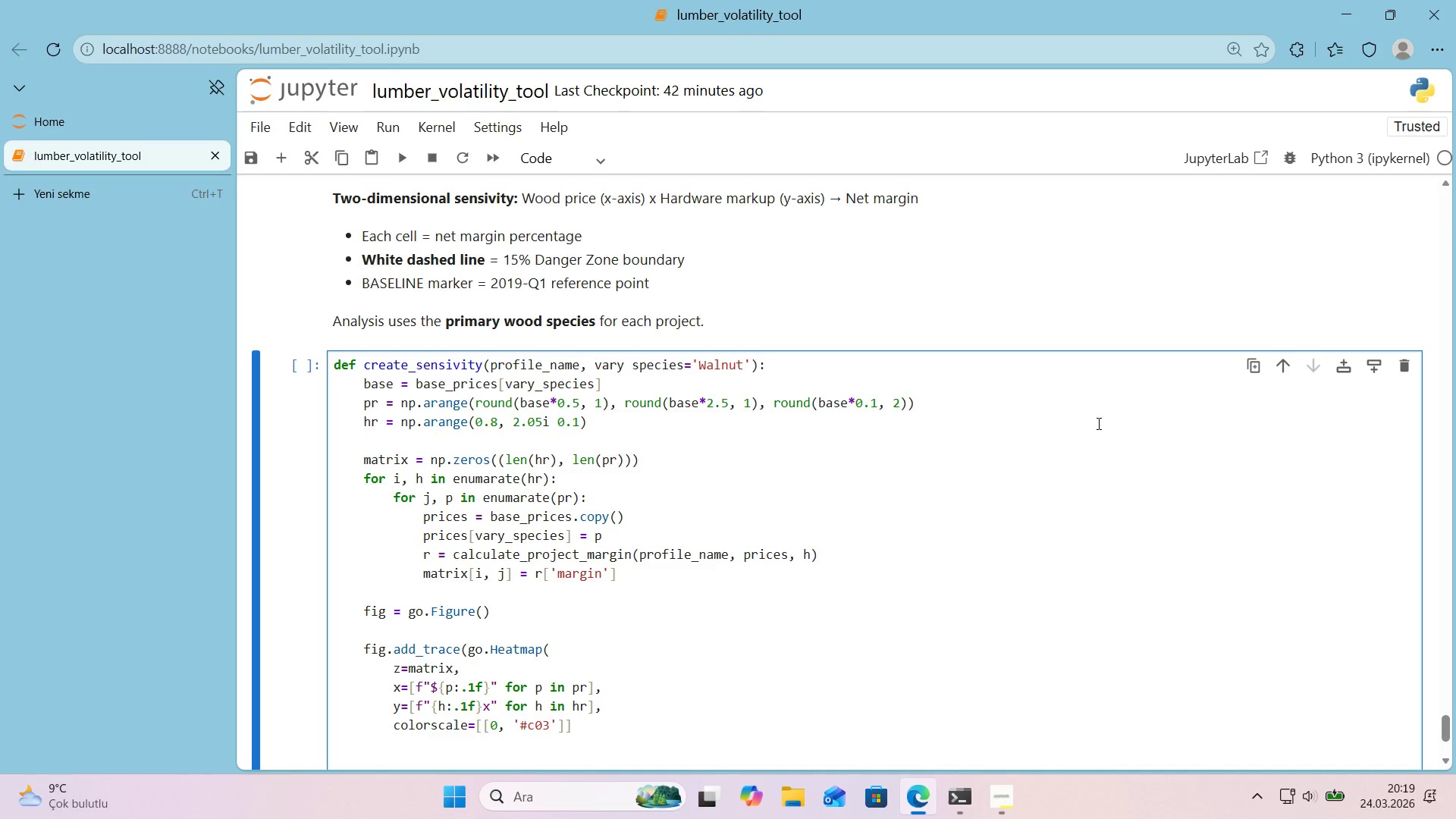 
key(Numpad9)
 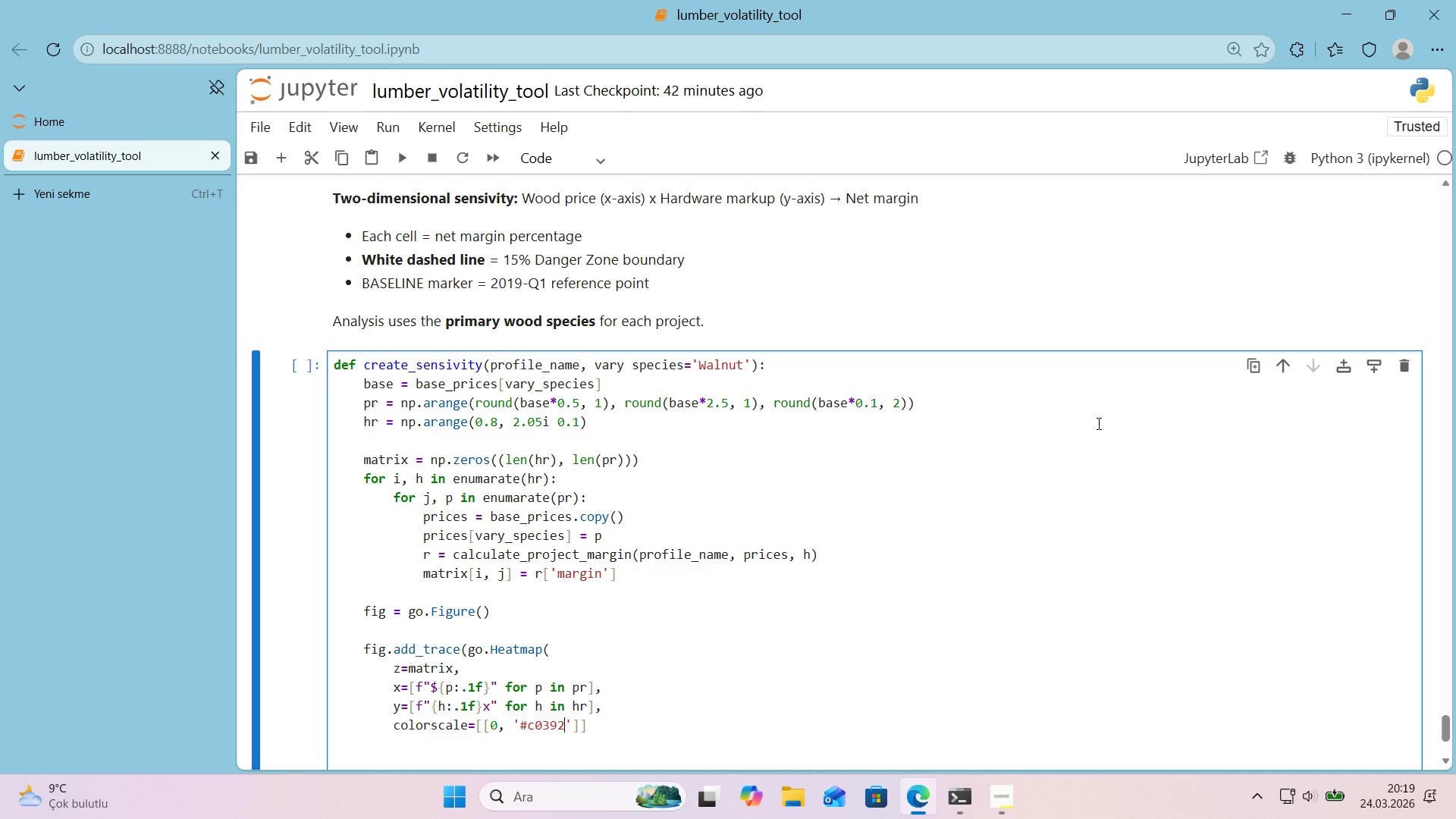 
key(Numpad2)
 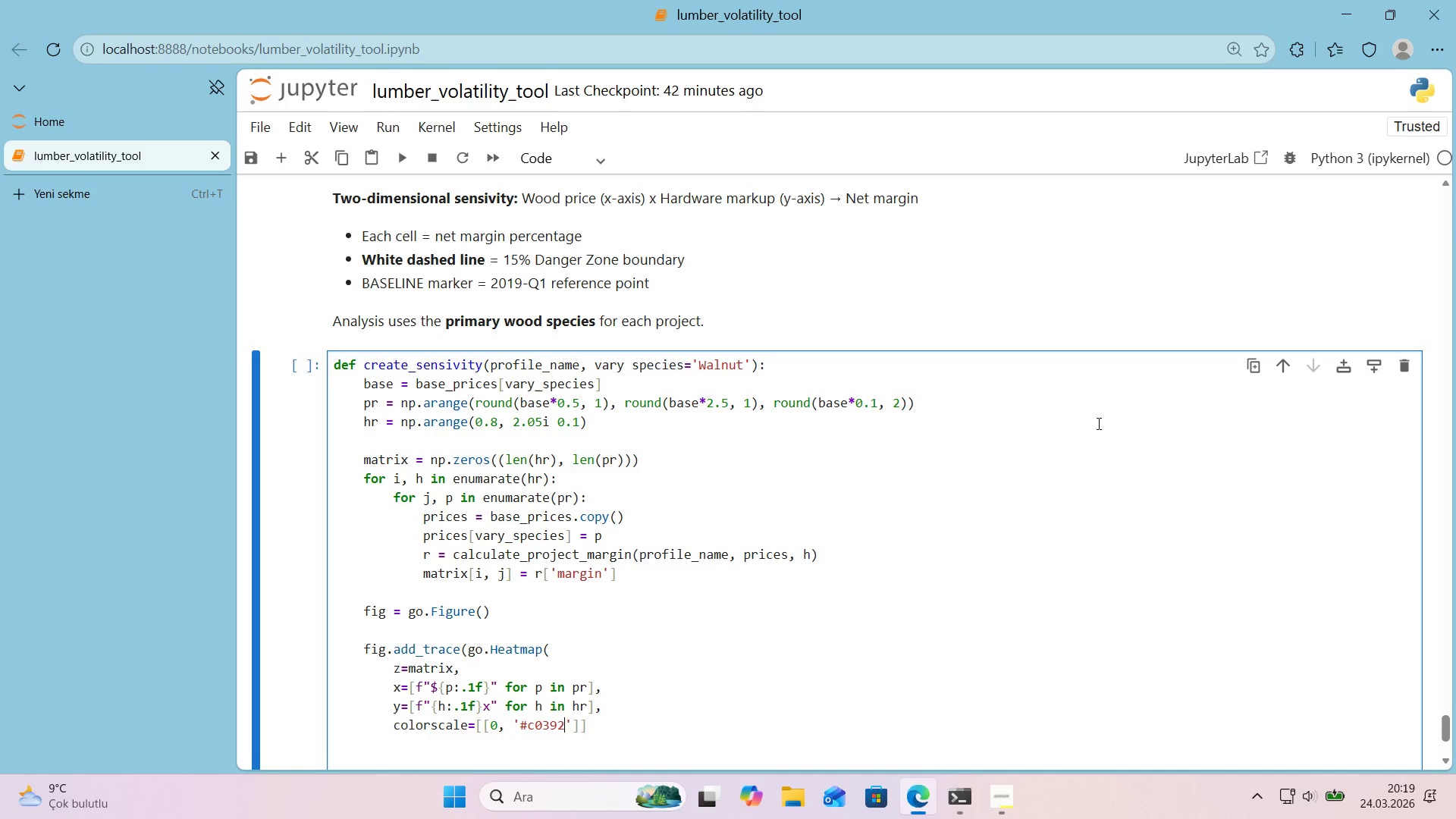 
key(B)
 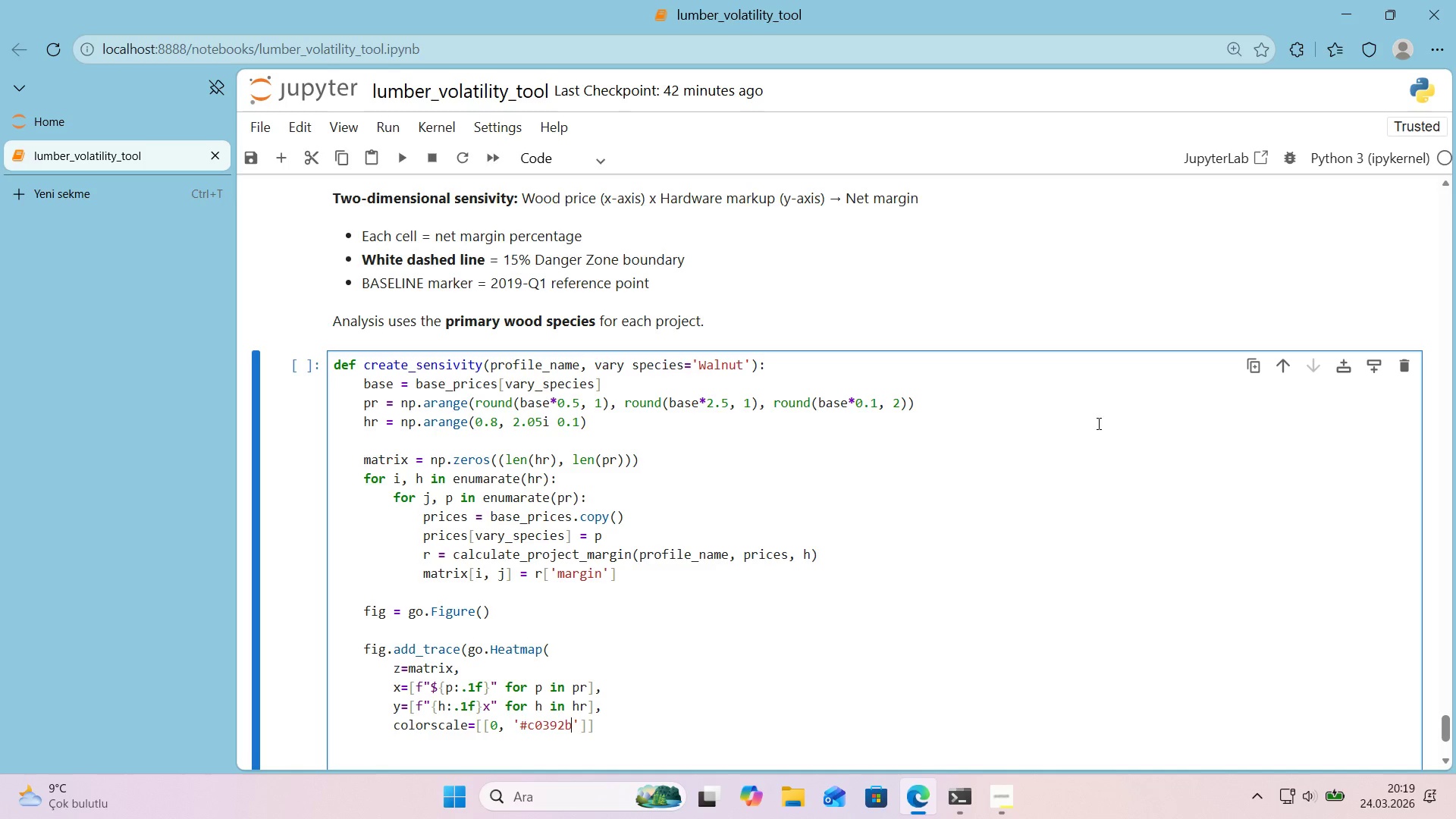 
key(Numpad0)
 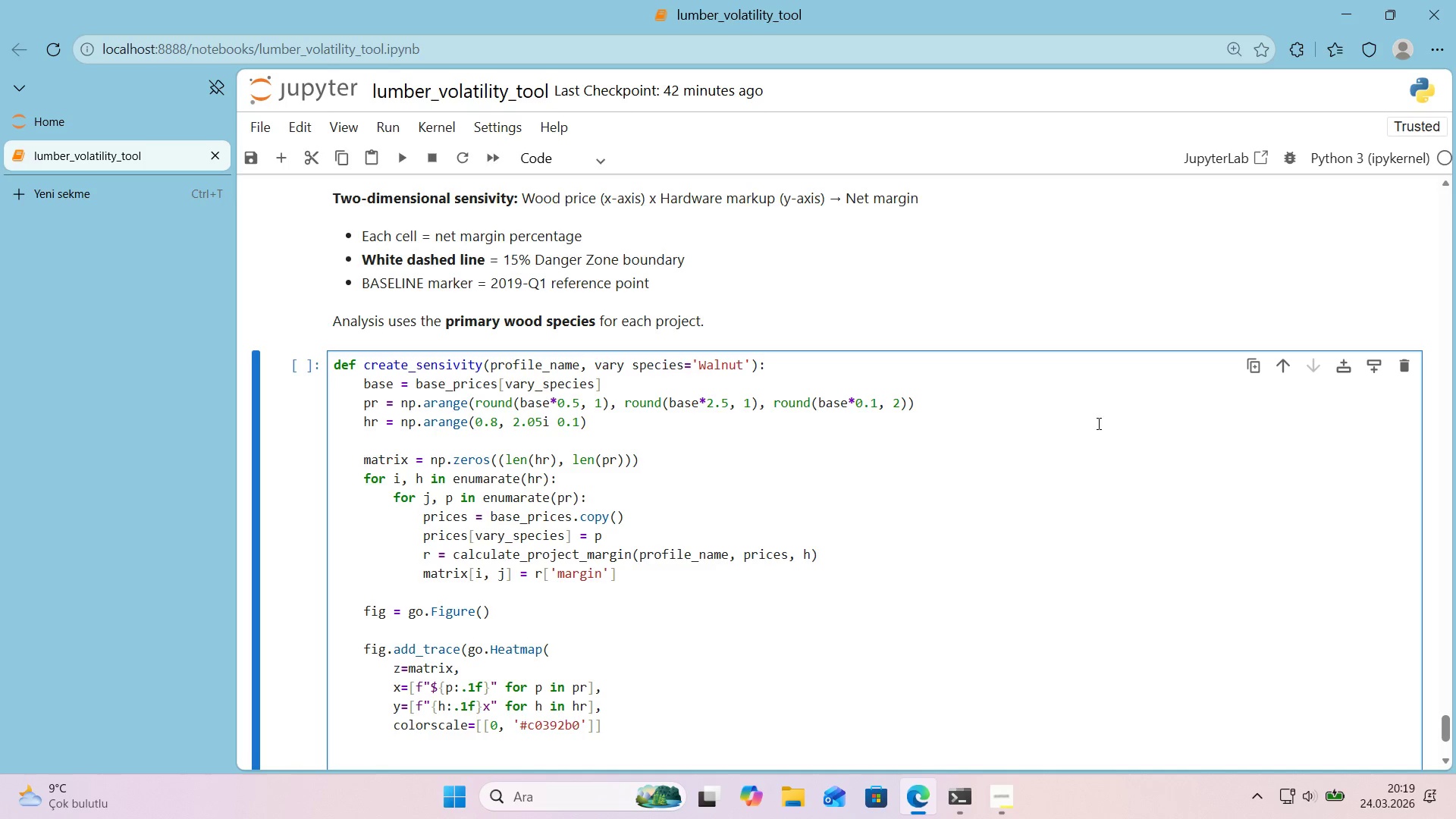 
key(Backspace)
 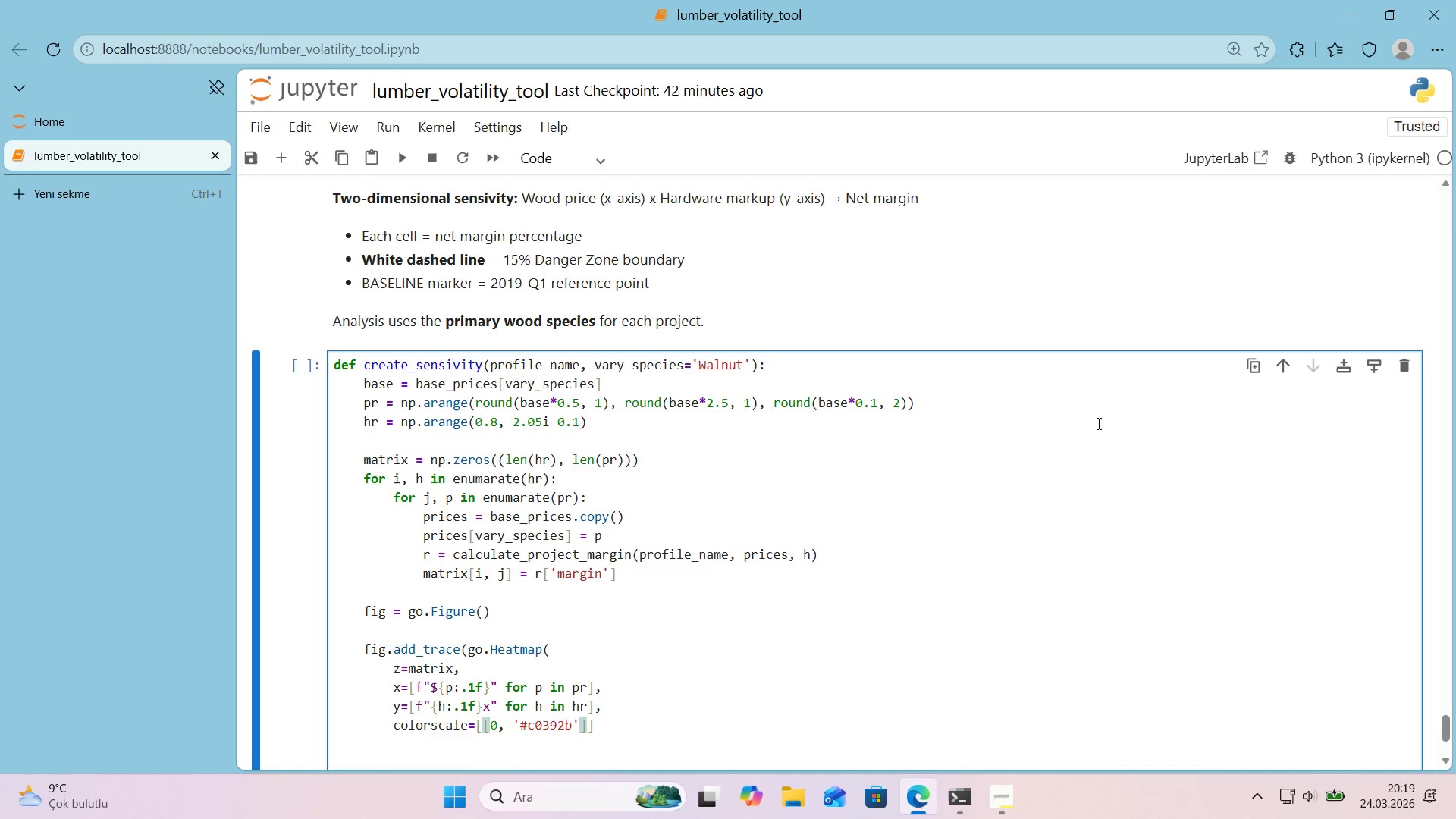 
key(ArrowRight)
 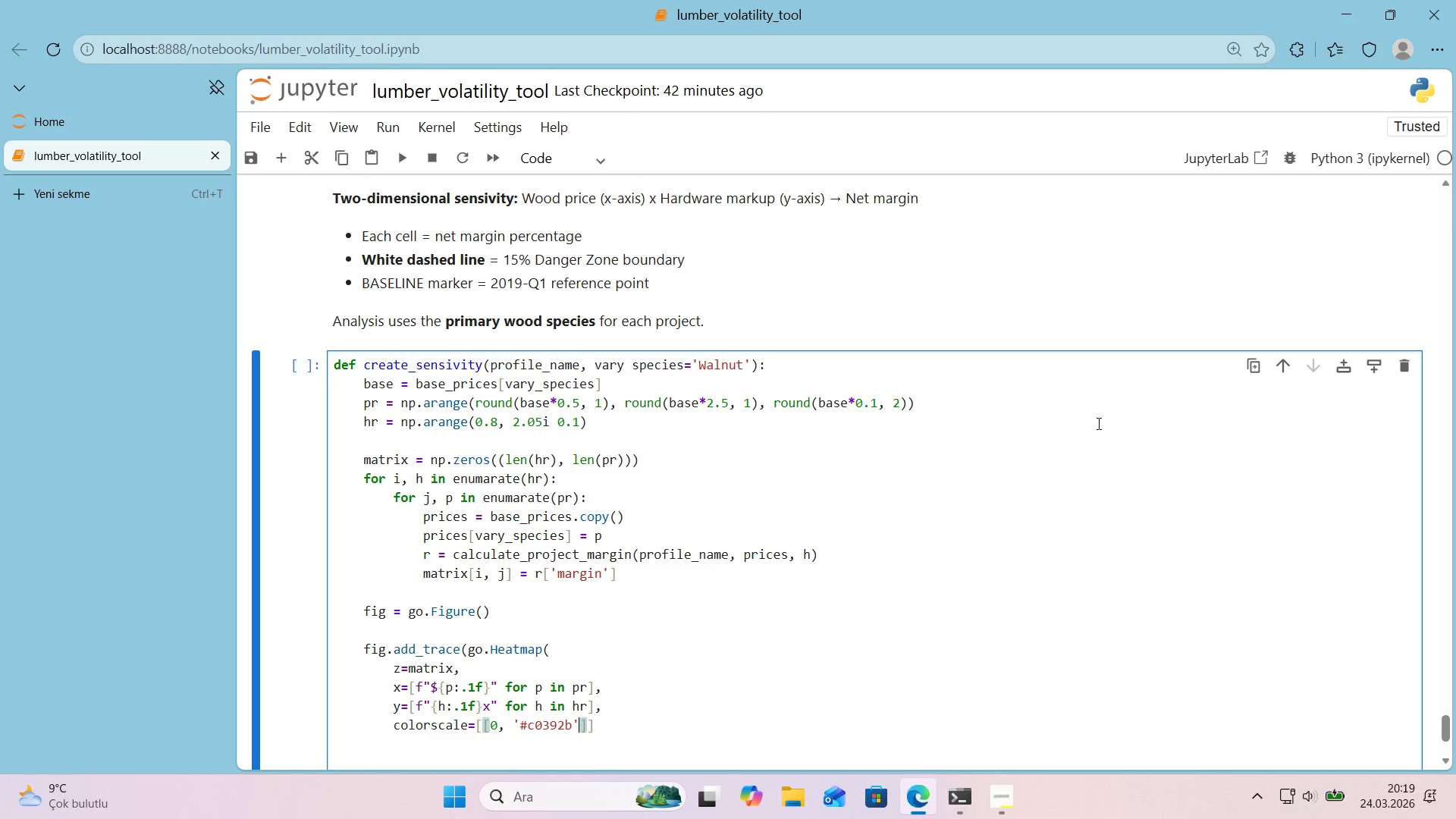 
wait(10.25)
 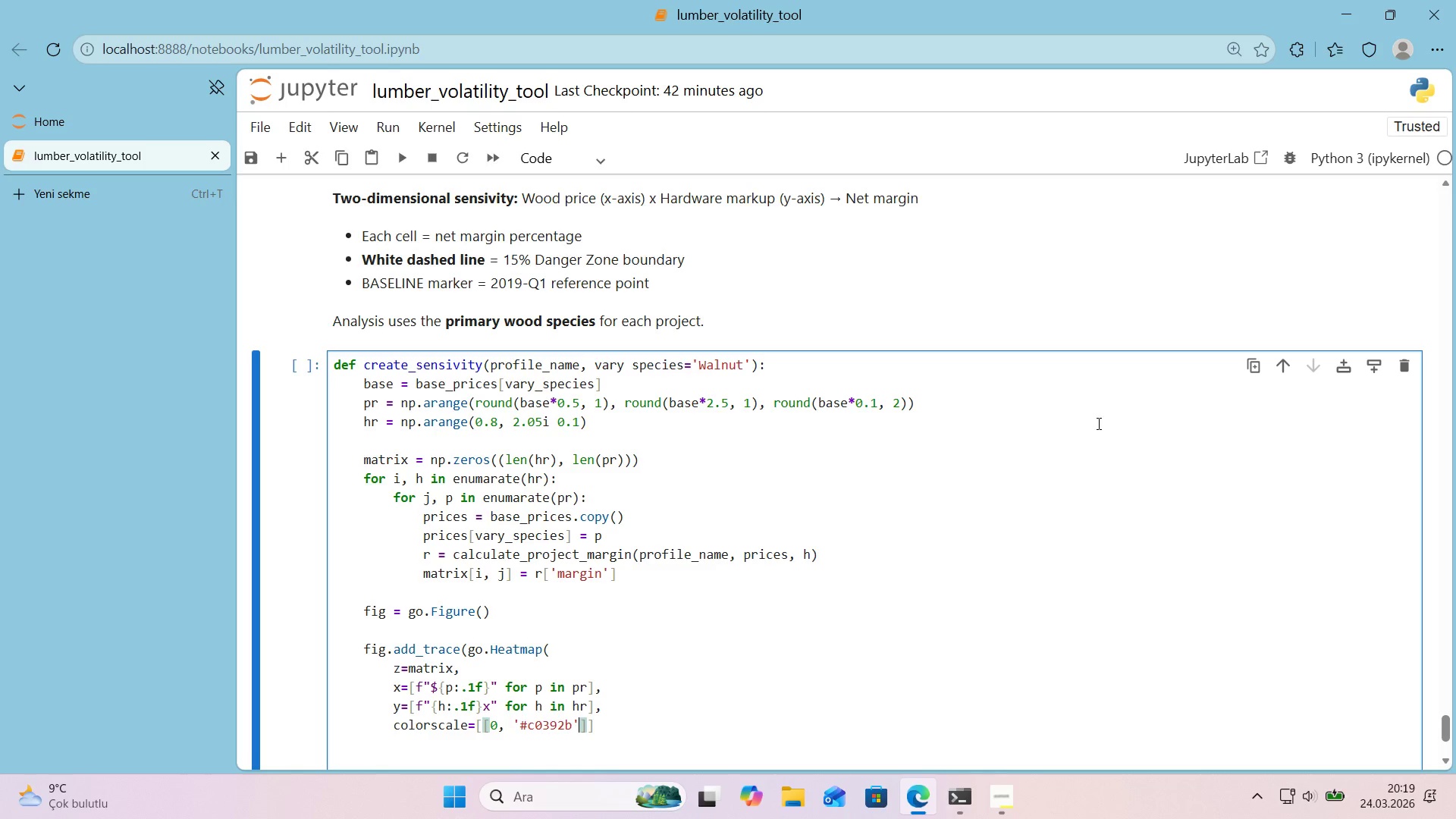 
key(ArrowRight)
 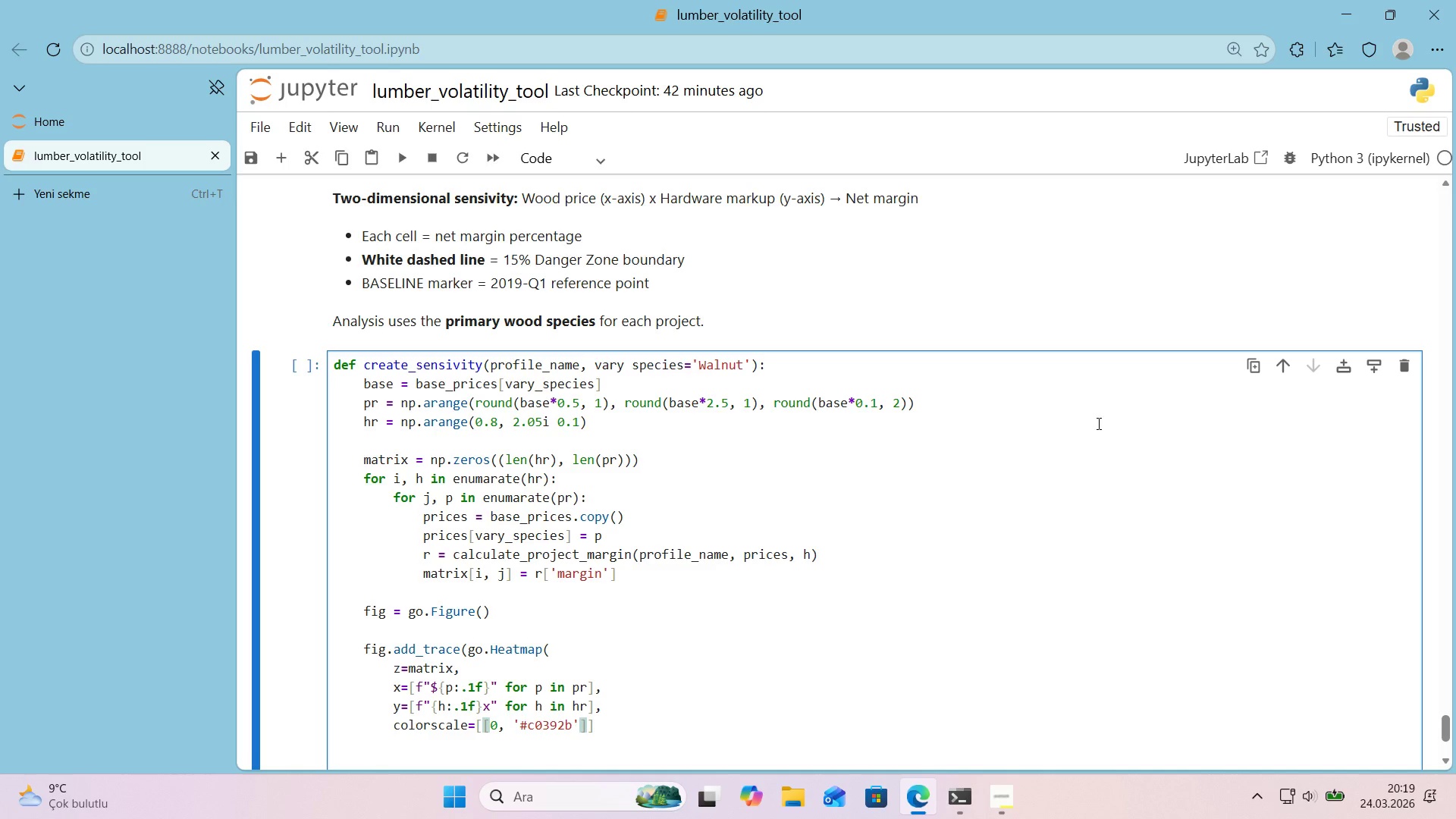 
key(Comma)
 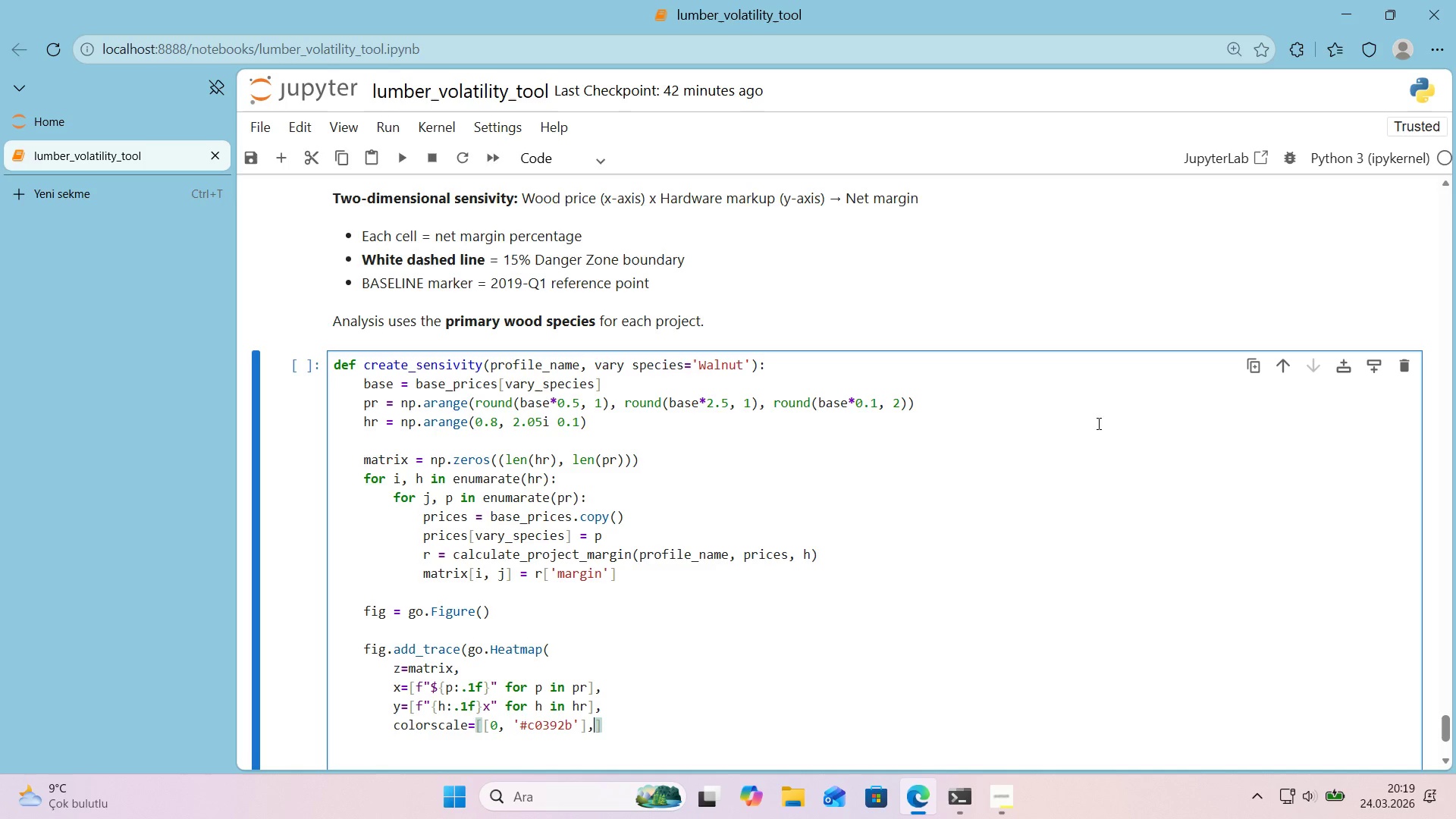 
key(Space)
 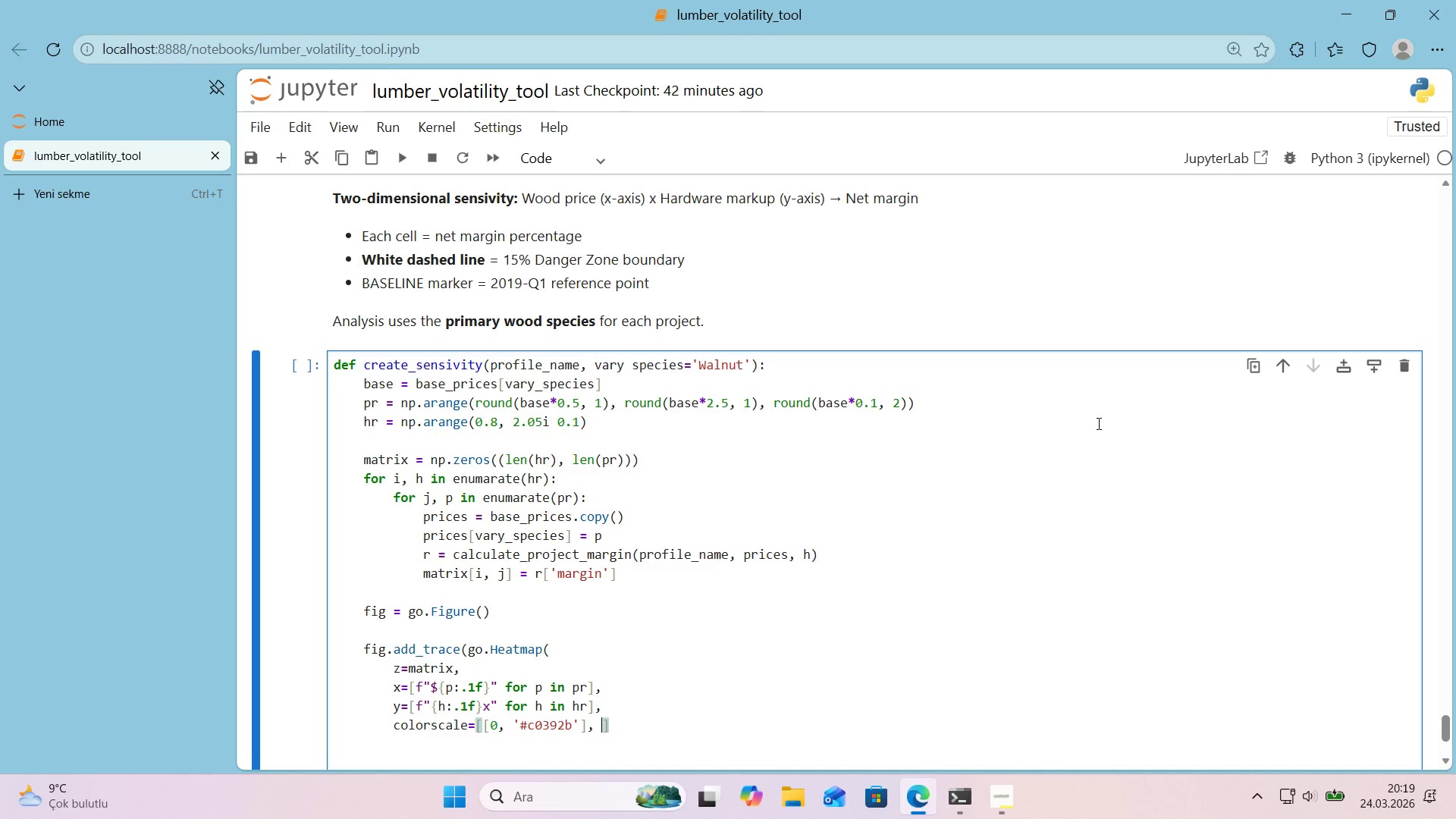 
key(Alt+Control+8)
 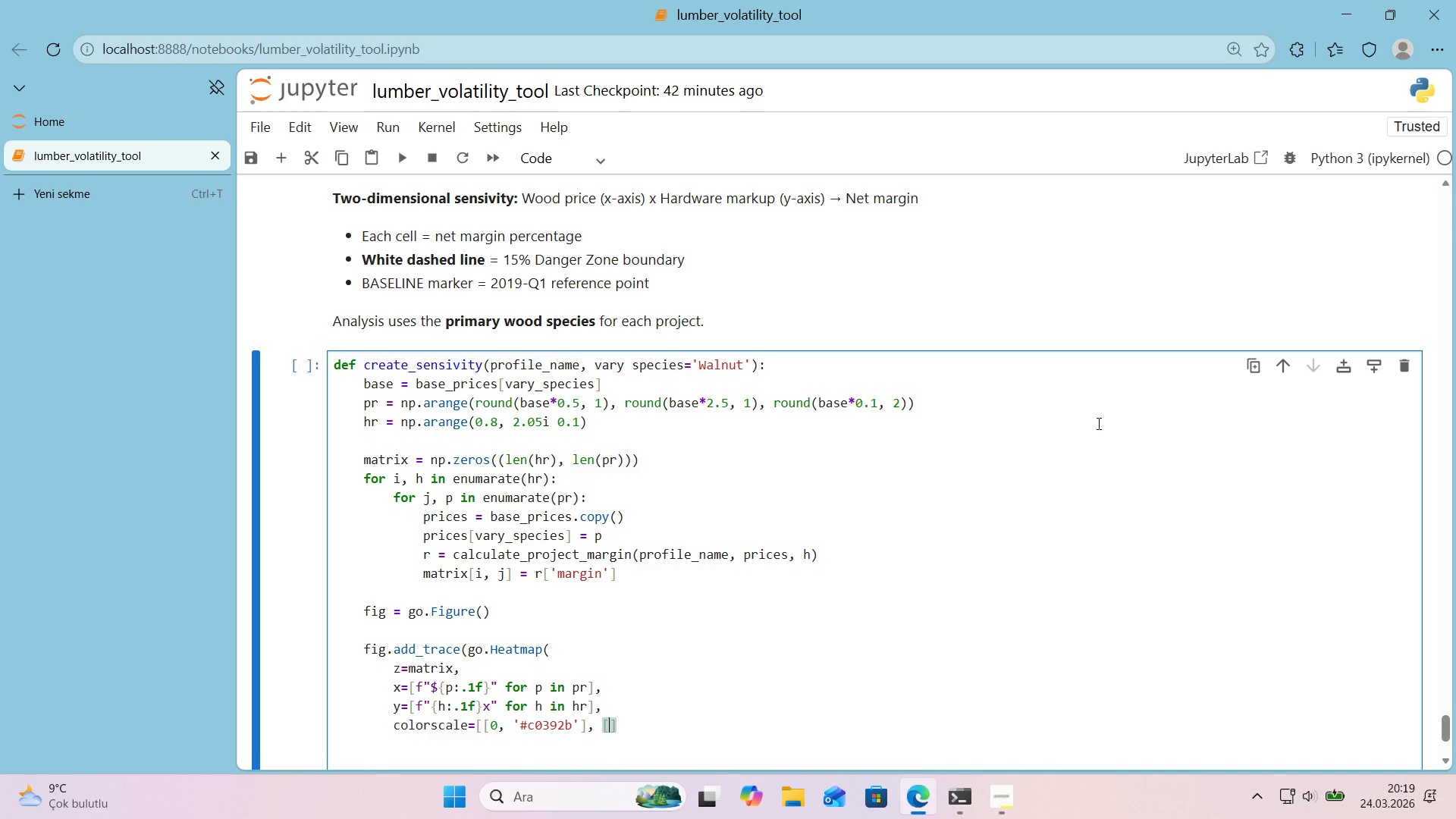 
key(Alt+Control+9)
 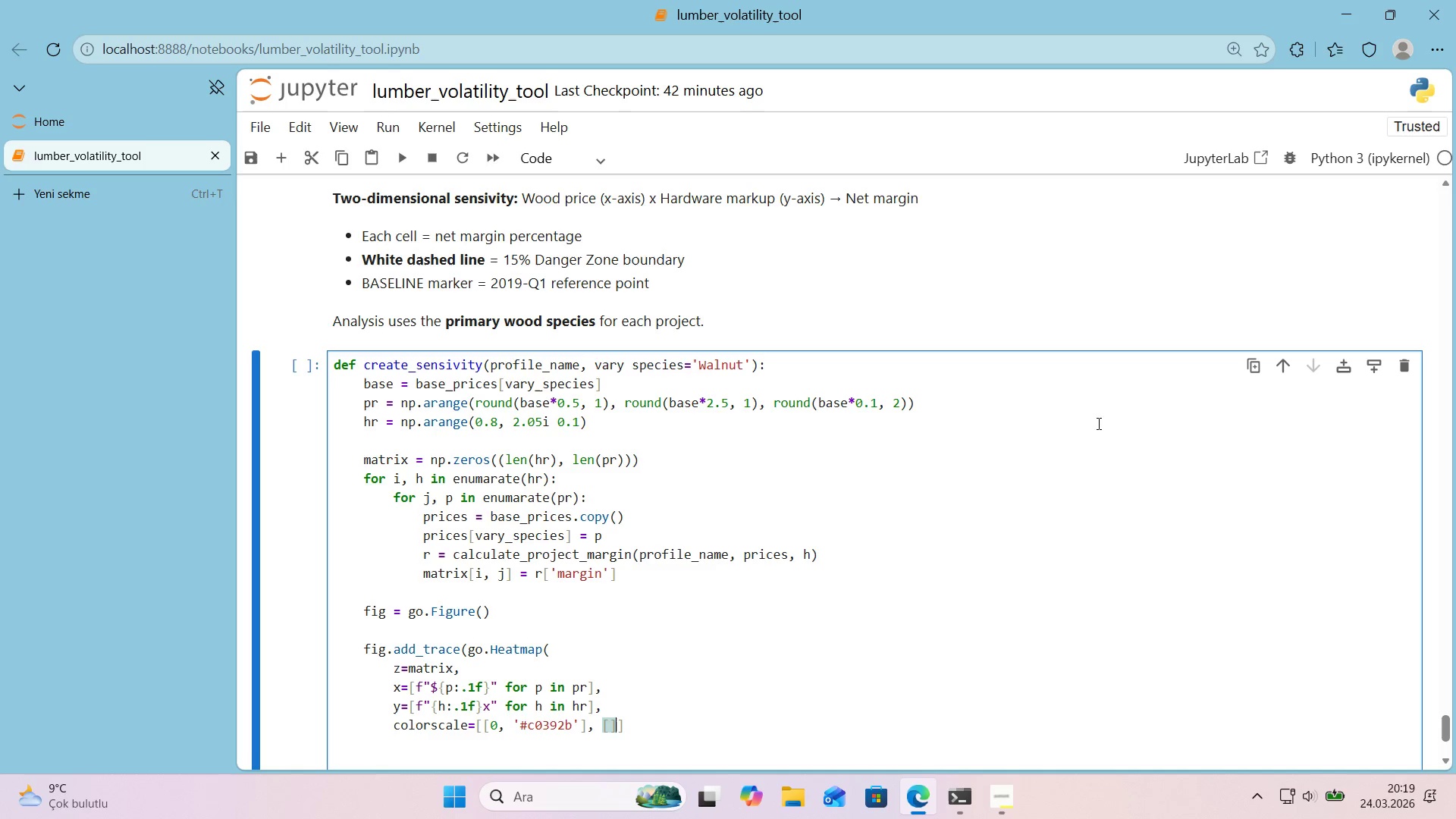 
key(ArrowLeft)
 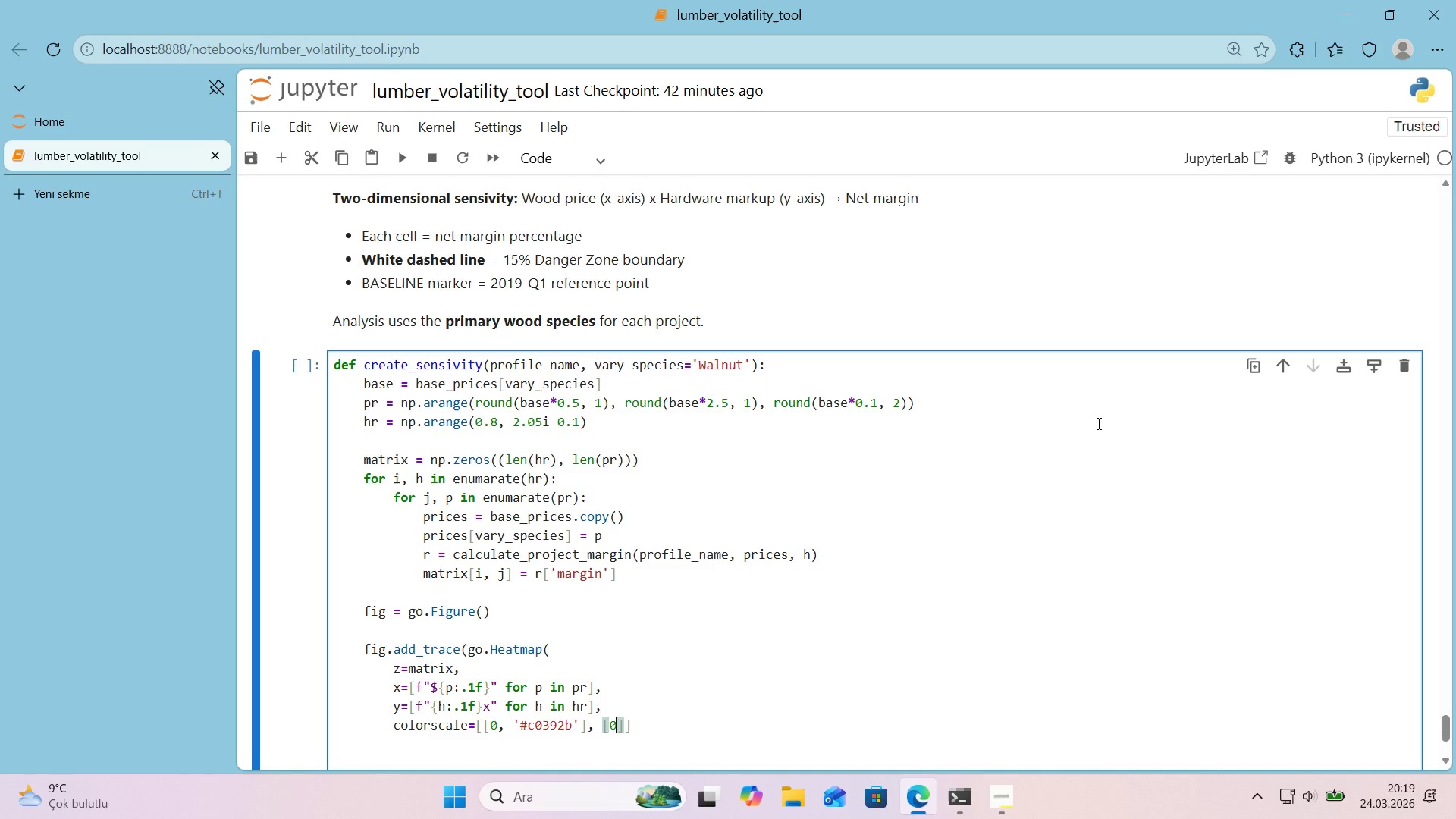 
type(0.3, @@)
 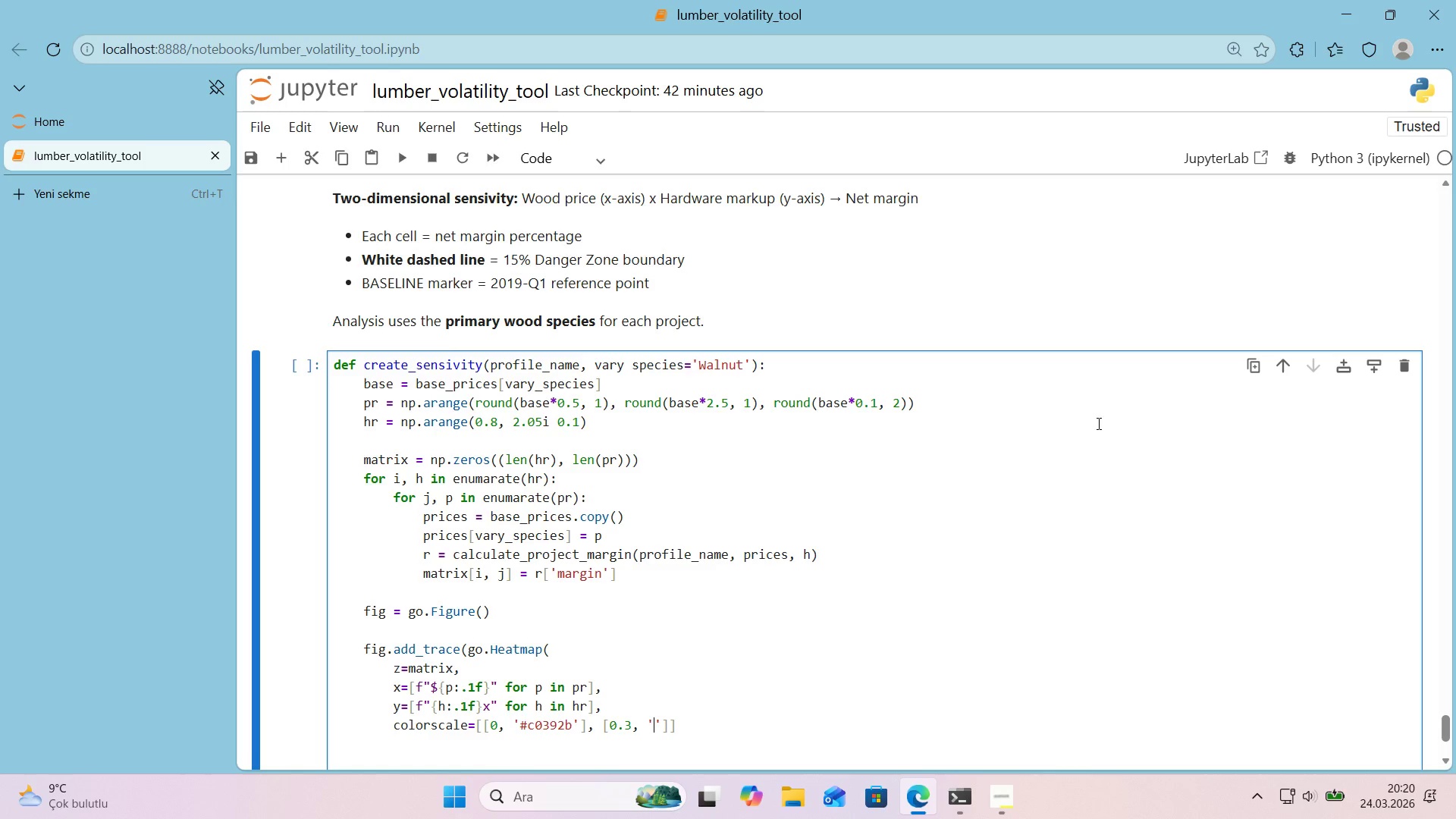 
 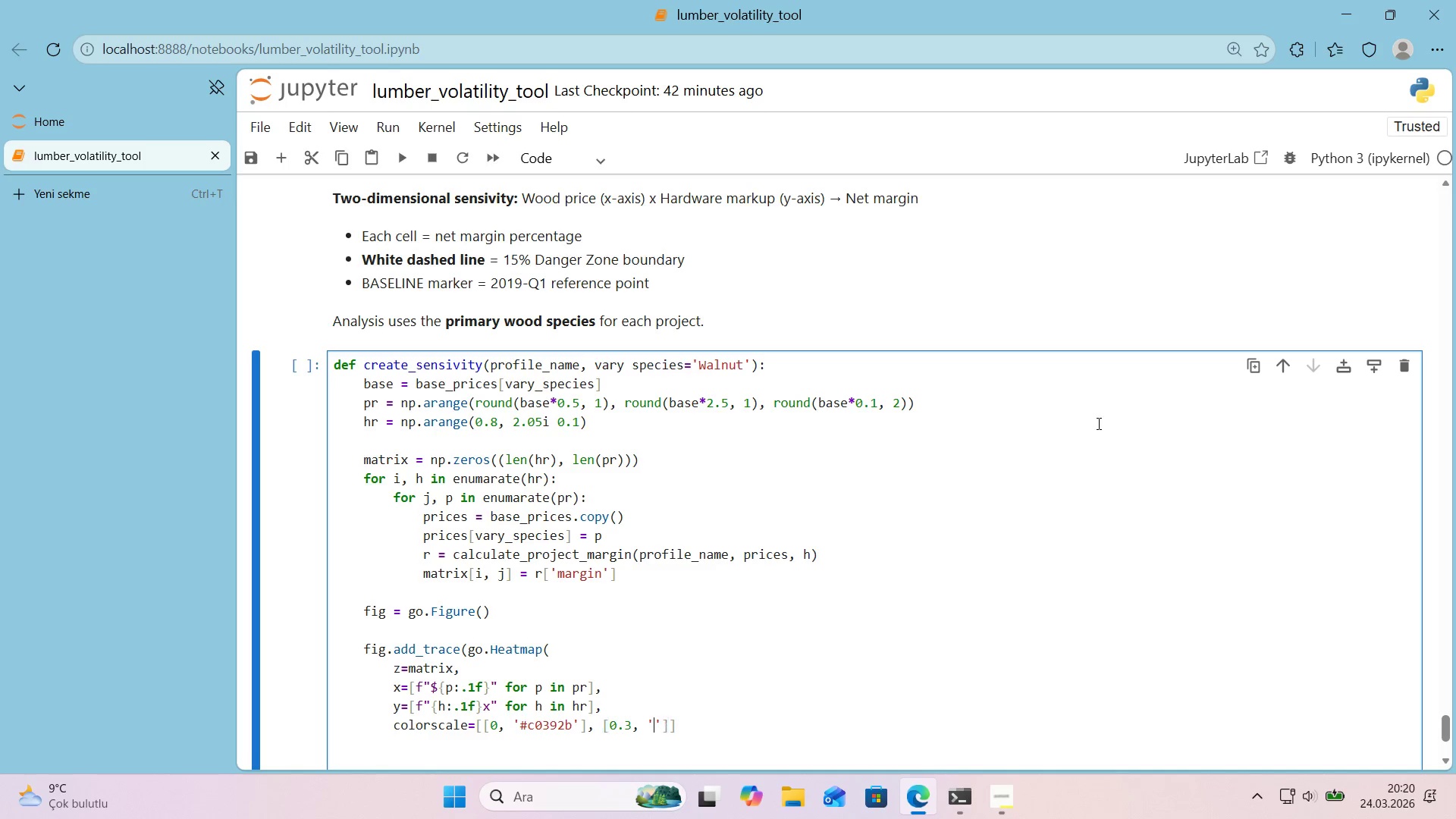 
key(ArrowLeft)
 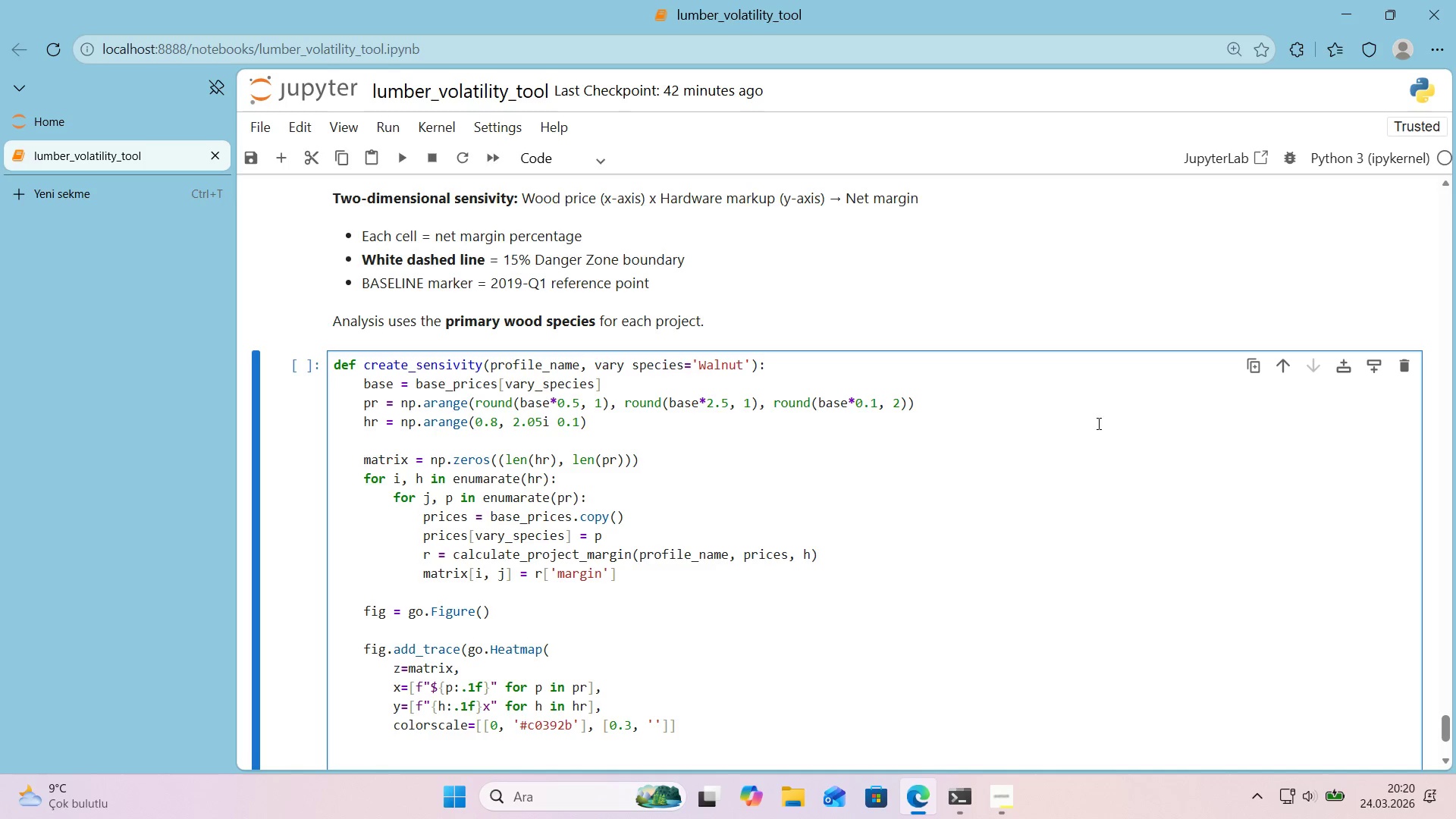 
key(Alt+Control+3)
 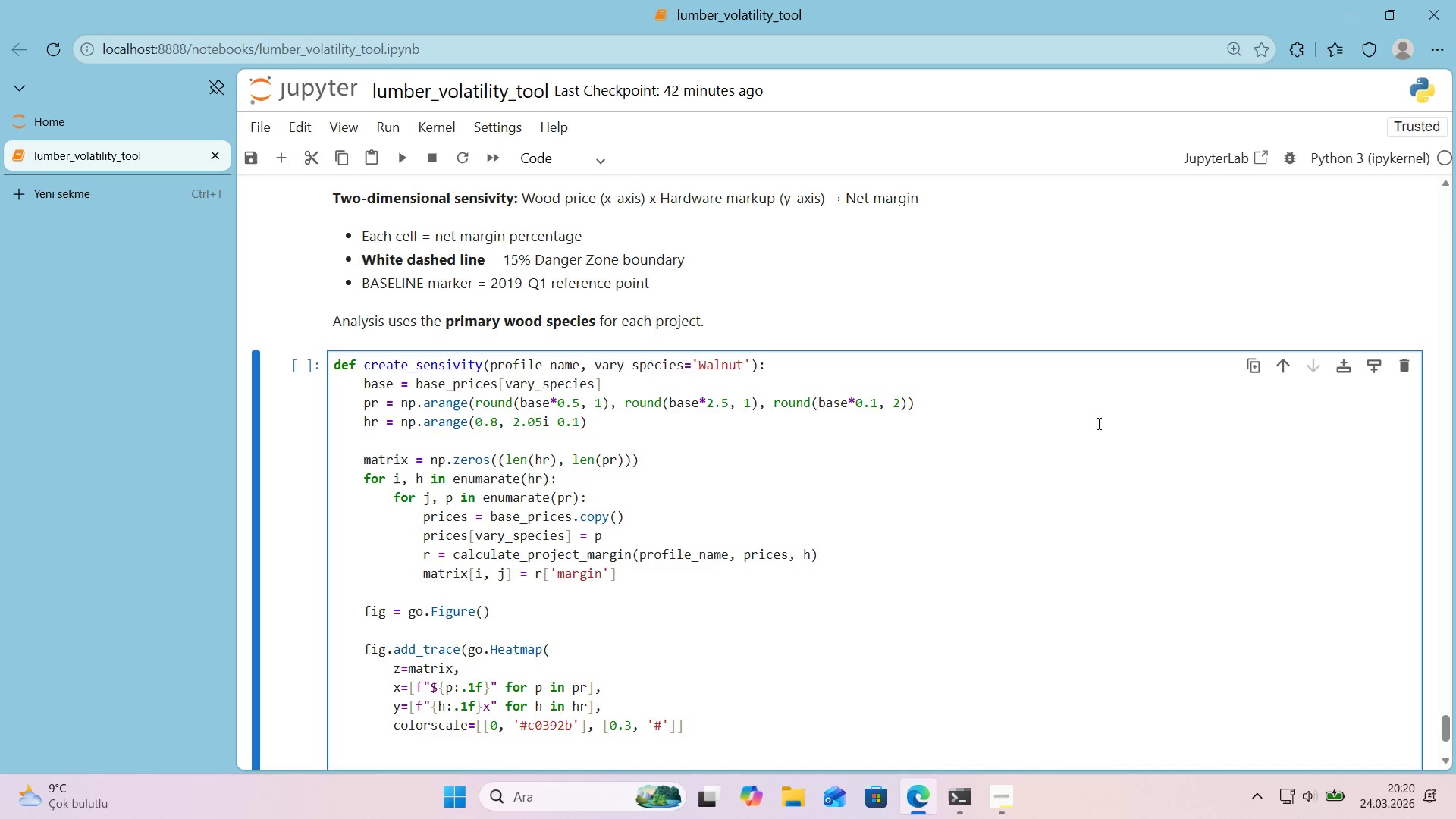 
key(E)
 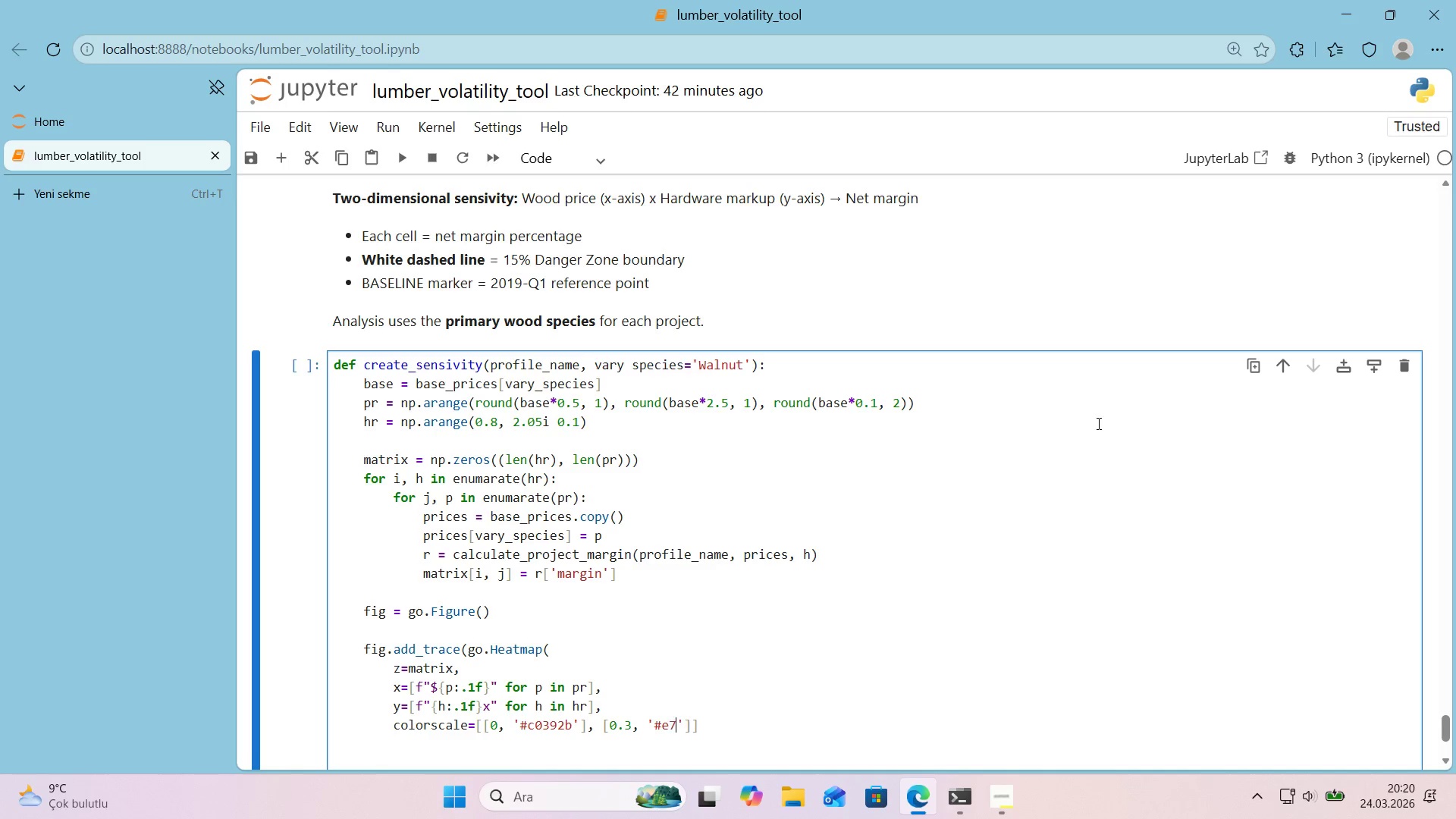 
key(Numpad7)
 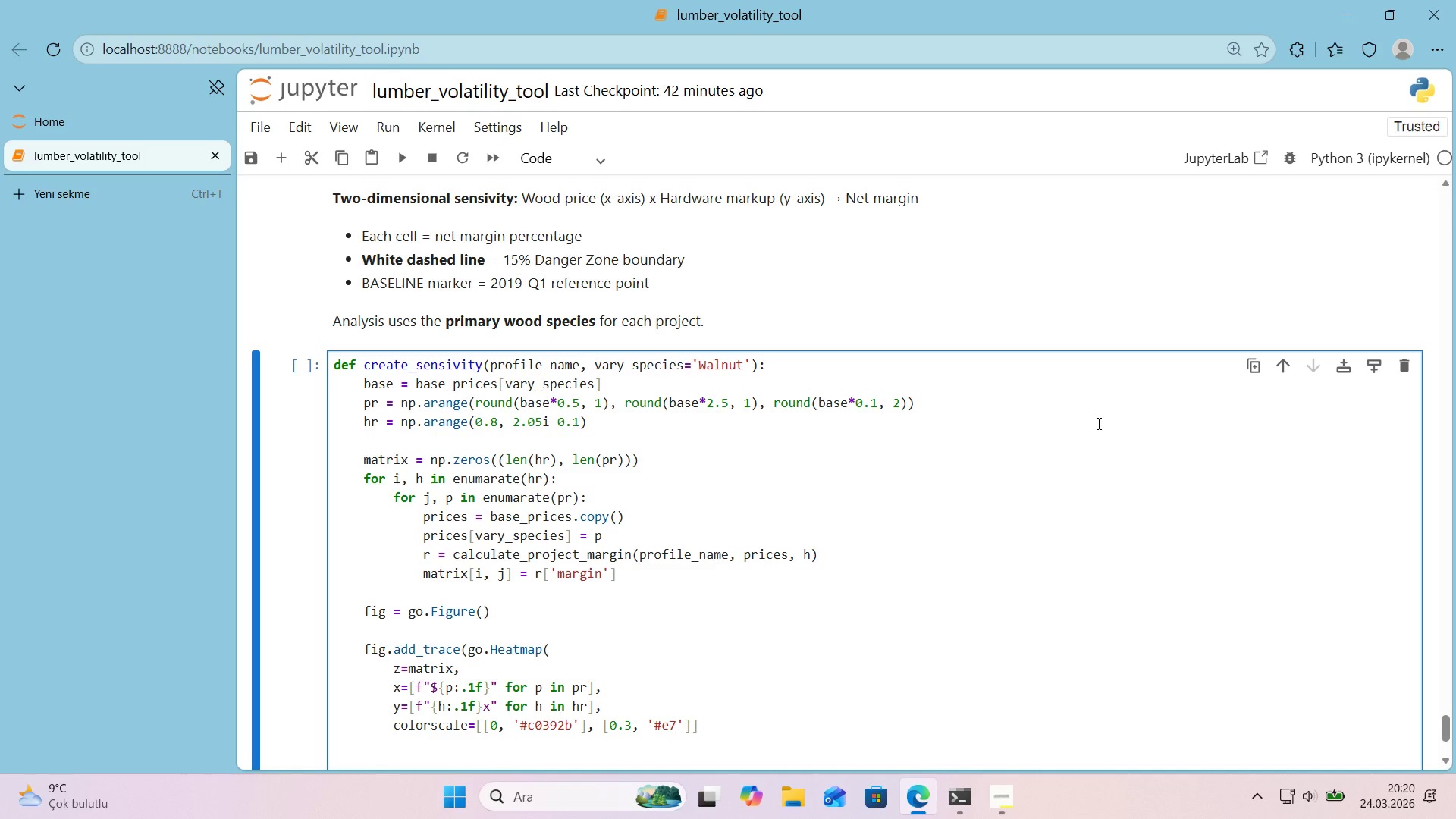 
key(Numpad4)
 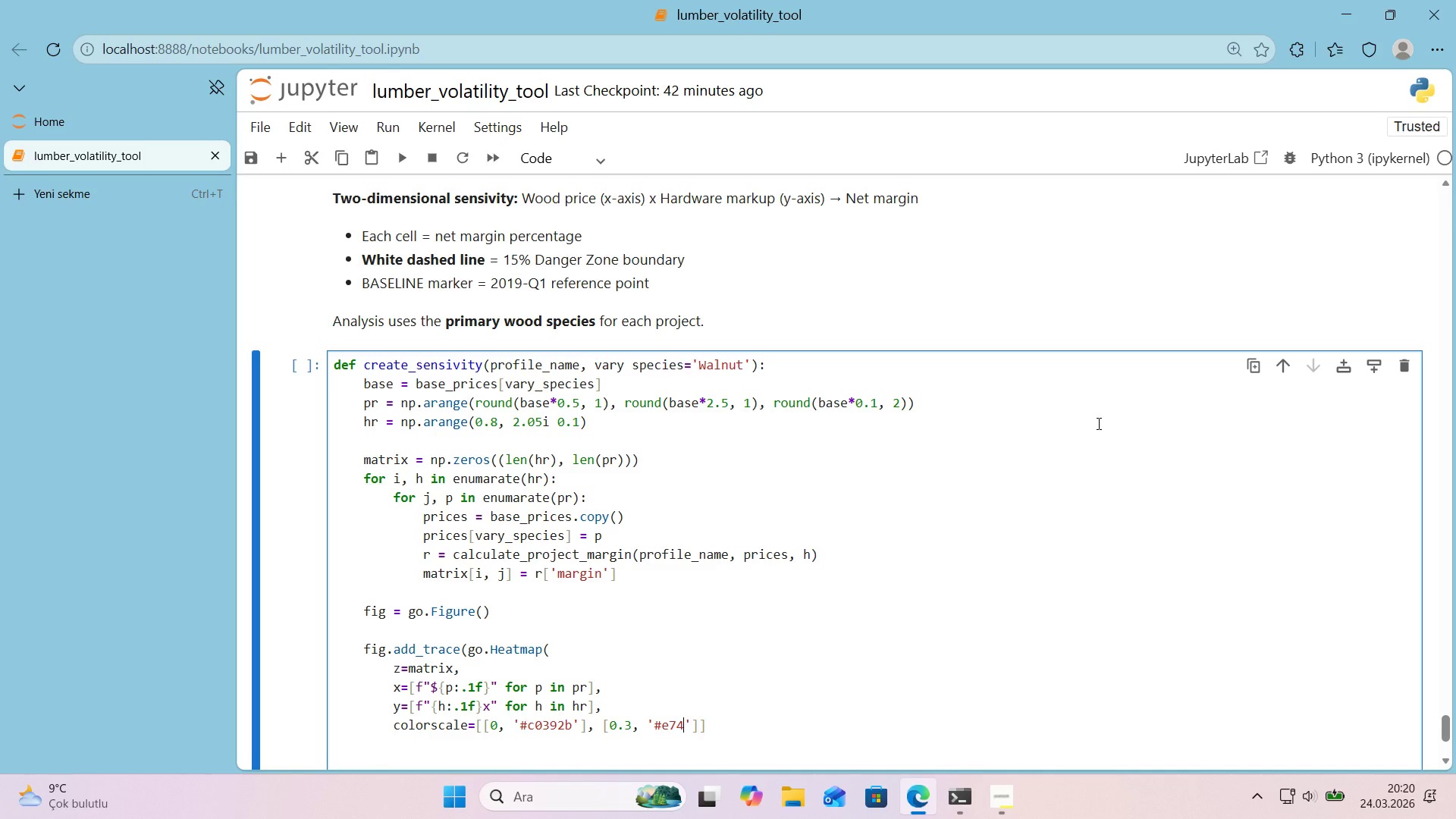 
key(C)
 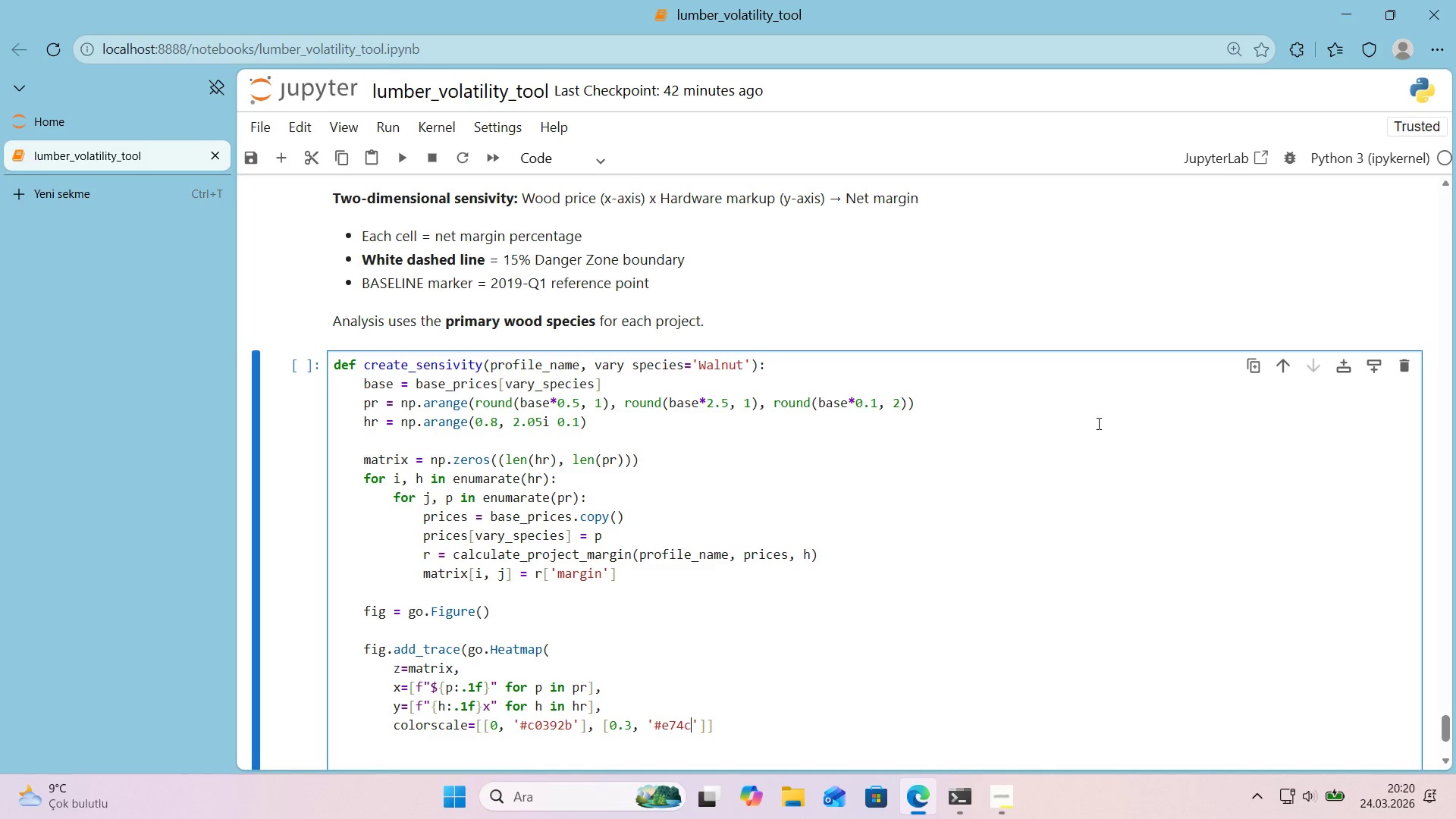 
key(Numpad3)
 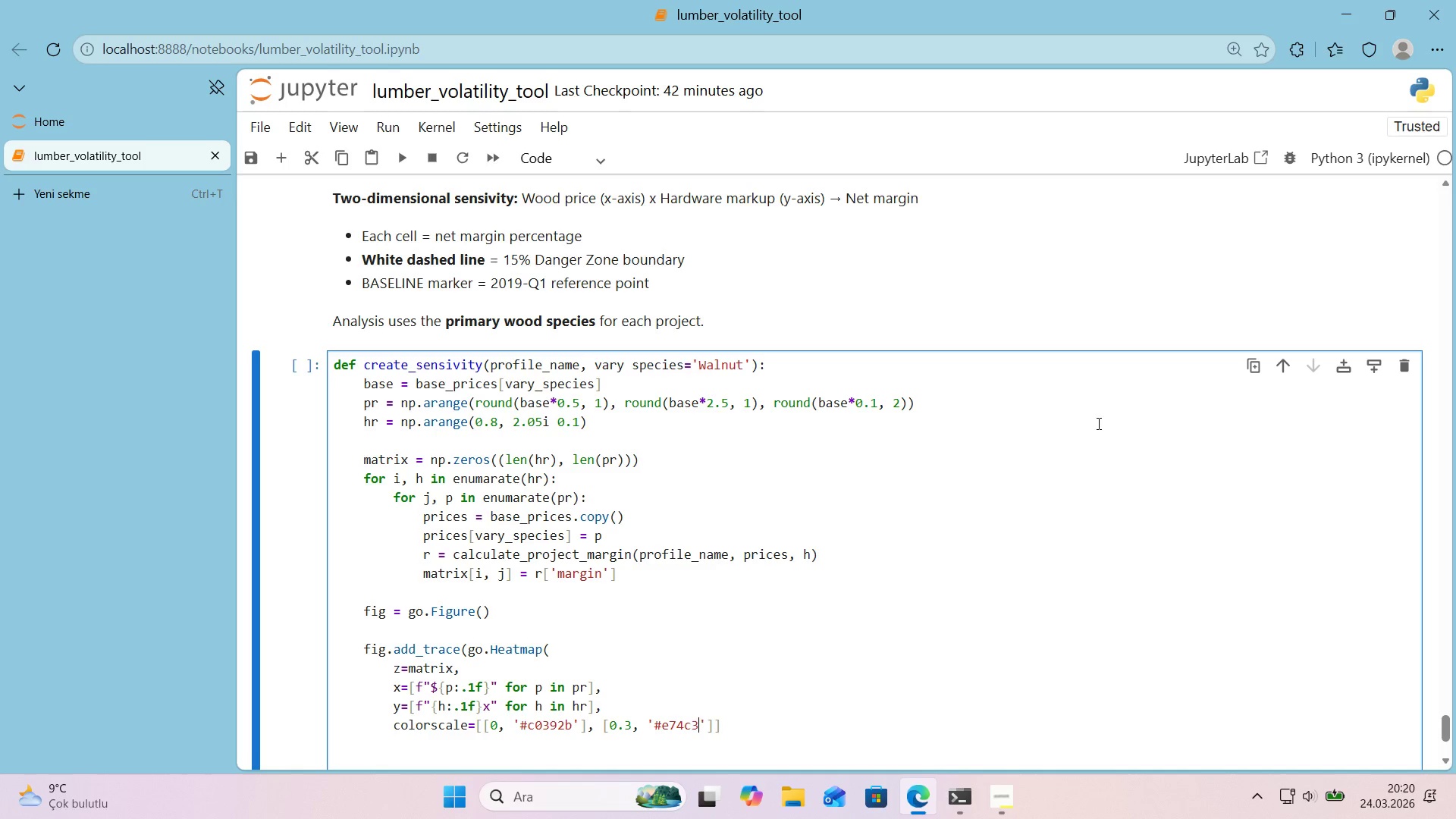 
key(C)
 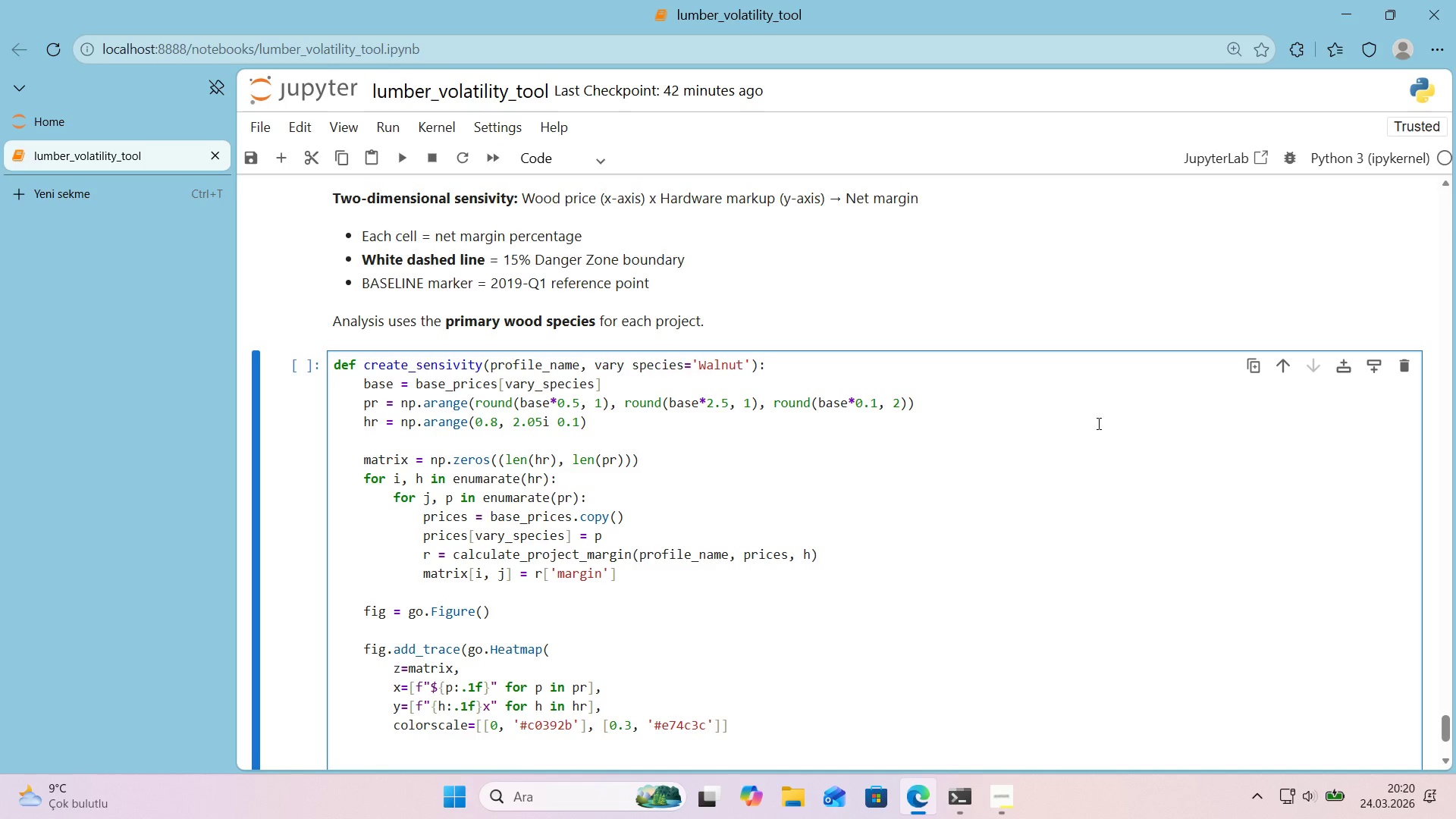 
key(ArrowRight)
 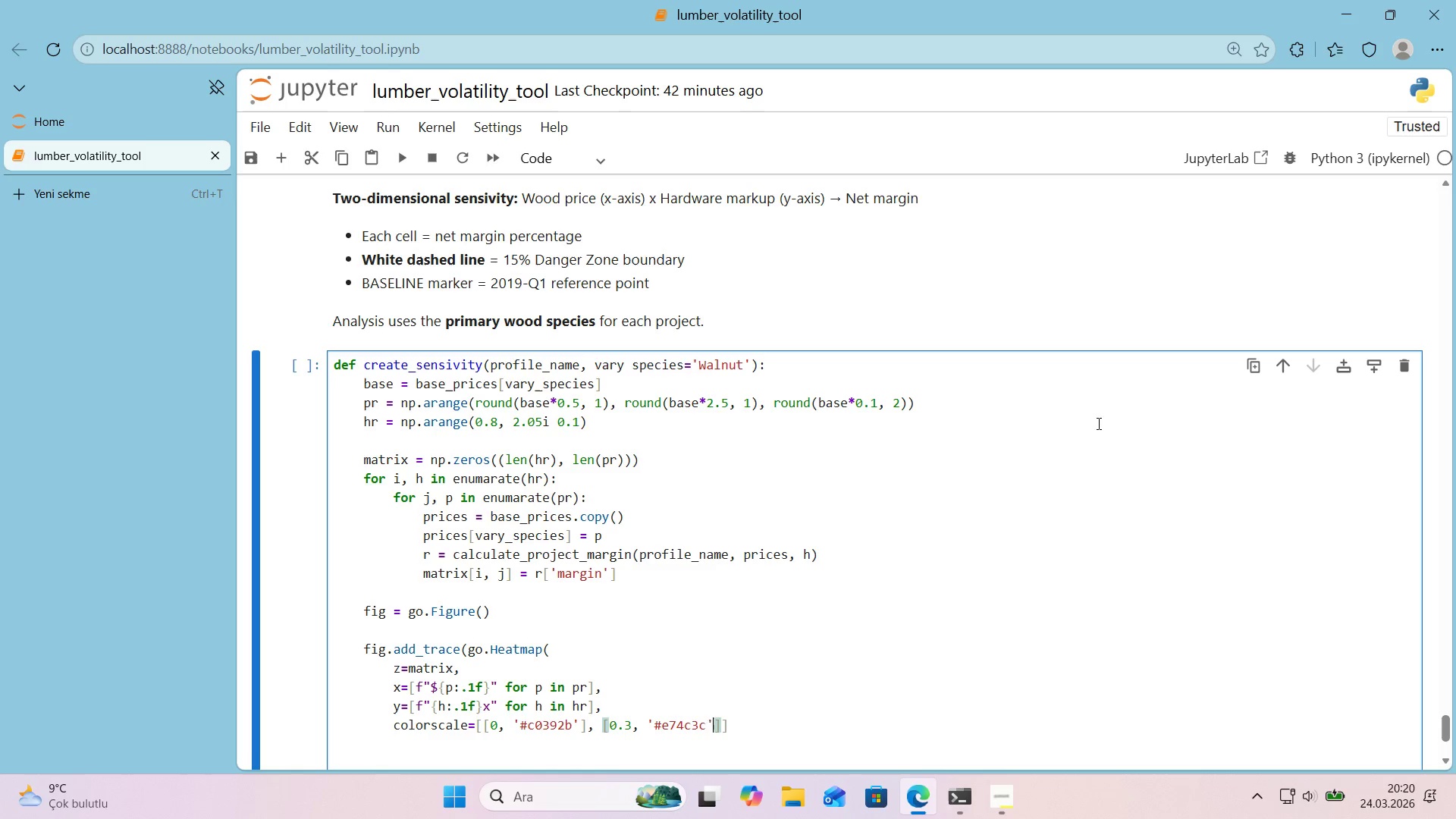 
key(ArrowRight)
 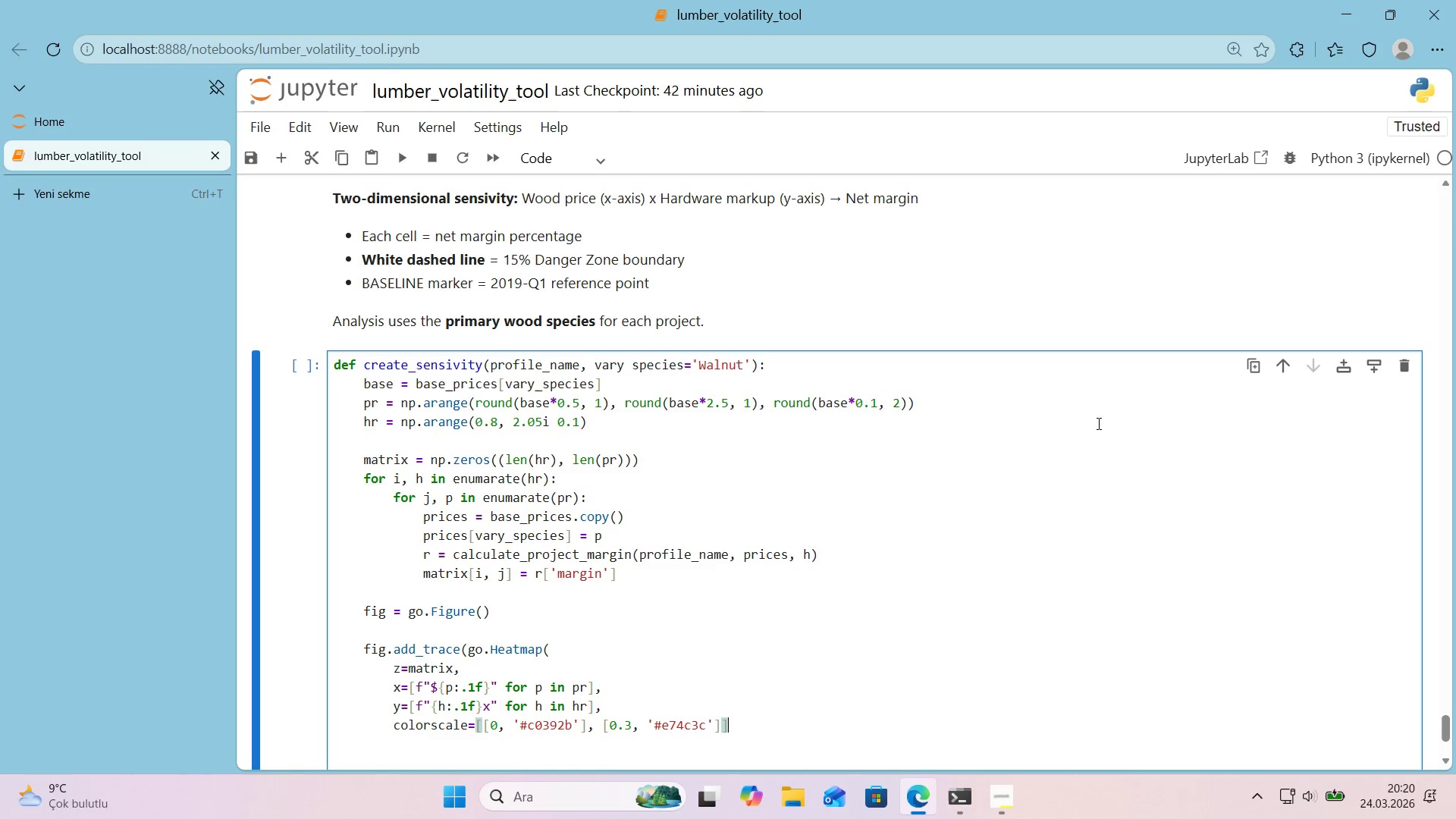 
key(ArrowRight)
 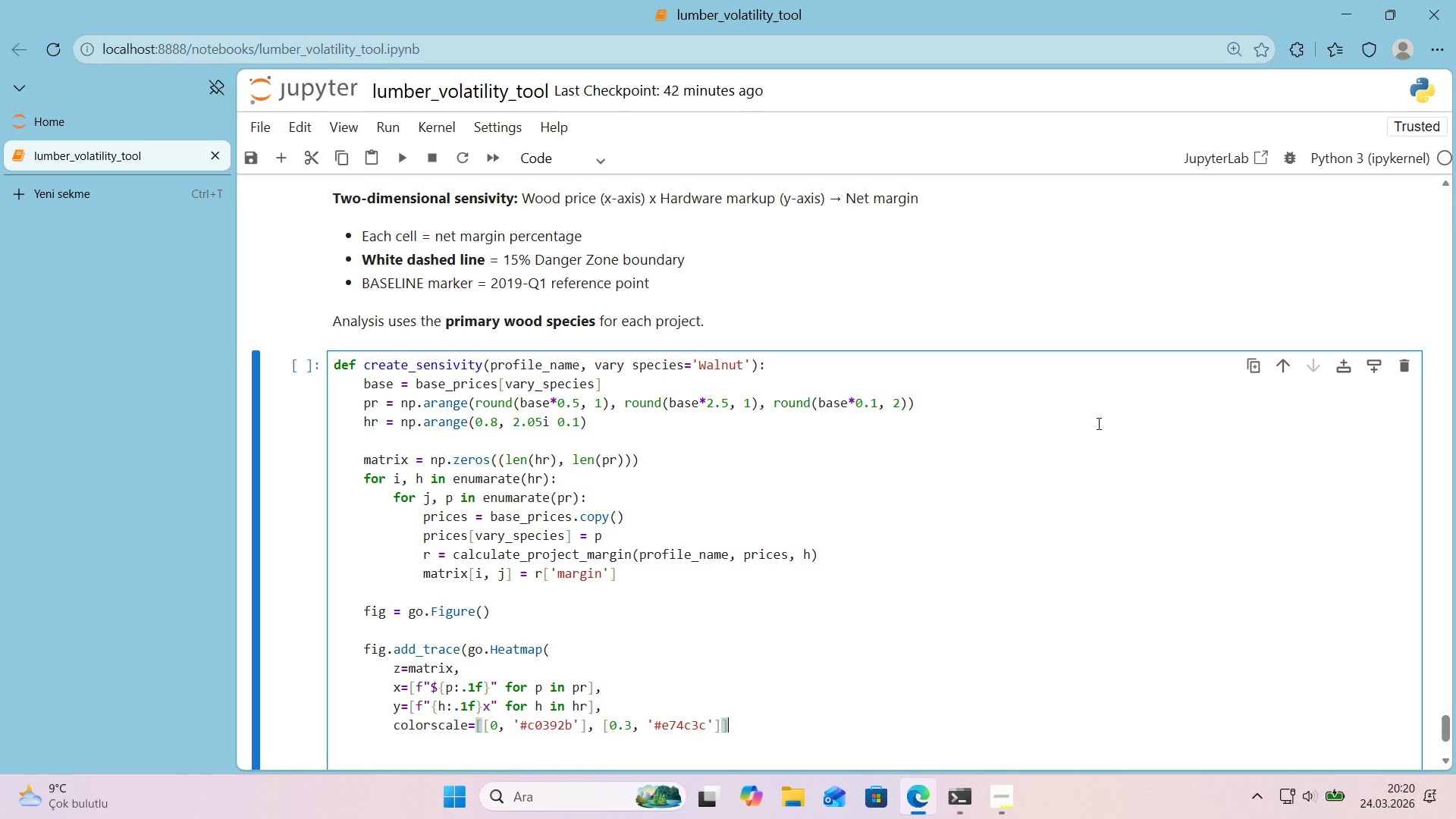 
key(Comma)
 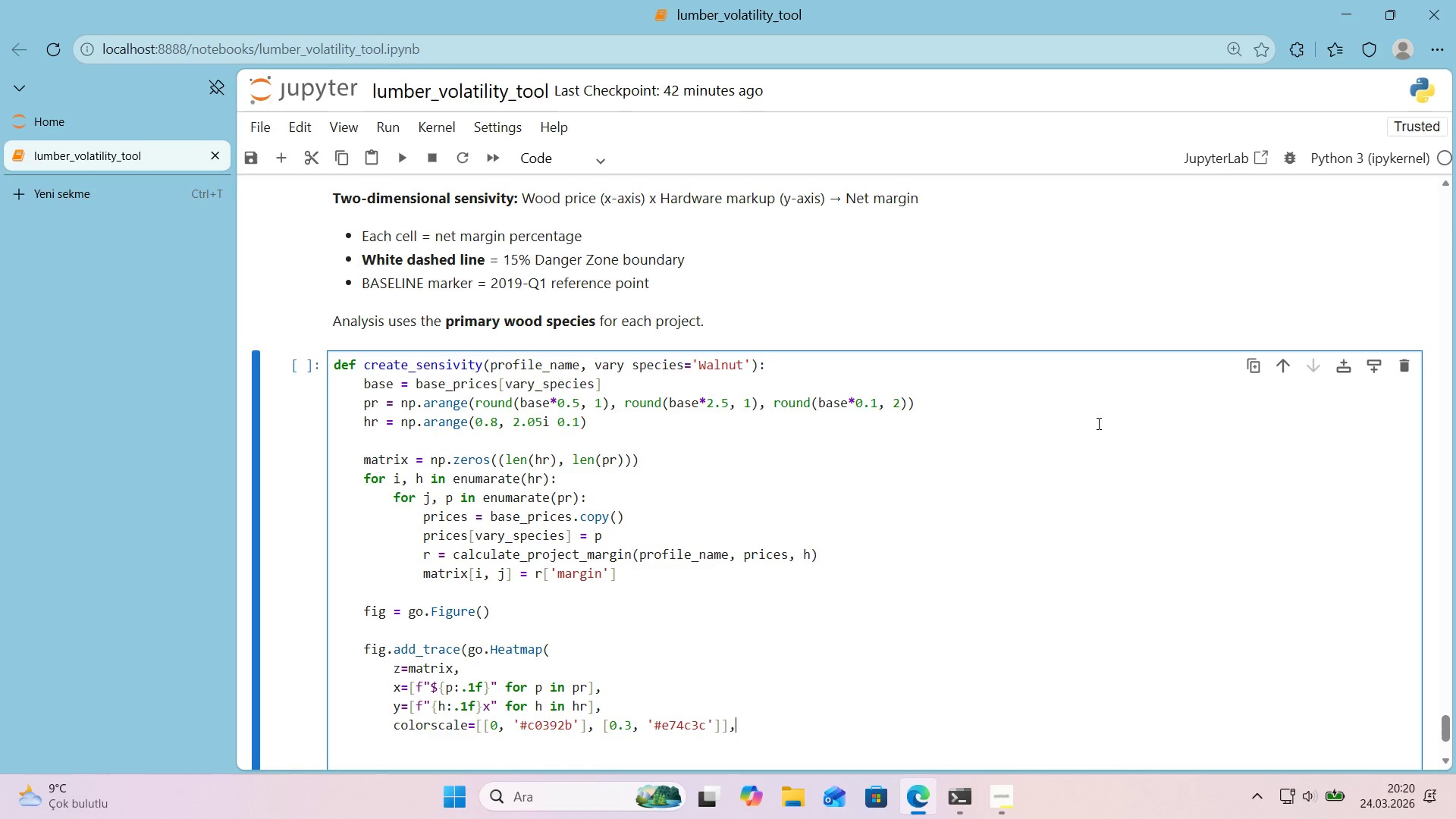 
key(Enter)
 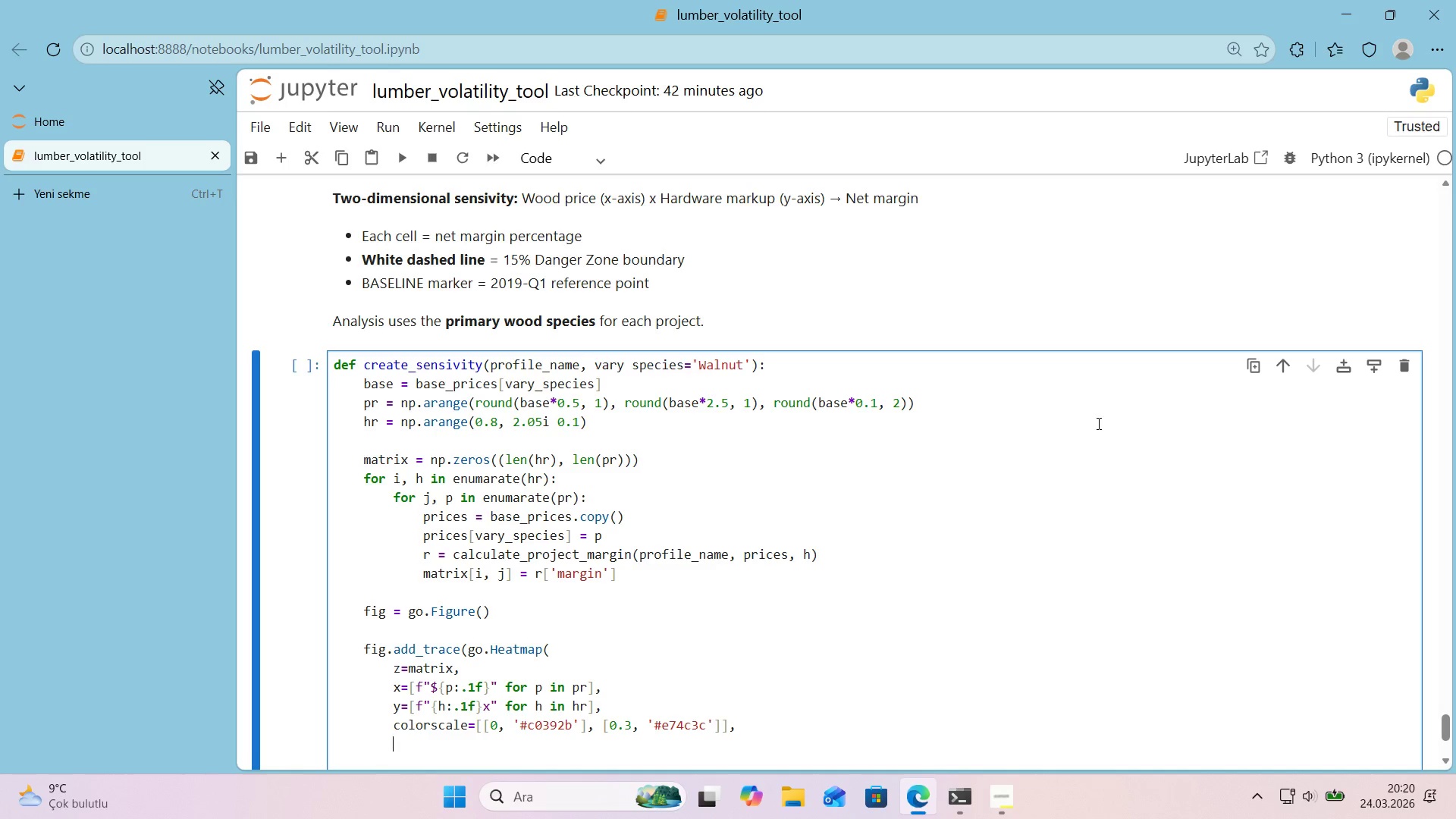 
key(Tab)
 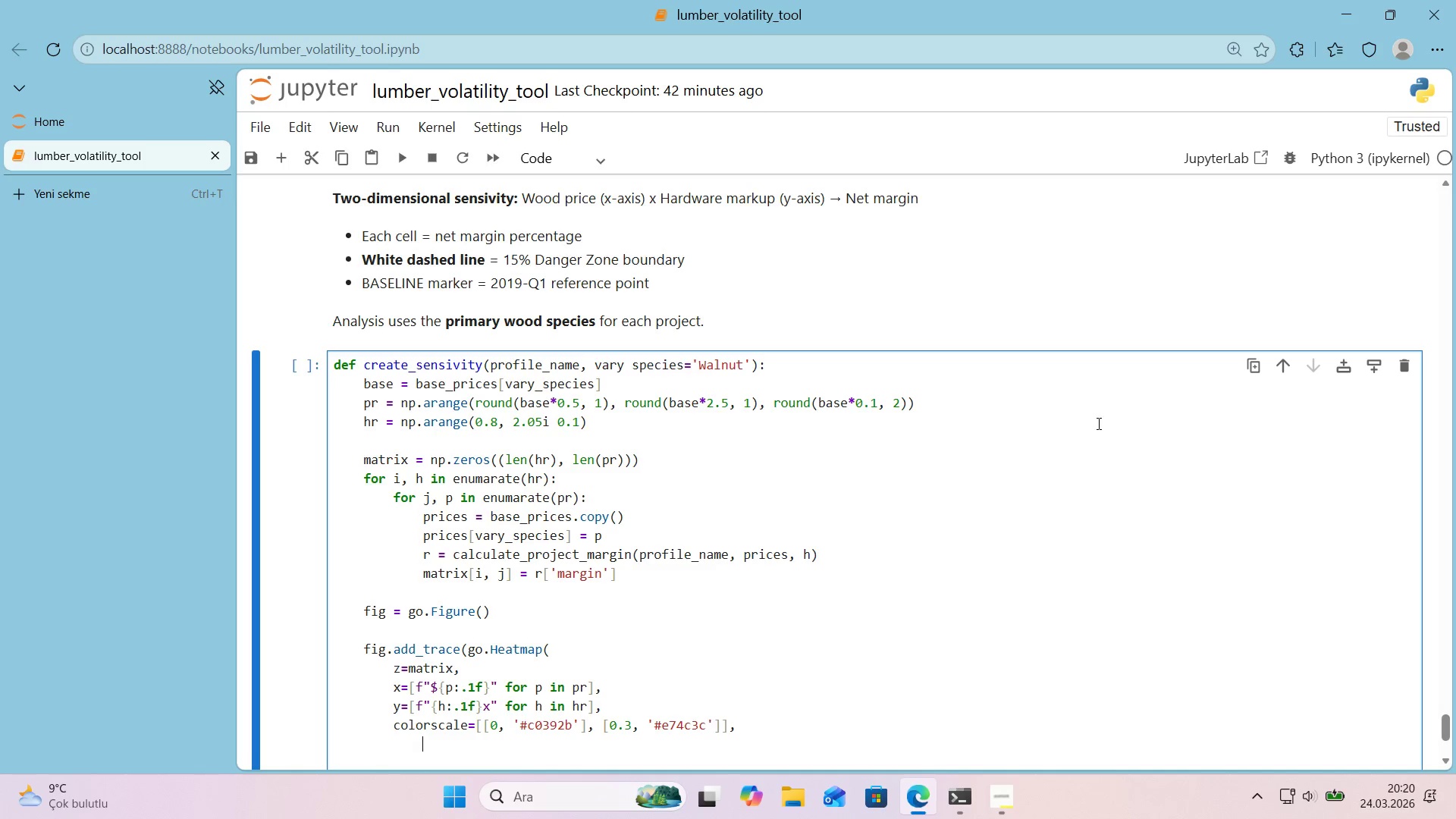 
key(Tab)
 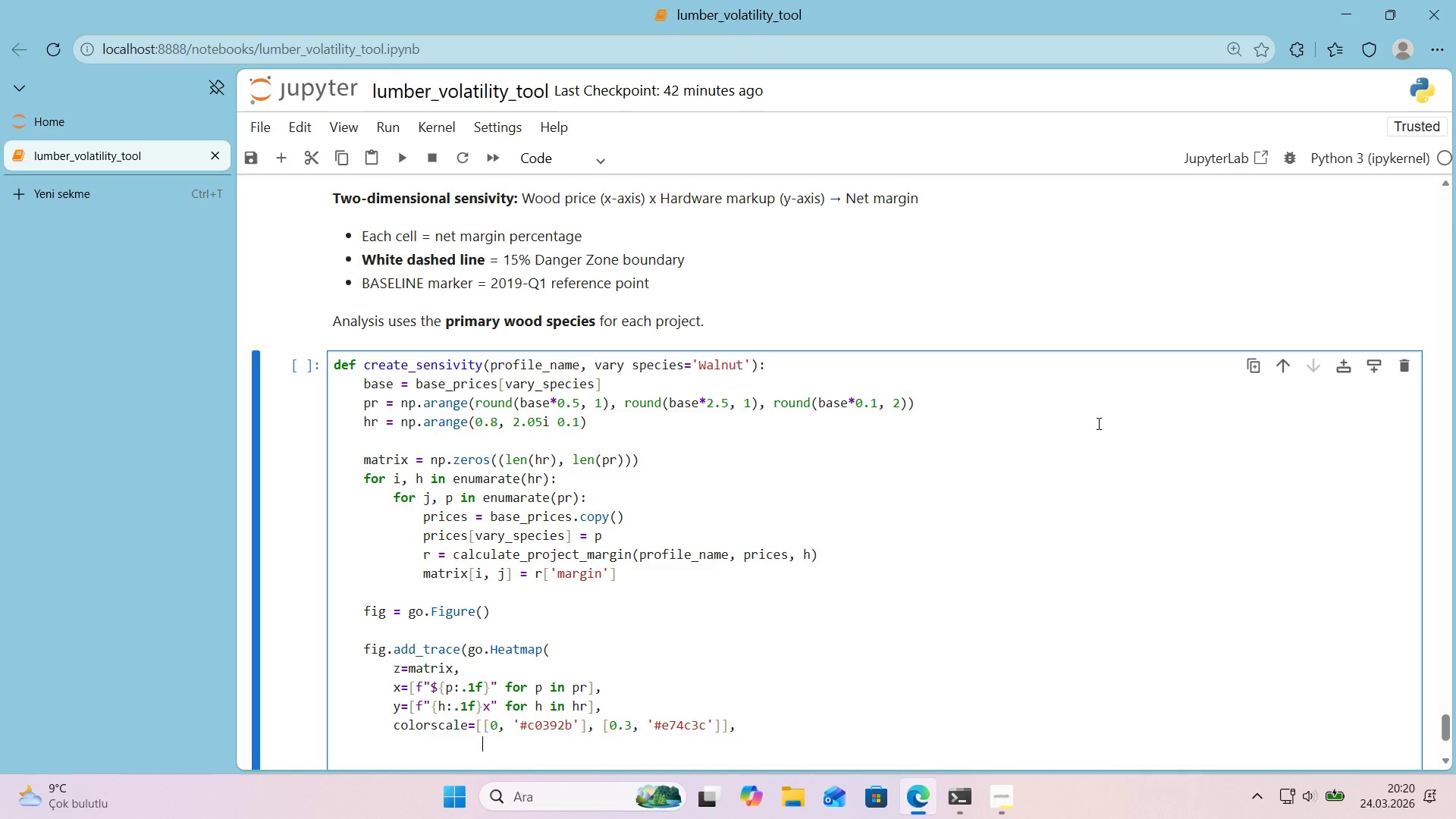 
key(Tab)
 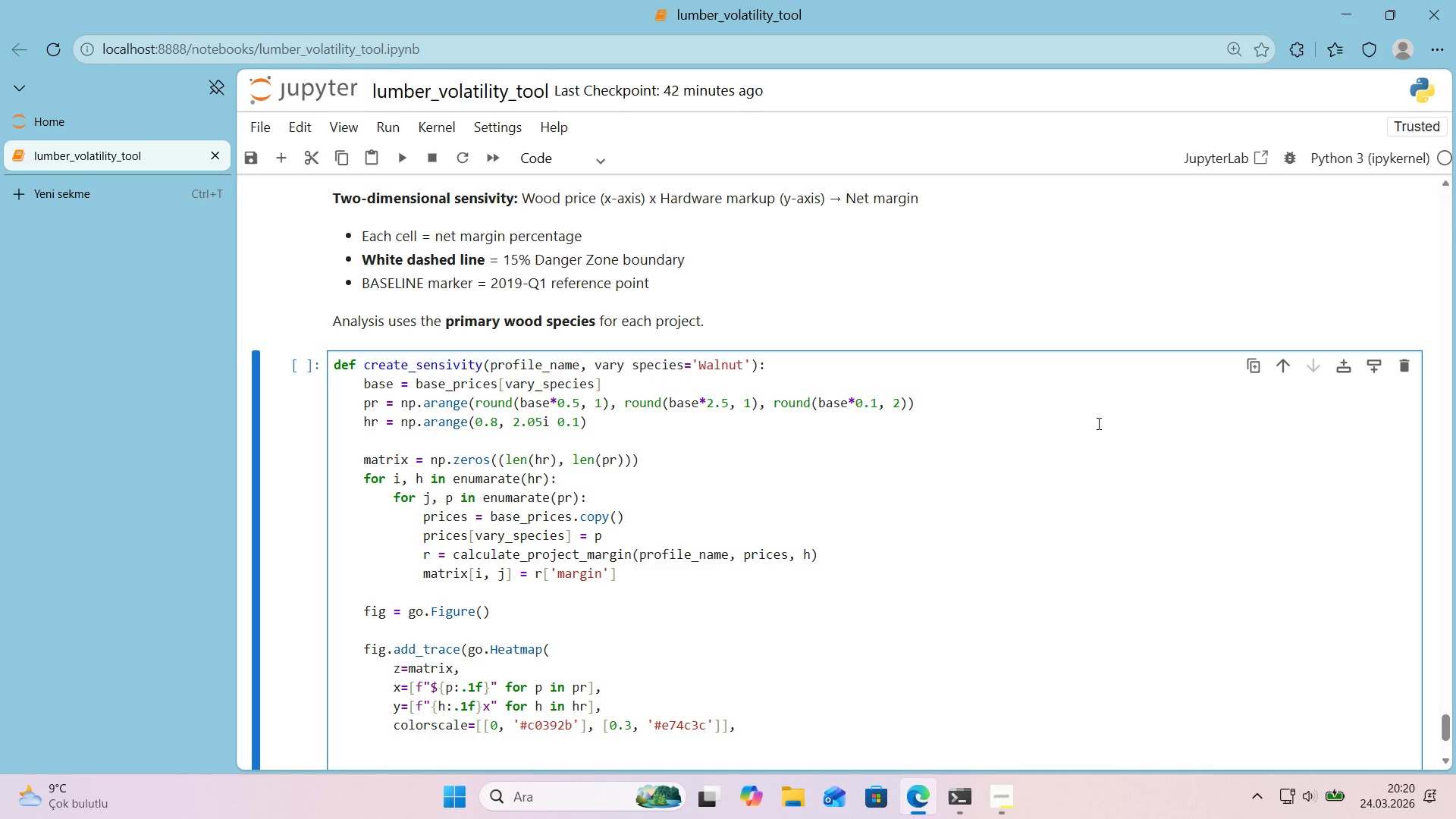 
key(Alt+Control+8)
 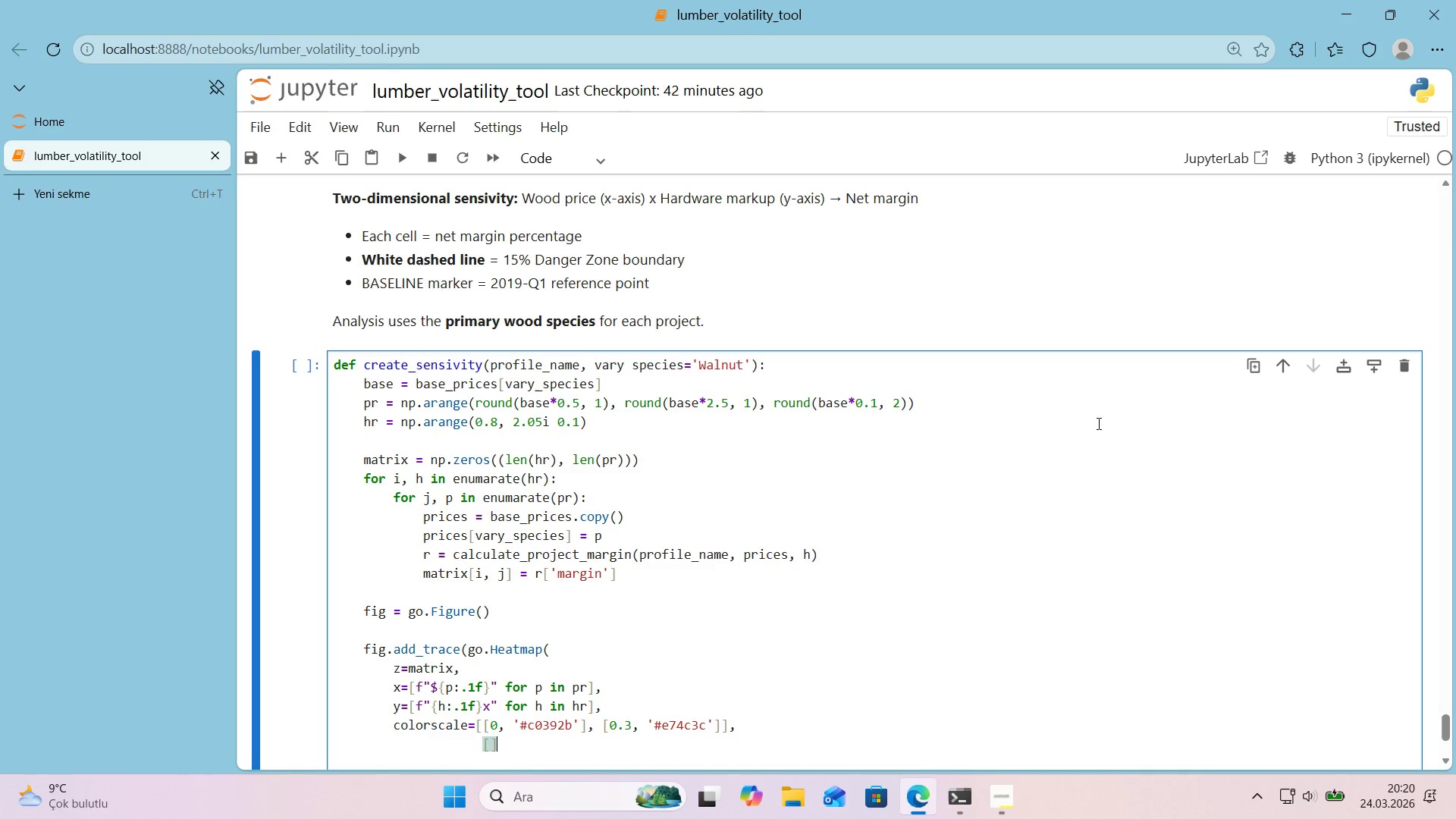 
key(Alt+Control+9)
 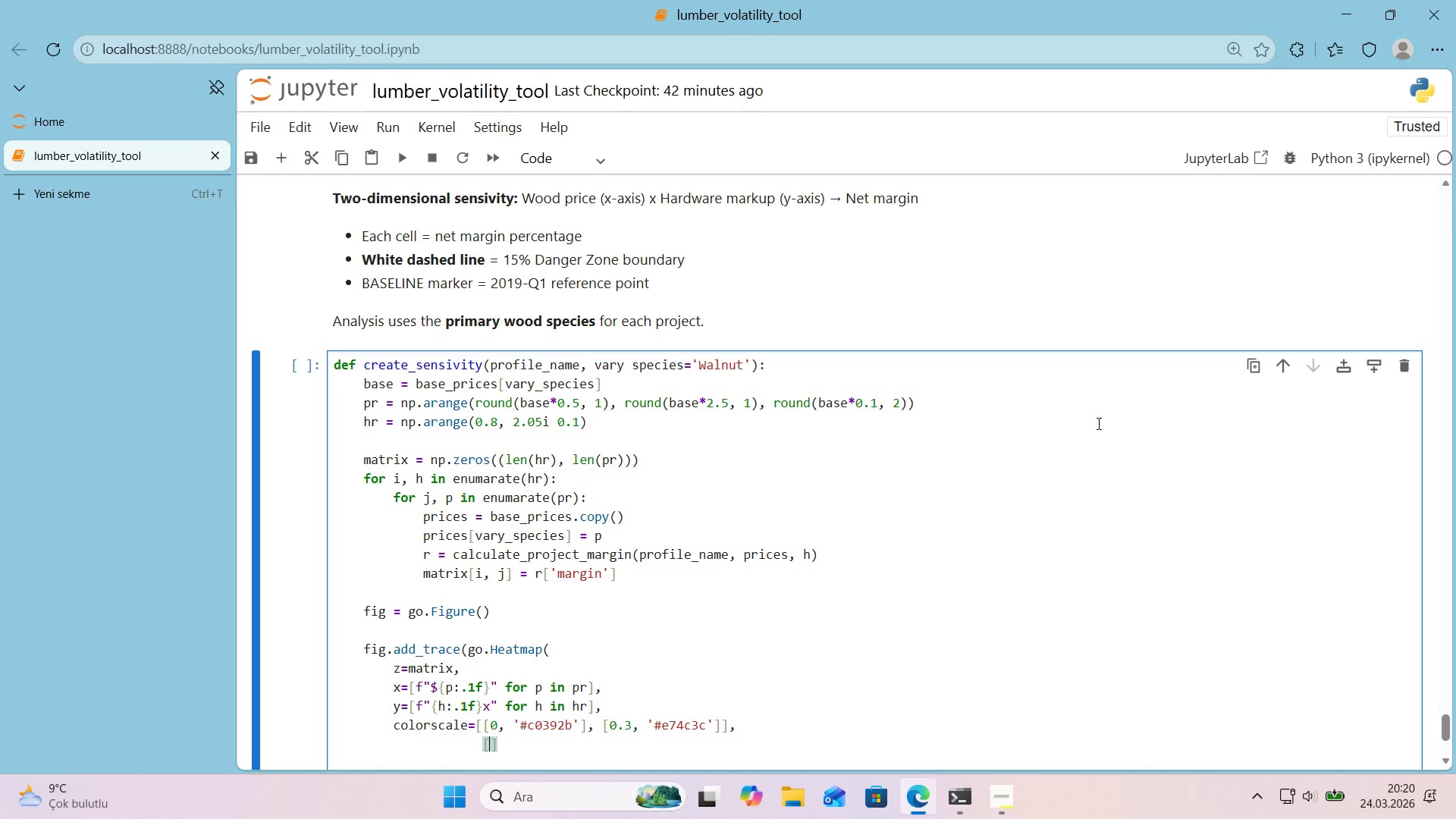 
key(ArrowLeft)
 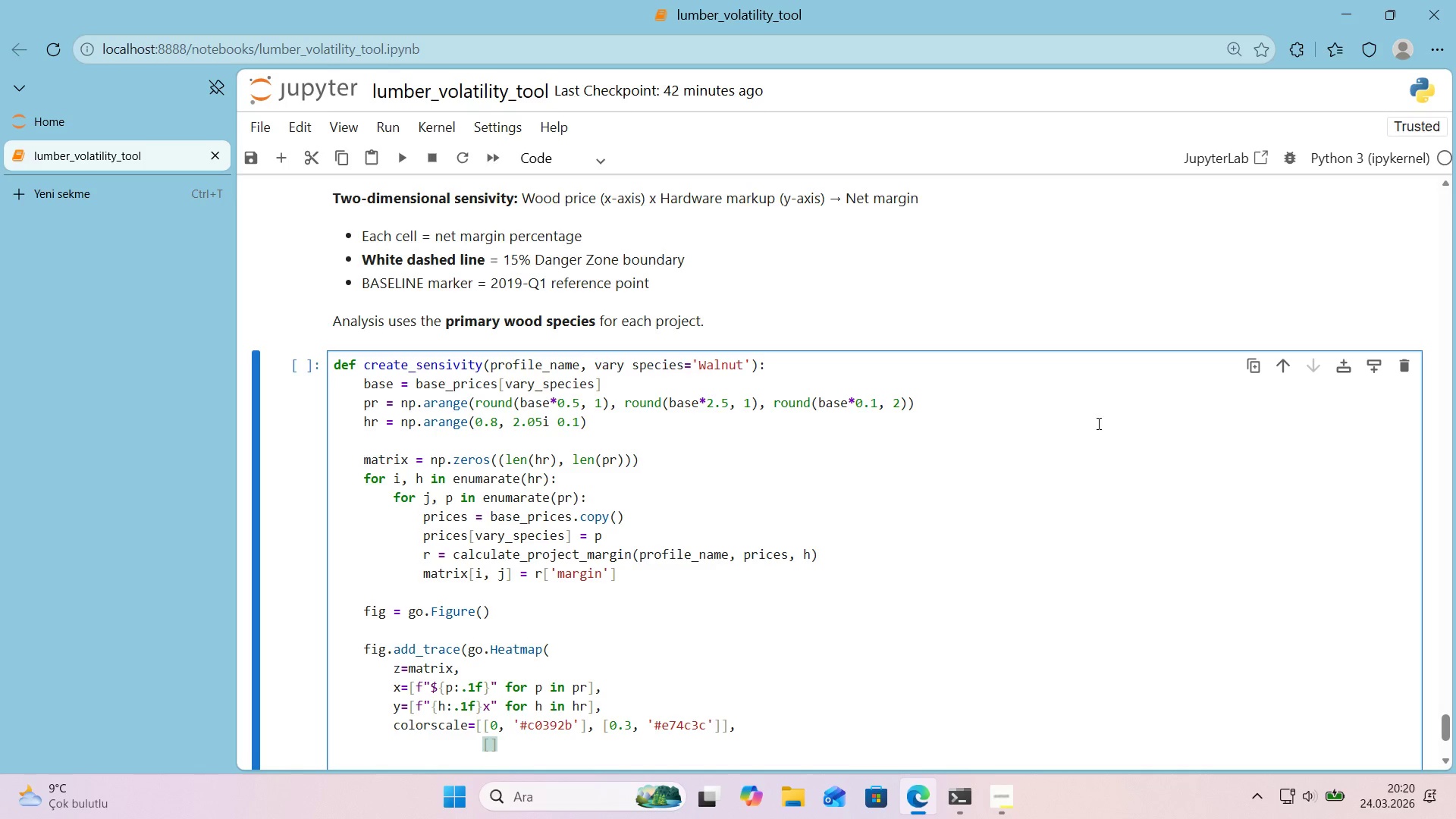 
type(0.45, @@)
 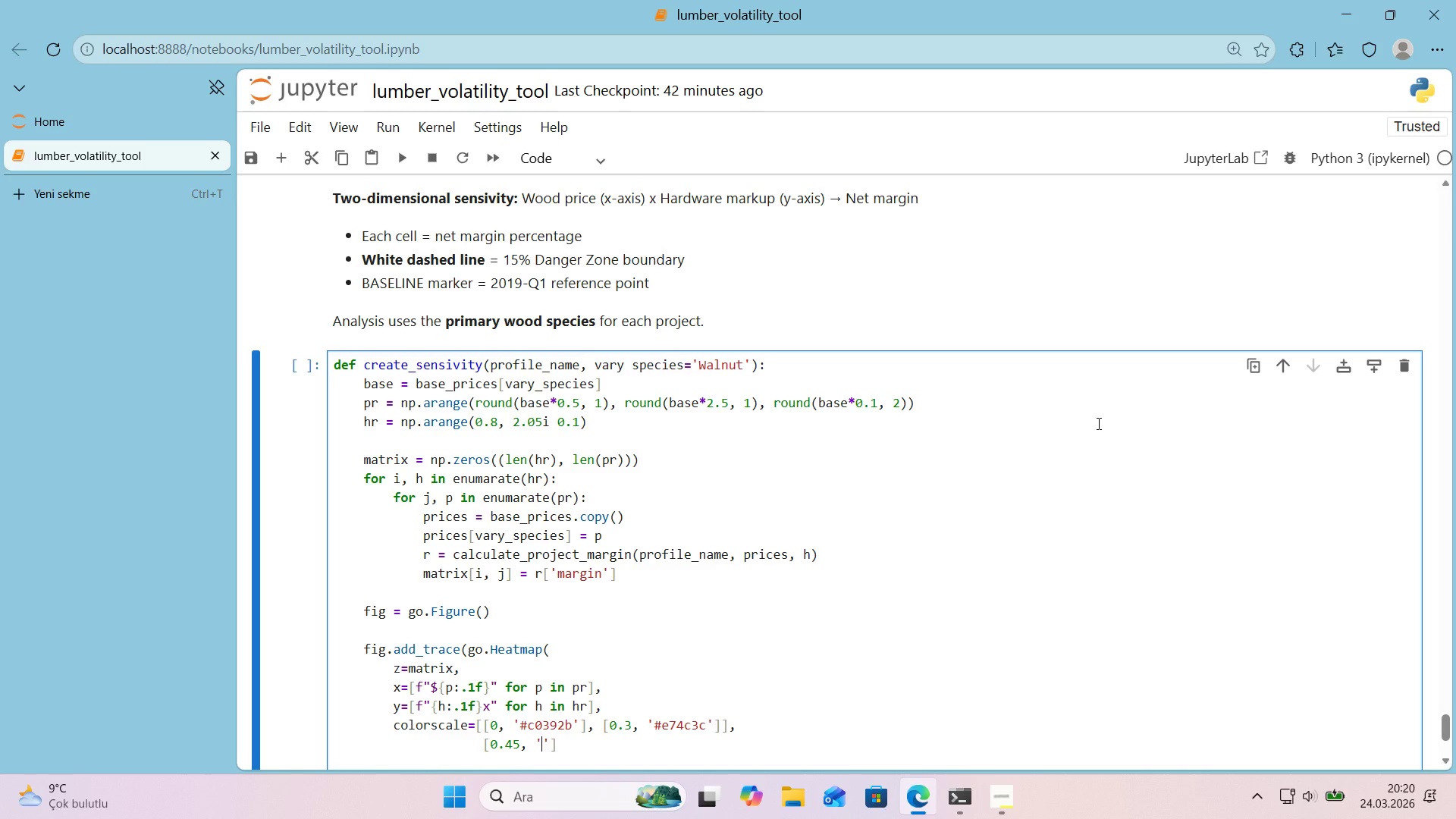 
 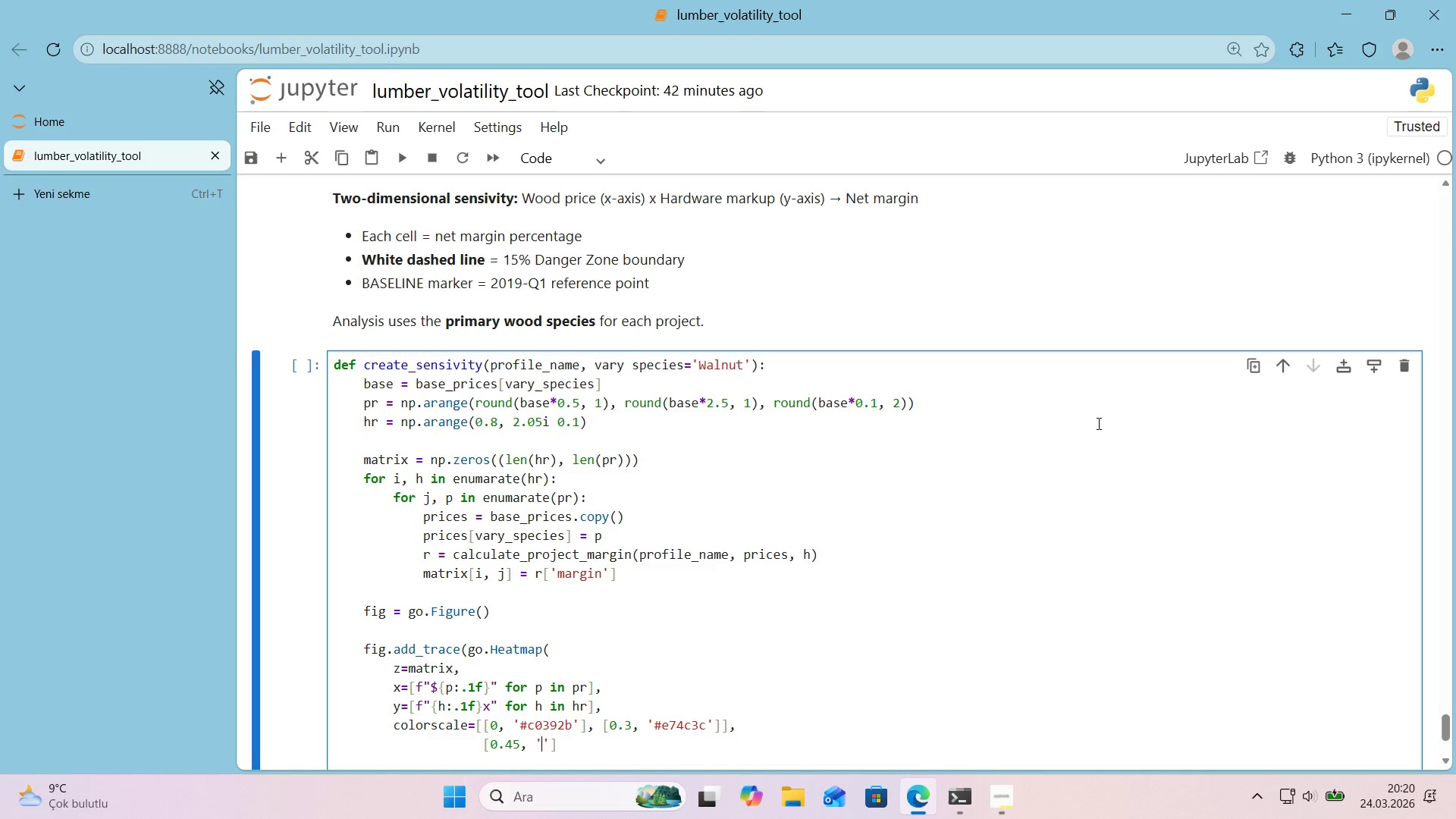 
key(ArrowLeft)
 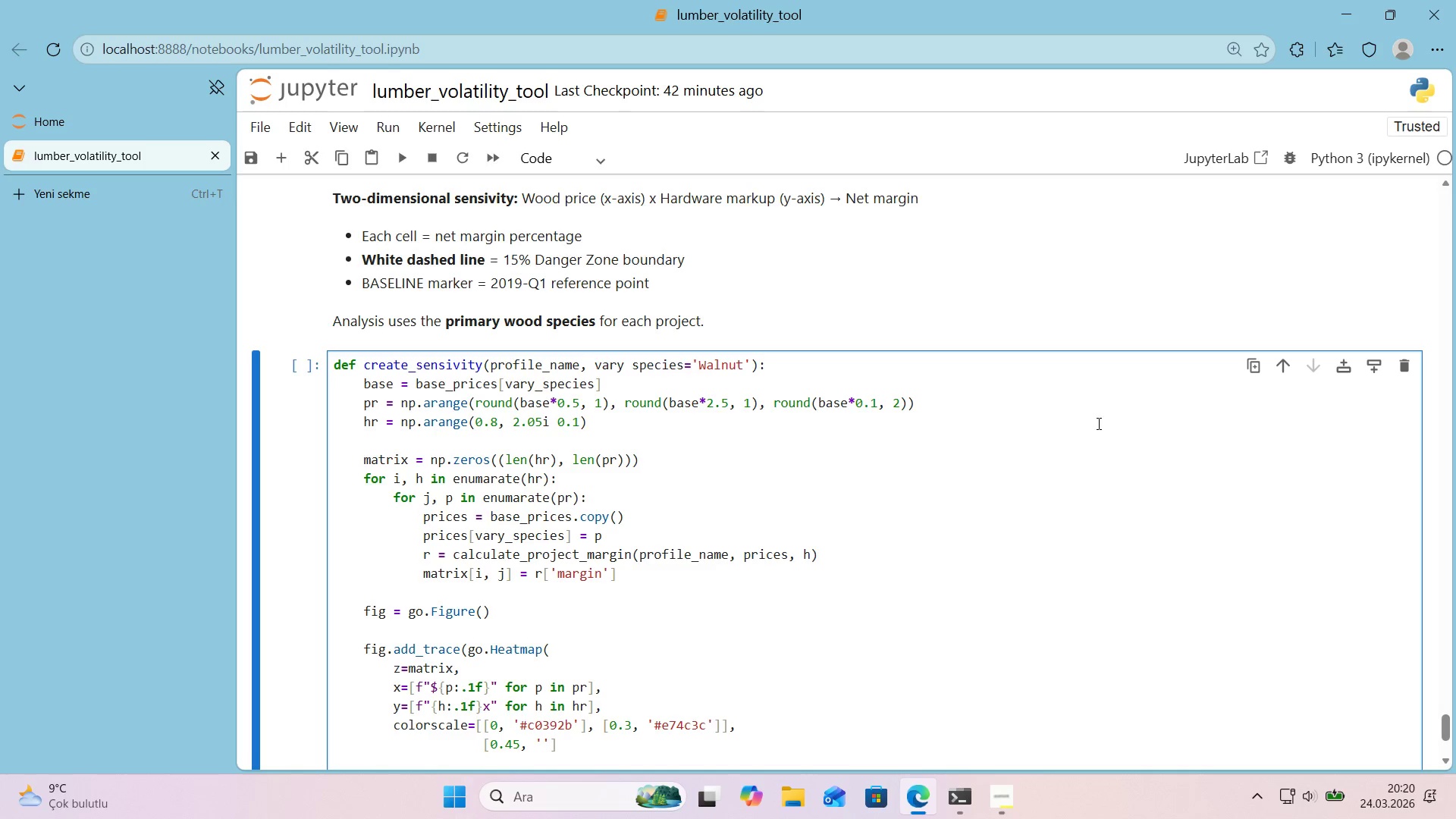 
key(Alt+Control+AltRight)
 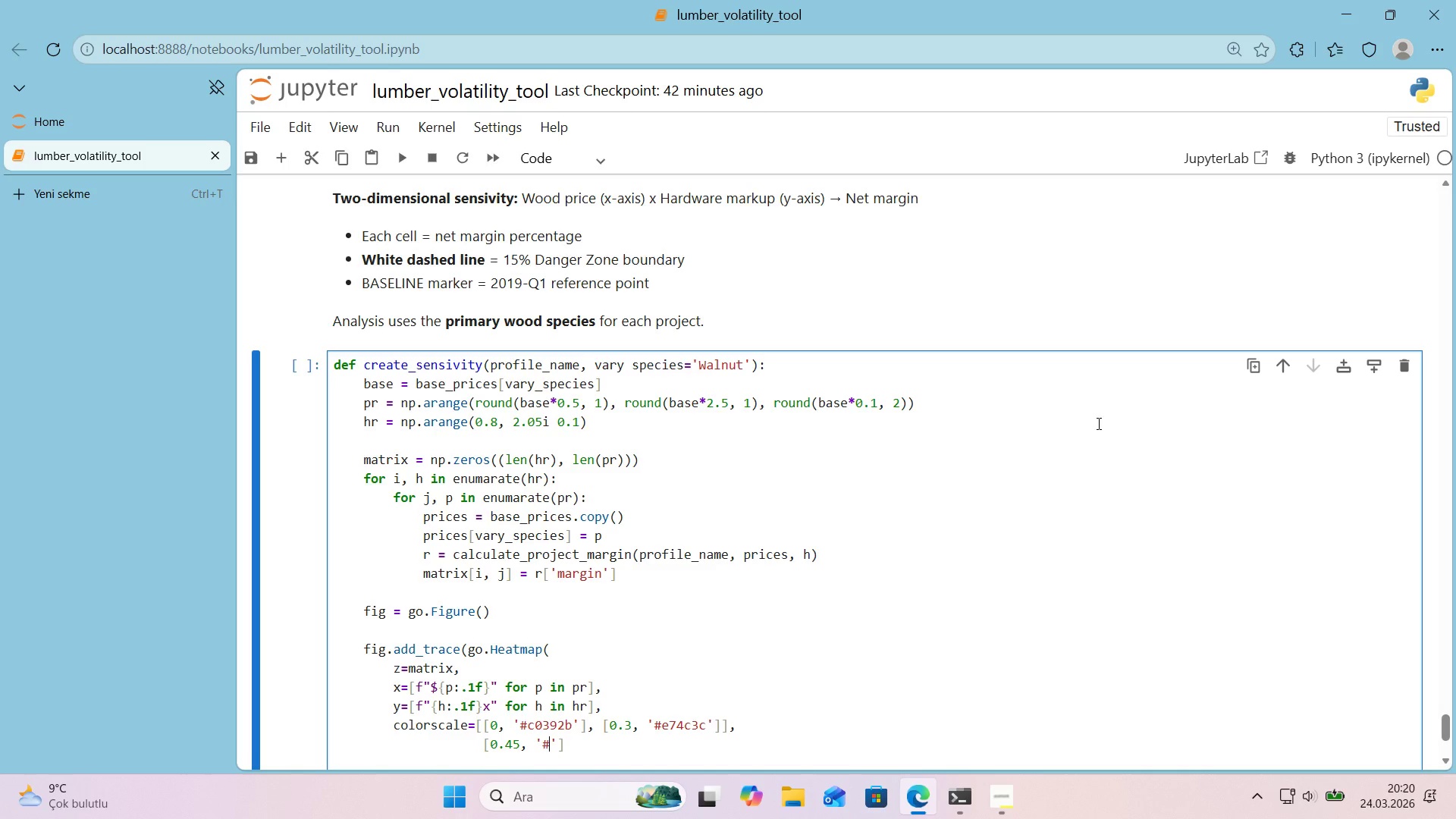 
key(Control+ControlLeft)
 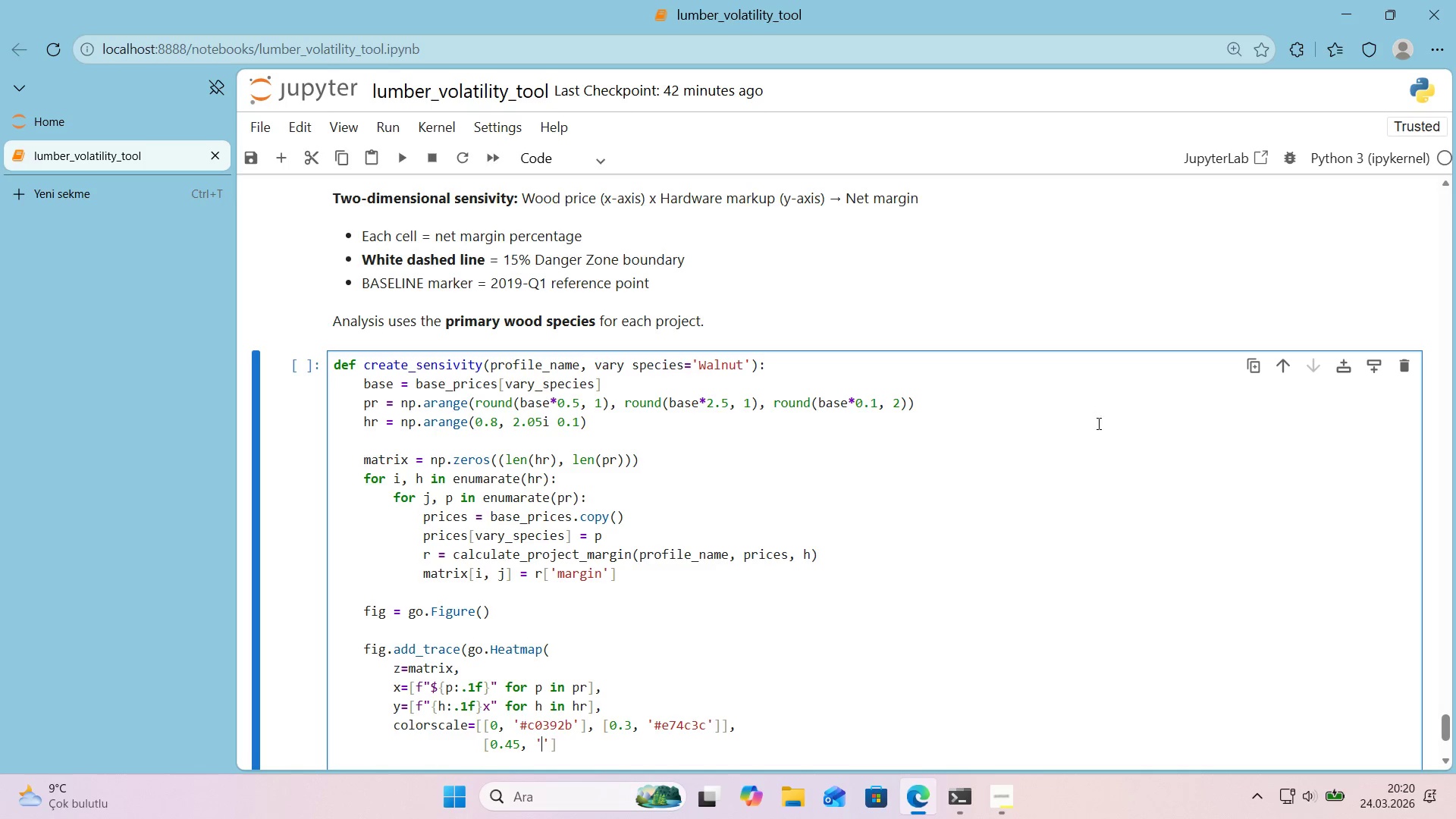 
key(Alt+Control+3)
 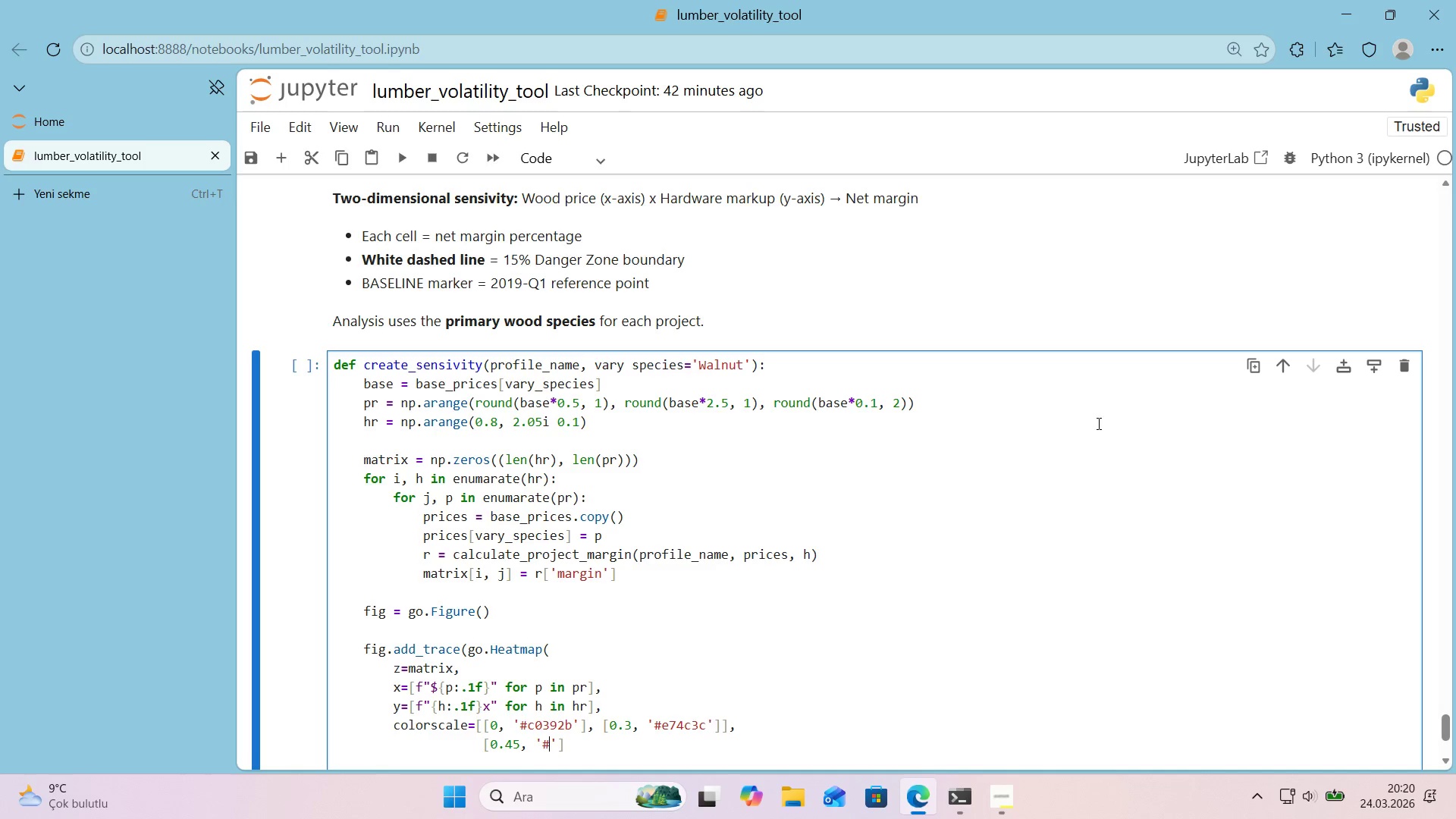 
key(F)
 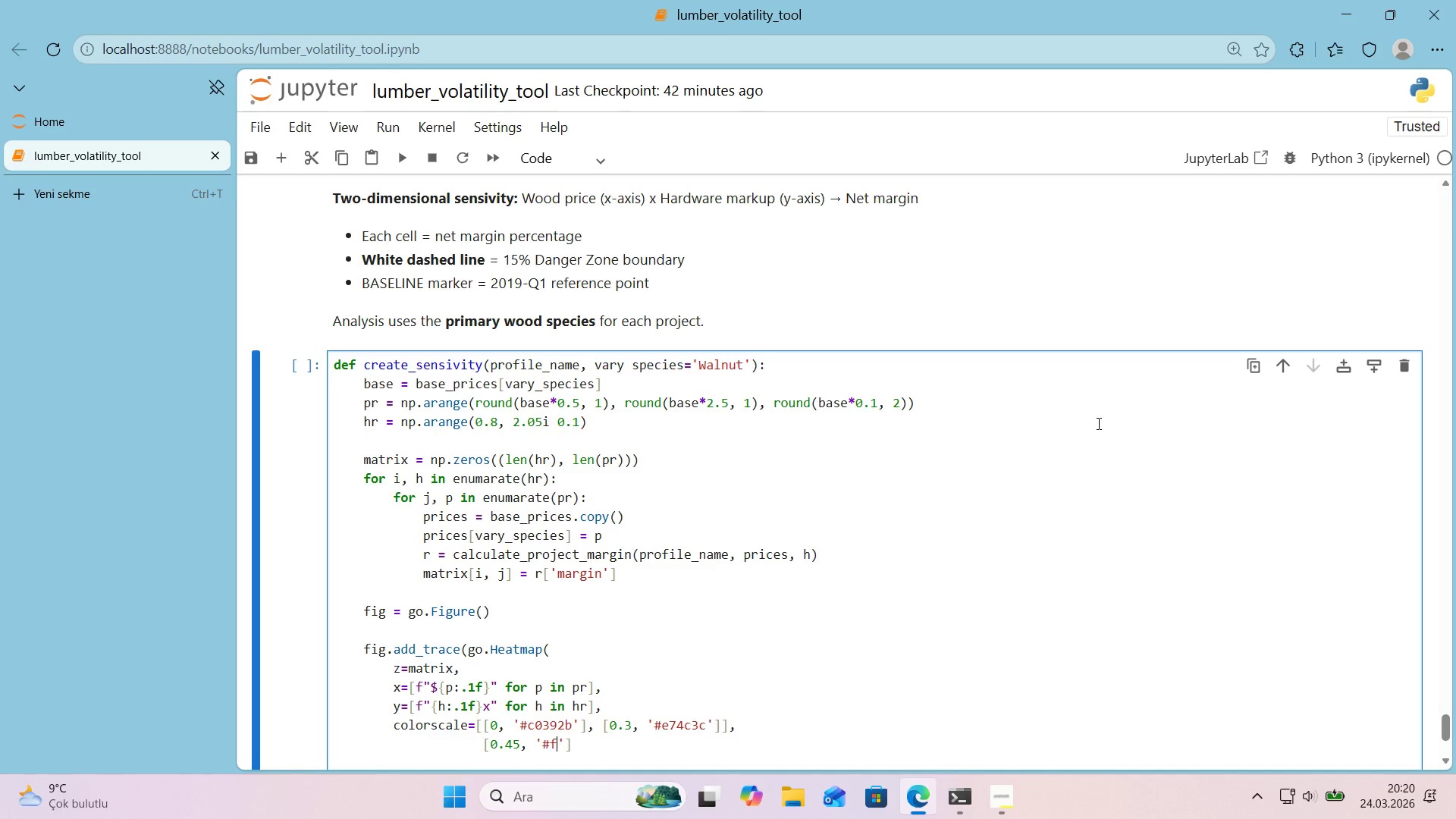 
key(Numpad3)
 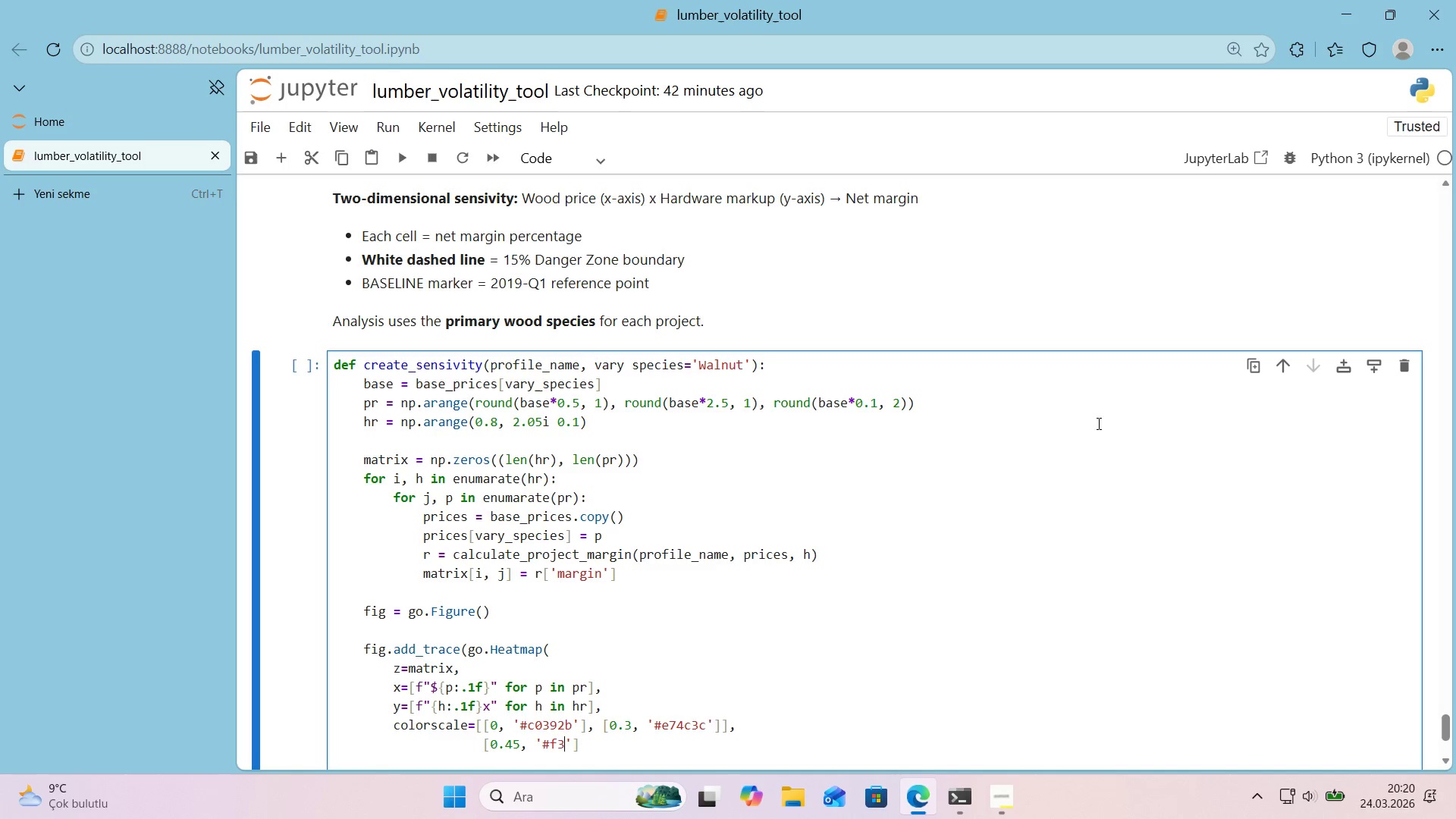 
key(Numpad9)
 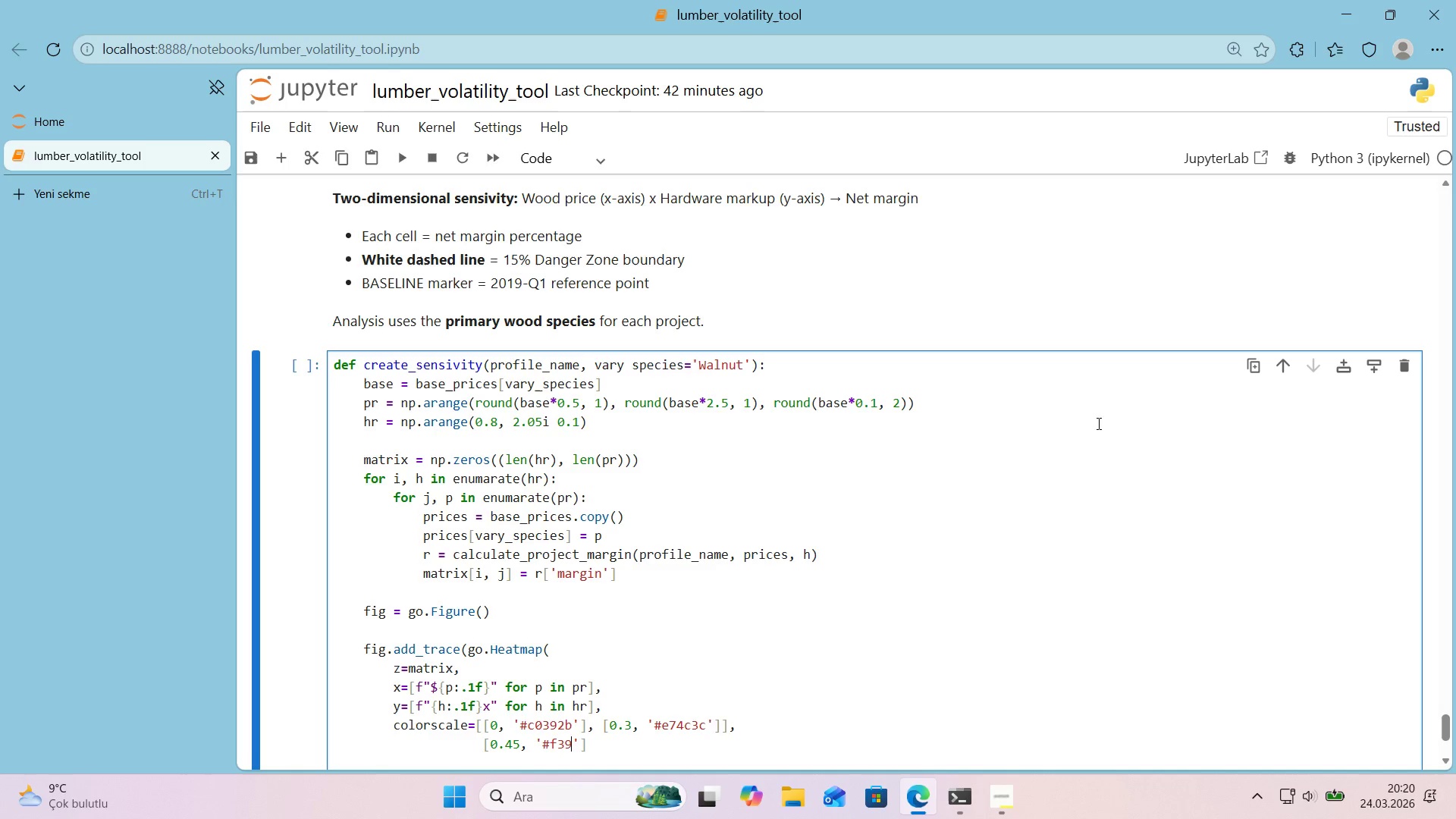 
key(C)
 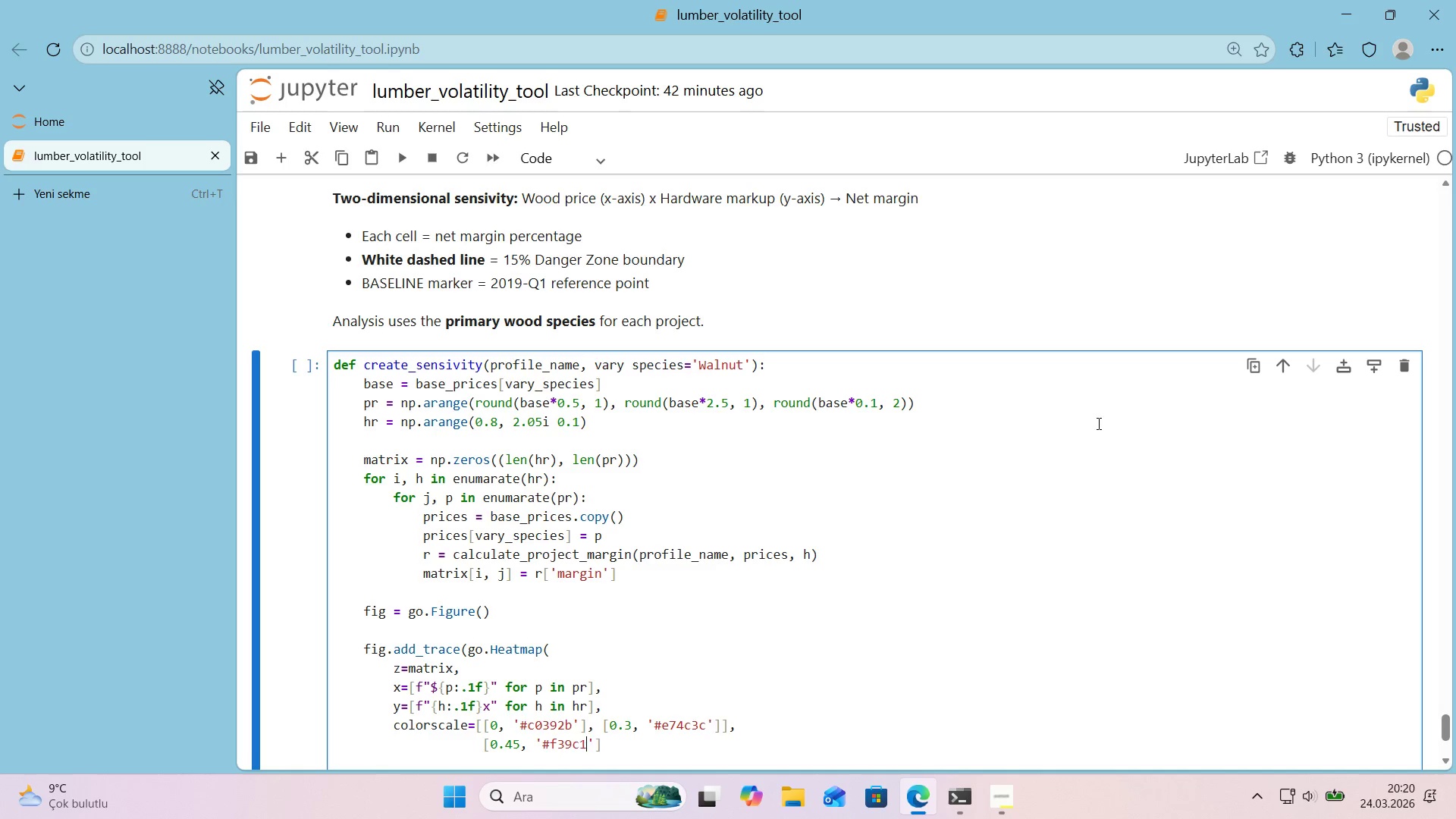 
key(Numpad1)
 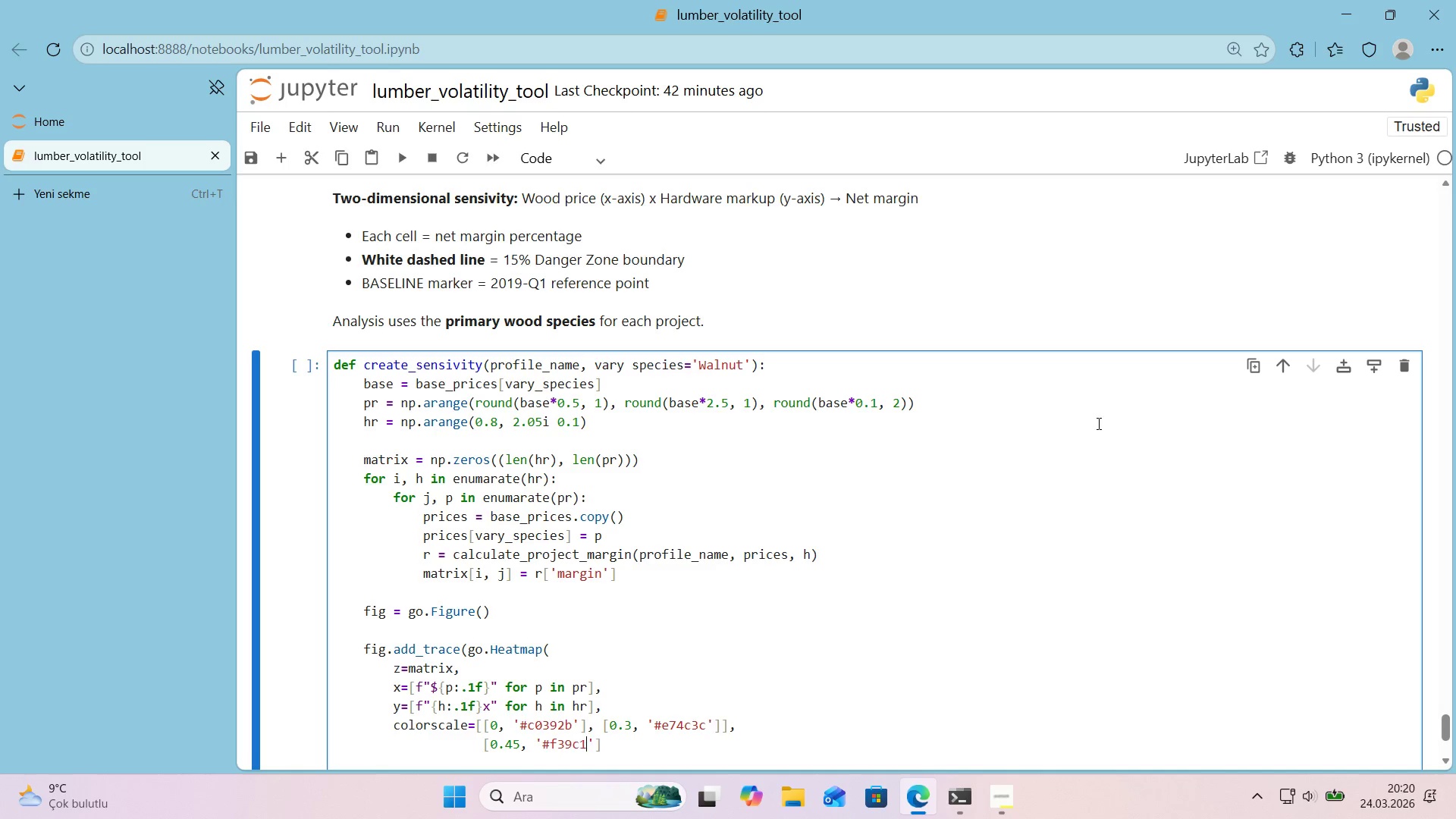 
key(Numpad2)
 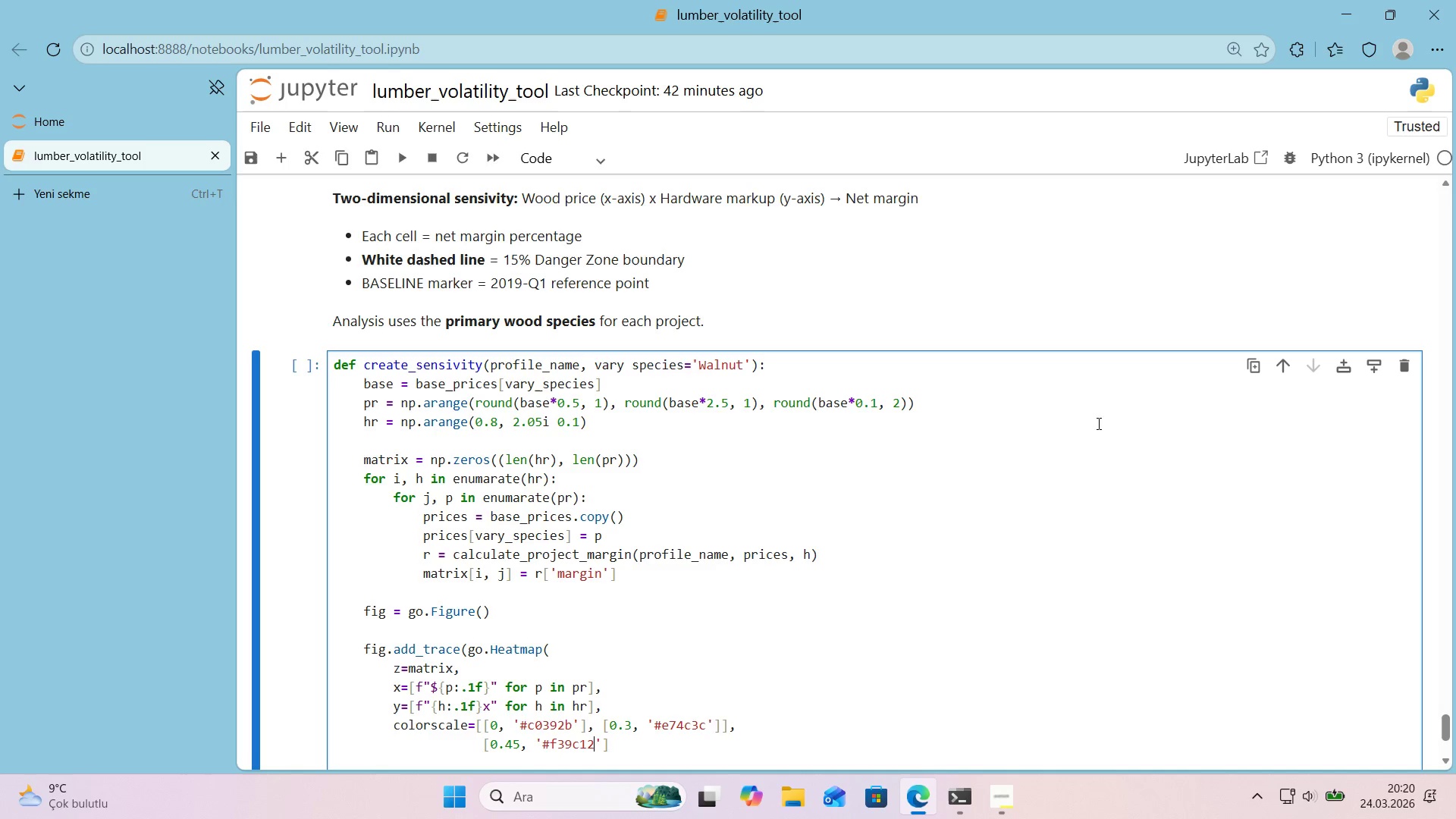 
key(ArrowRight)
 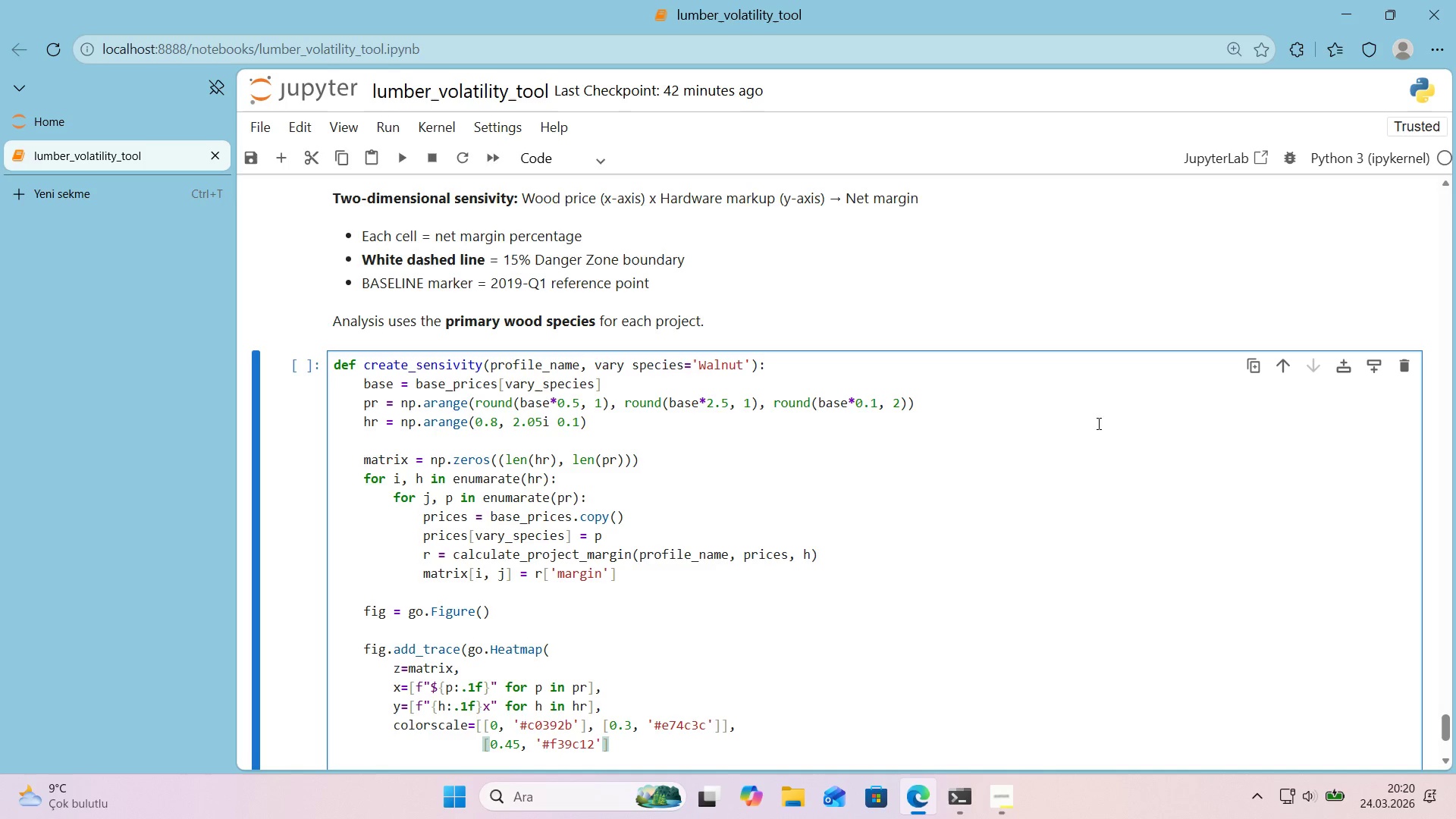 
key(ArrowRight)
 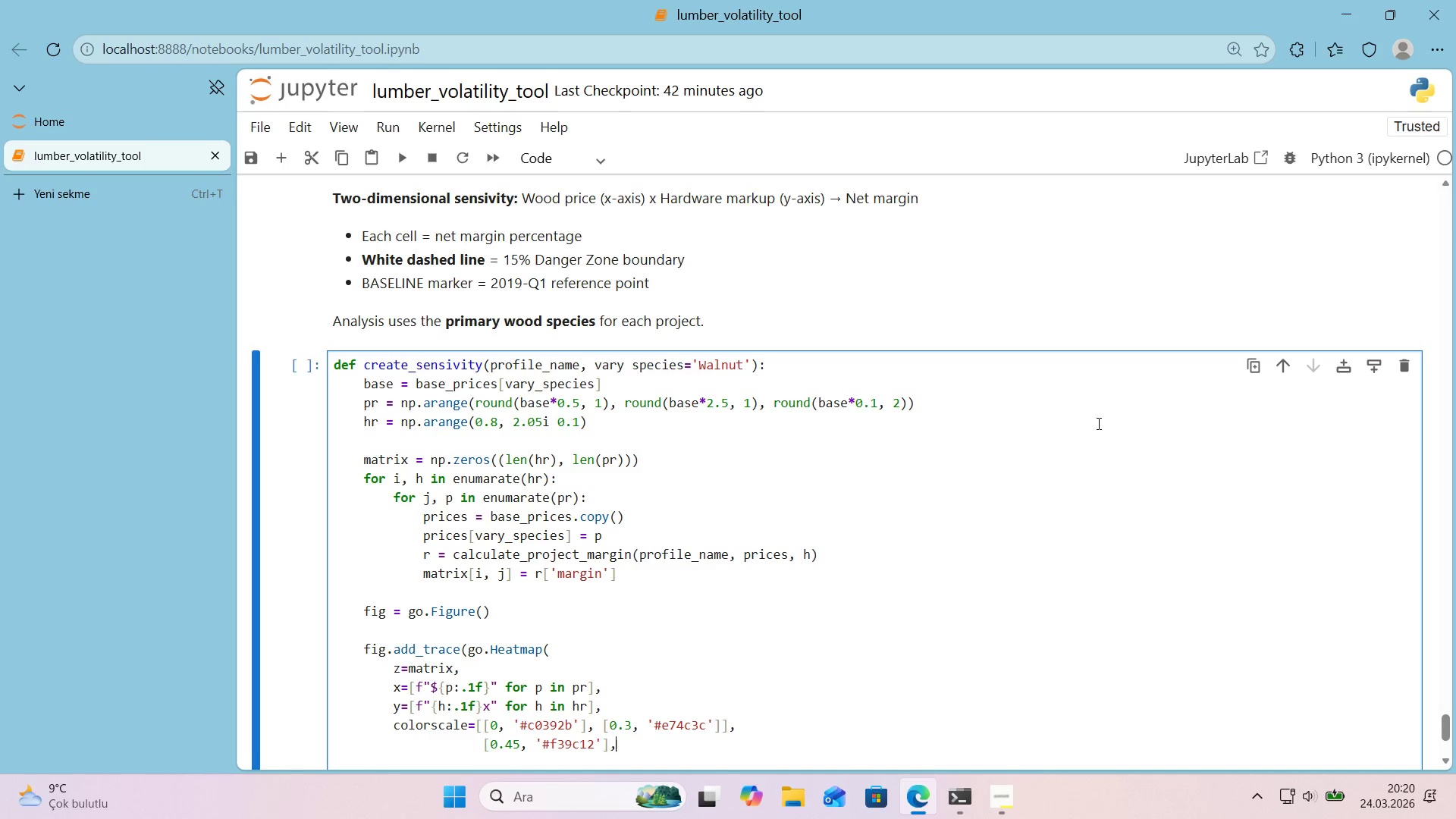 
key(Comma)
 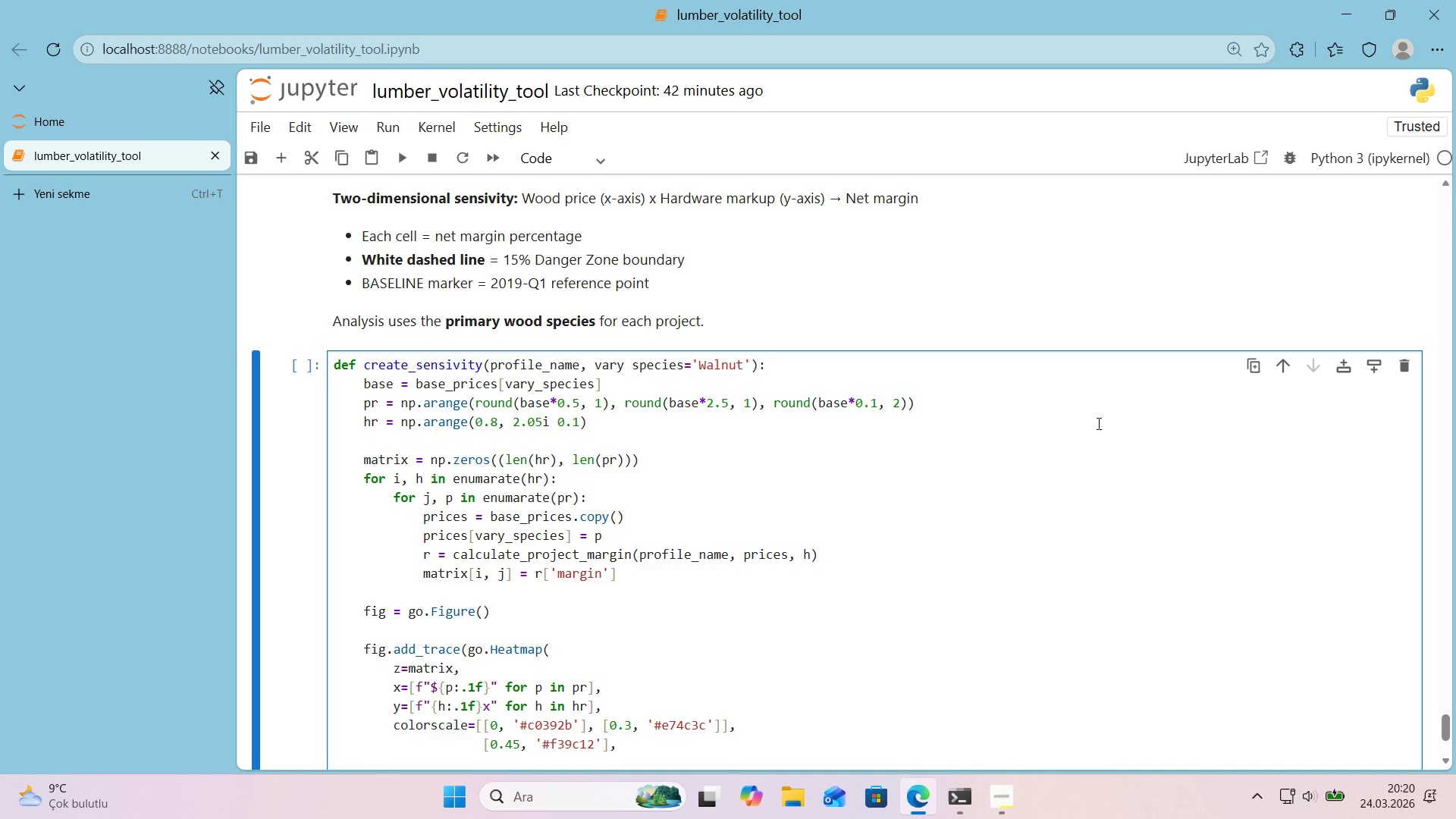 
key(Alt+Control+8)
 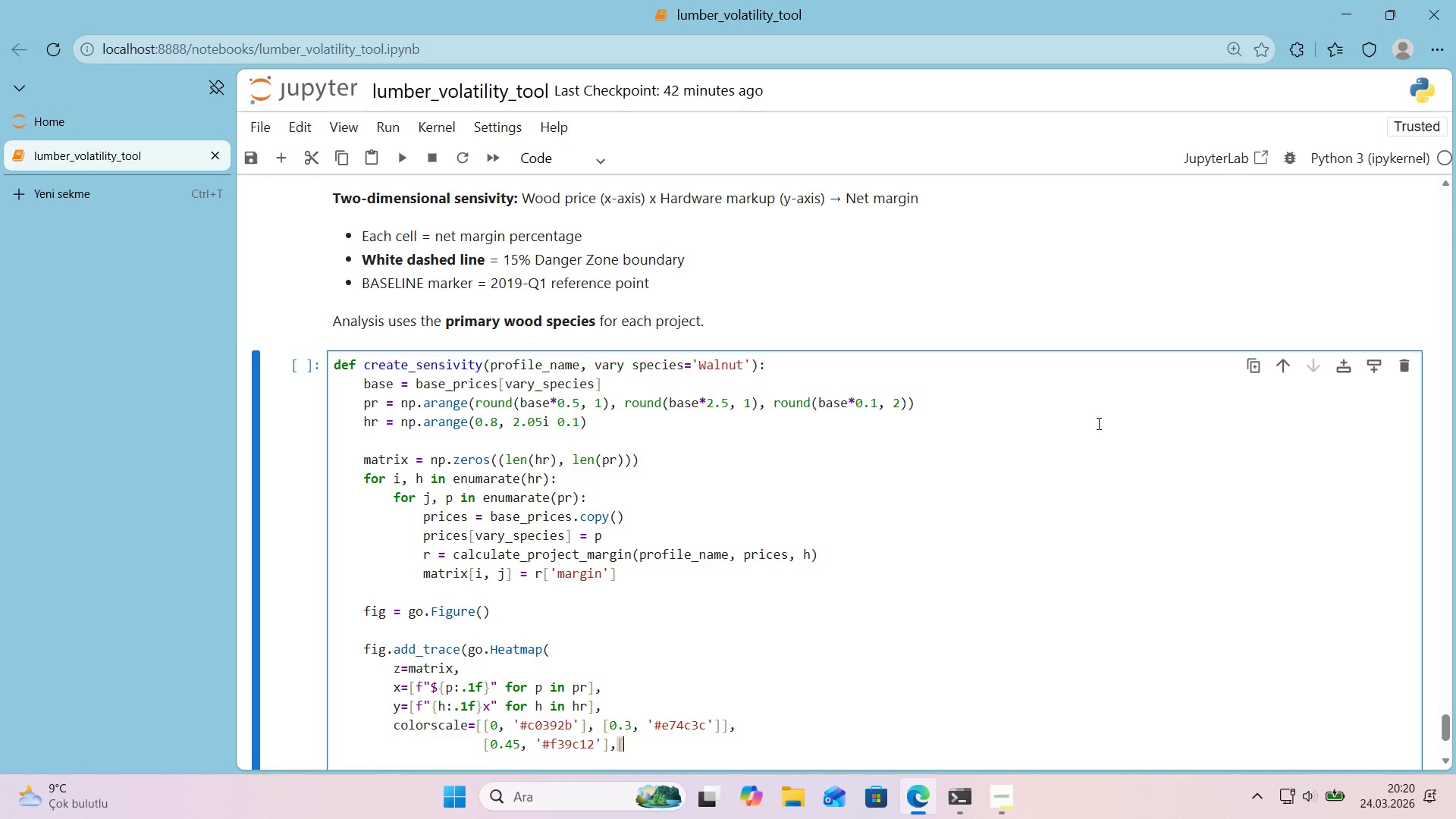 
key(Alt+Control+9)
 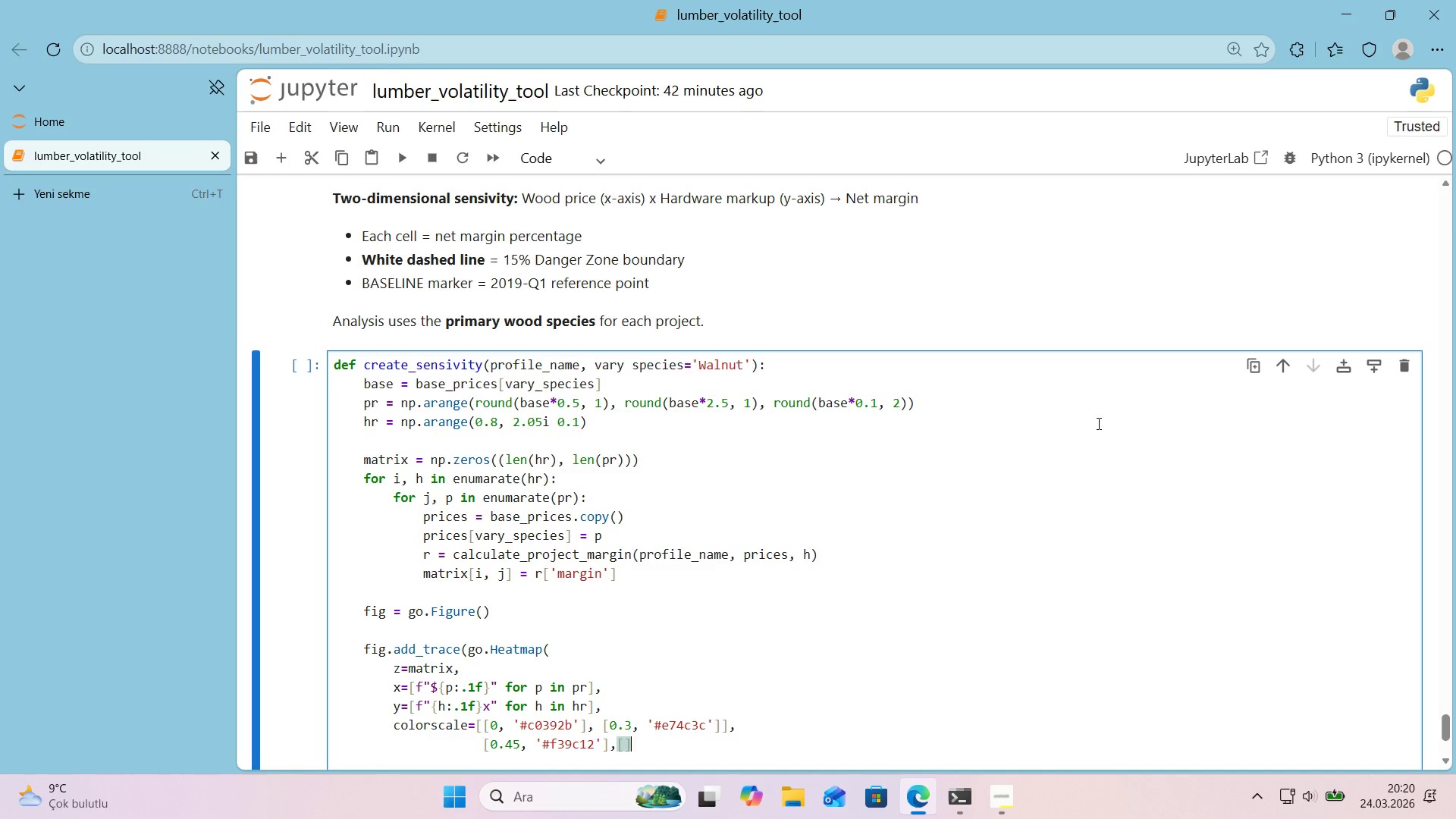 
key(ArrowLeft)
 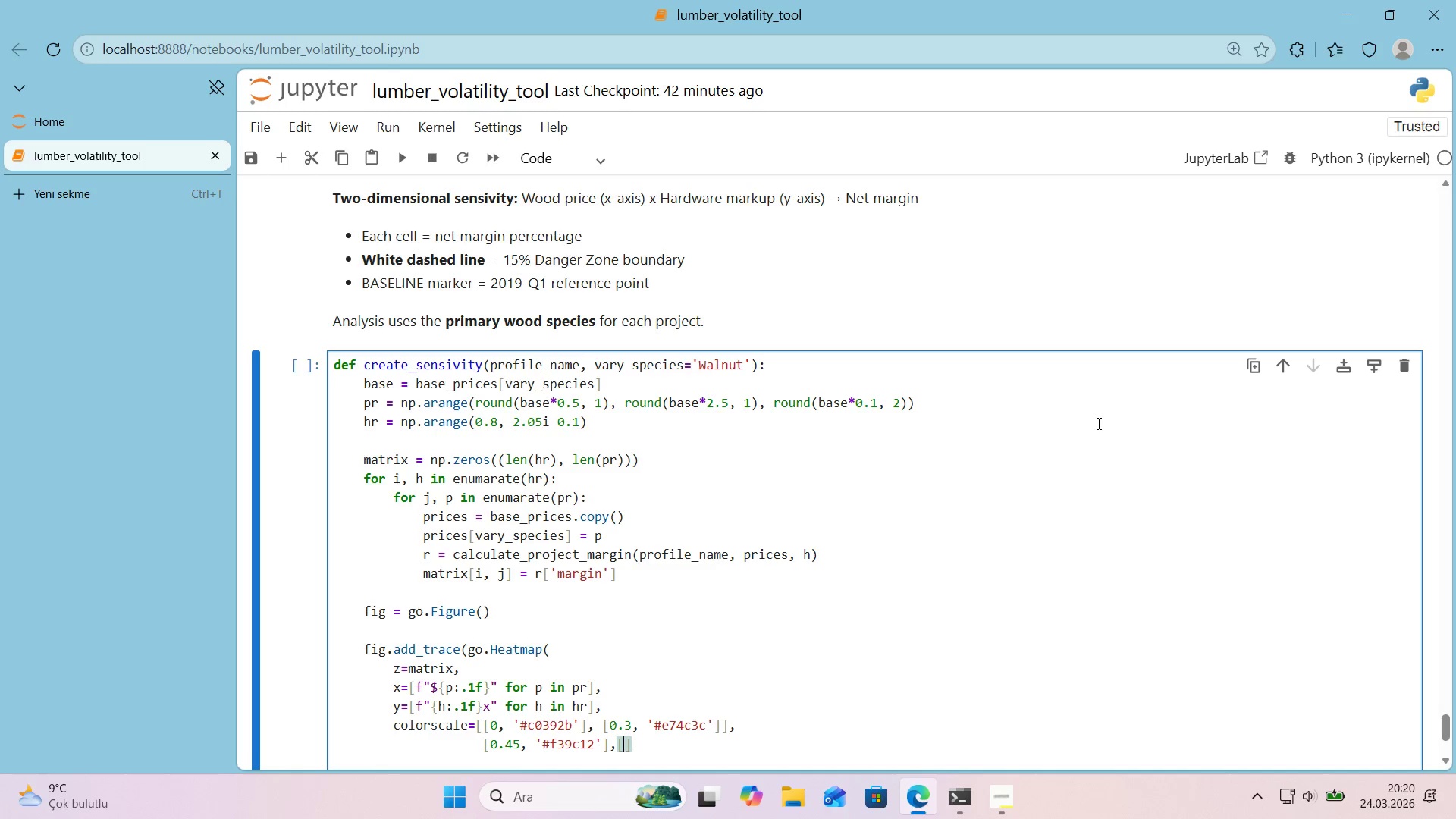 
key(Numpad0)
 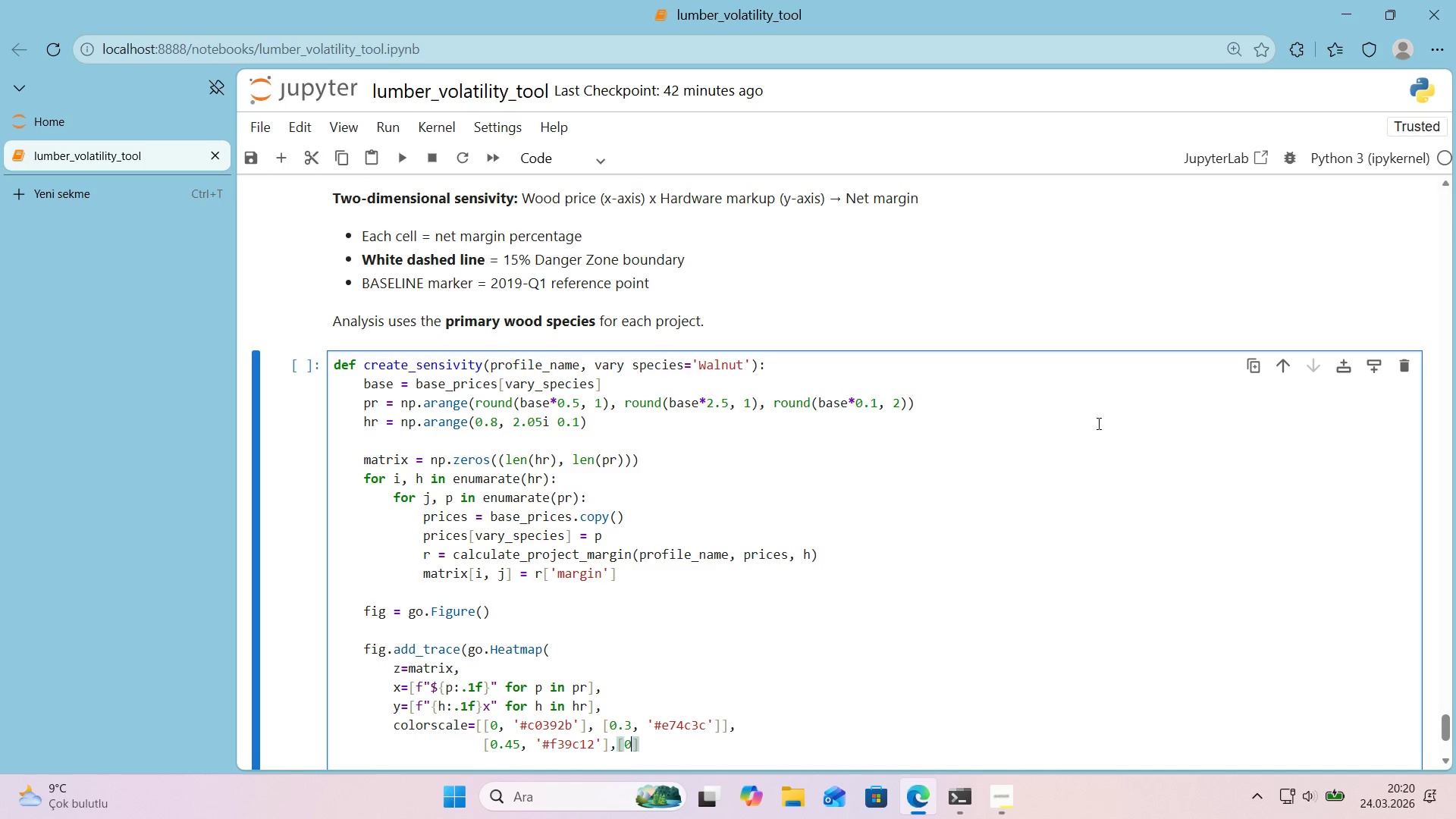 
key(Period)
 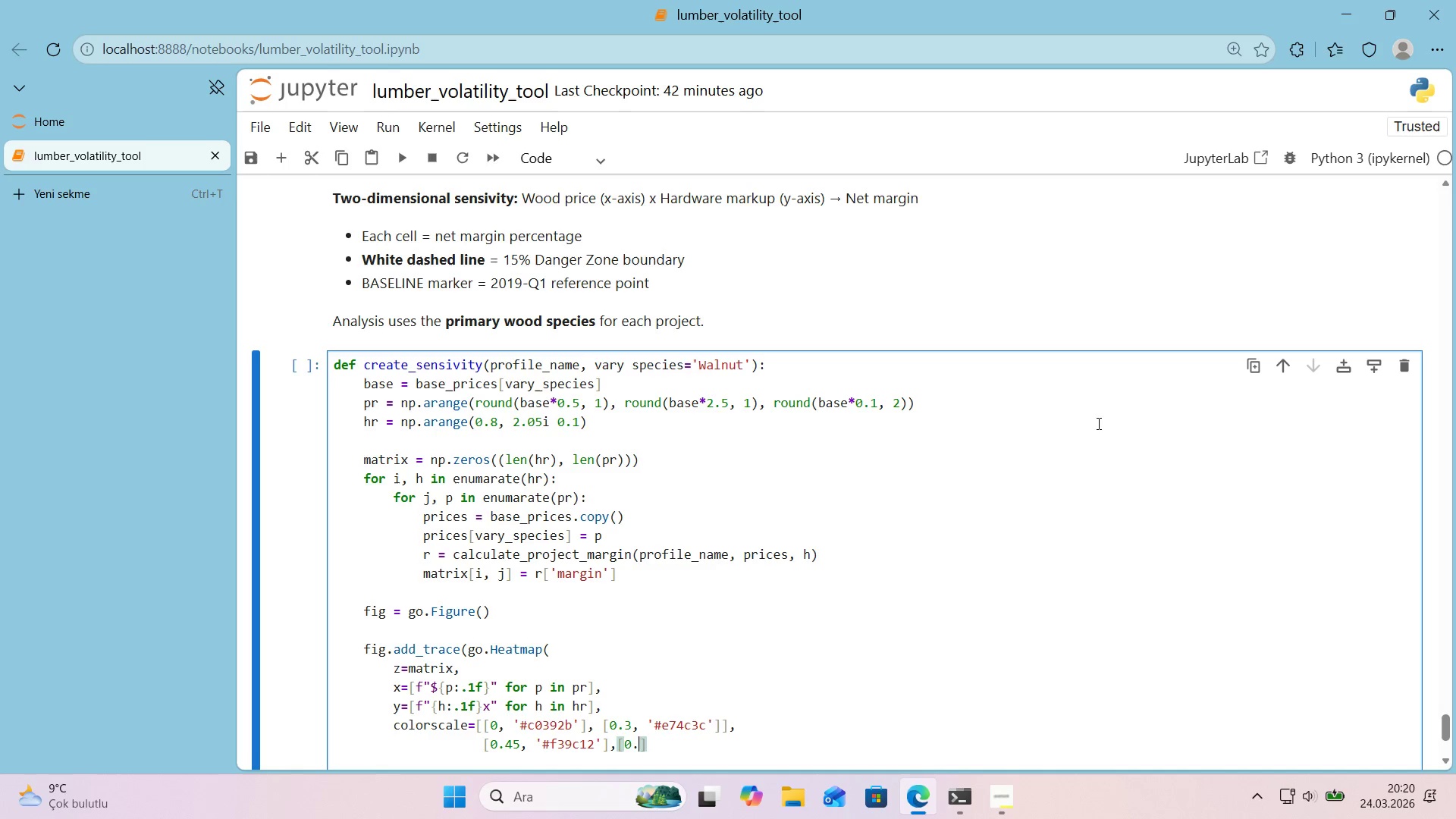 
key(Numpad5)
 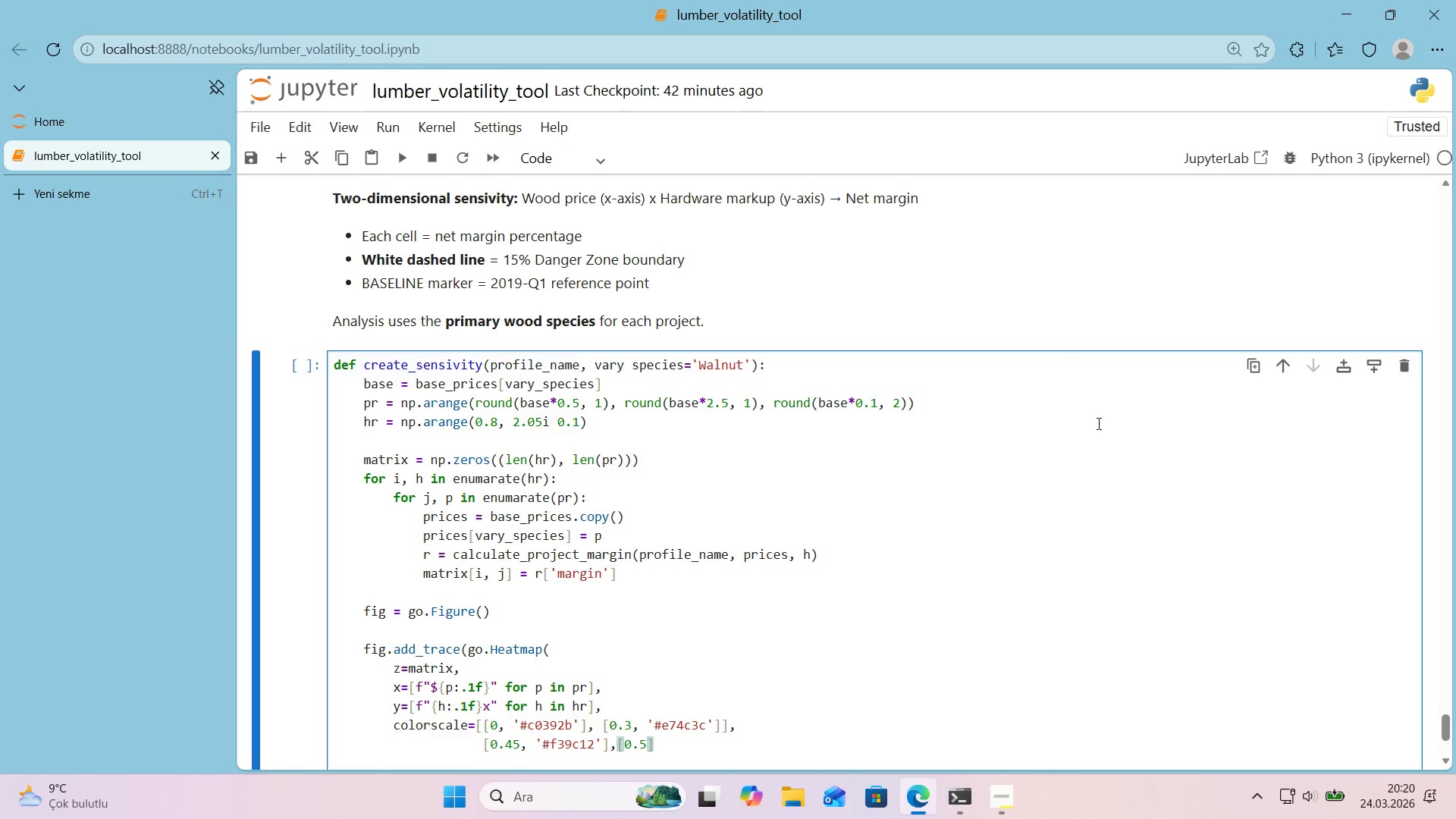 
scroll: coordinate [1097, 425], scroll_direction: down, amount: 2.0
 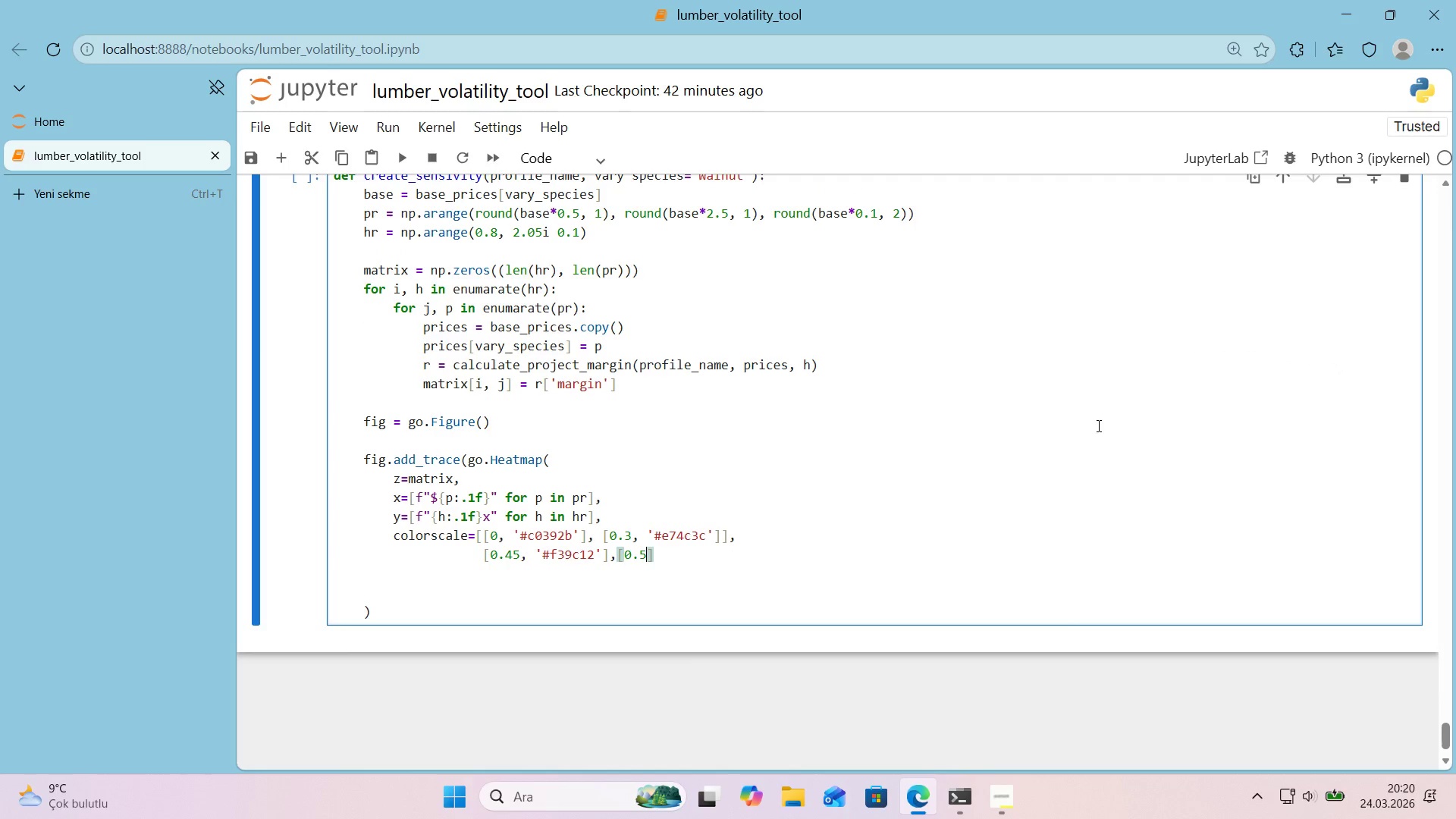 
type(5, @@)
 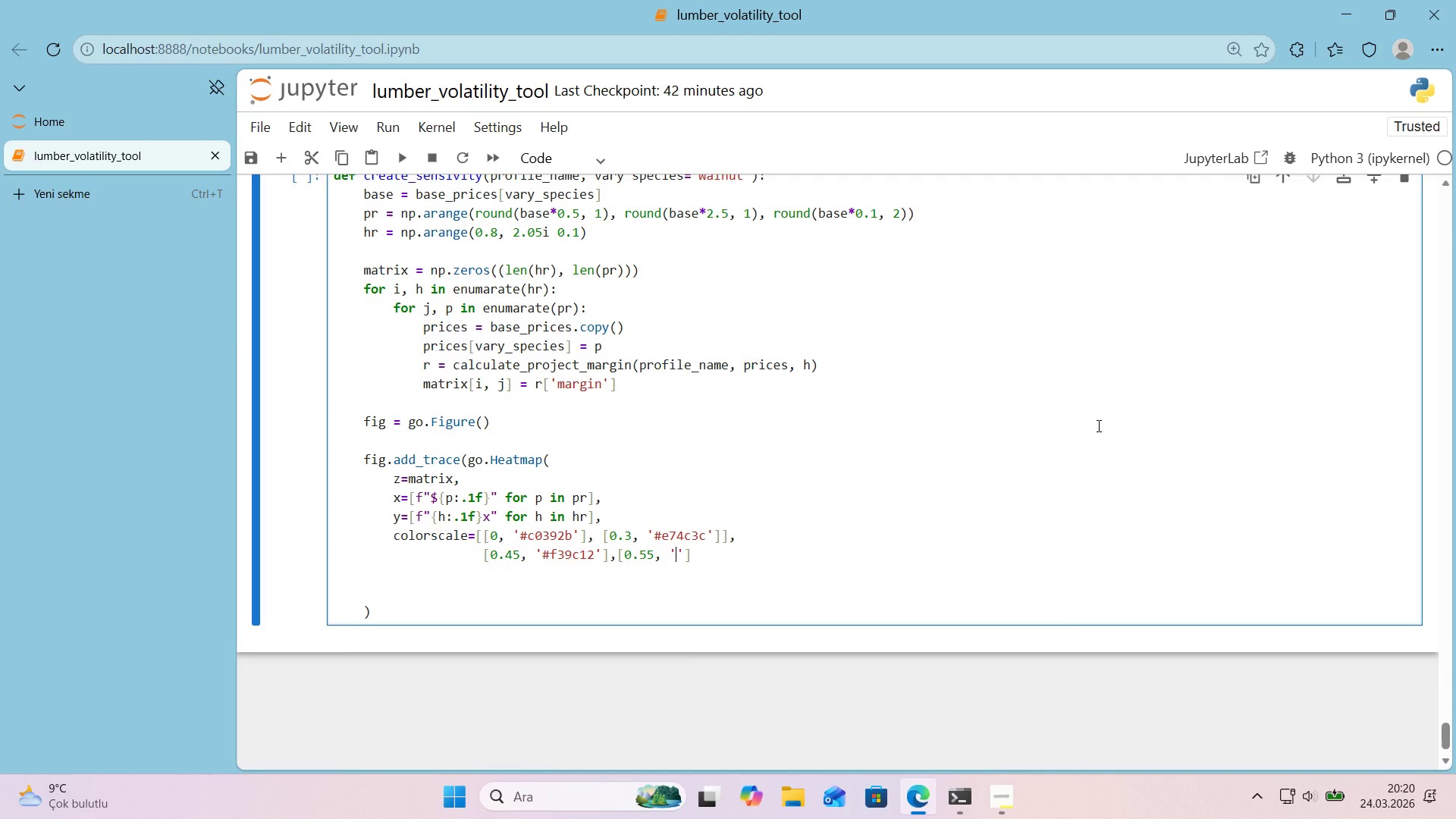 
 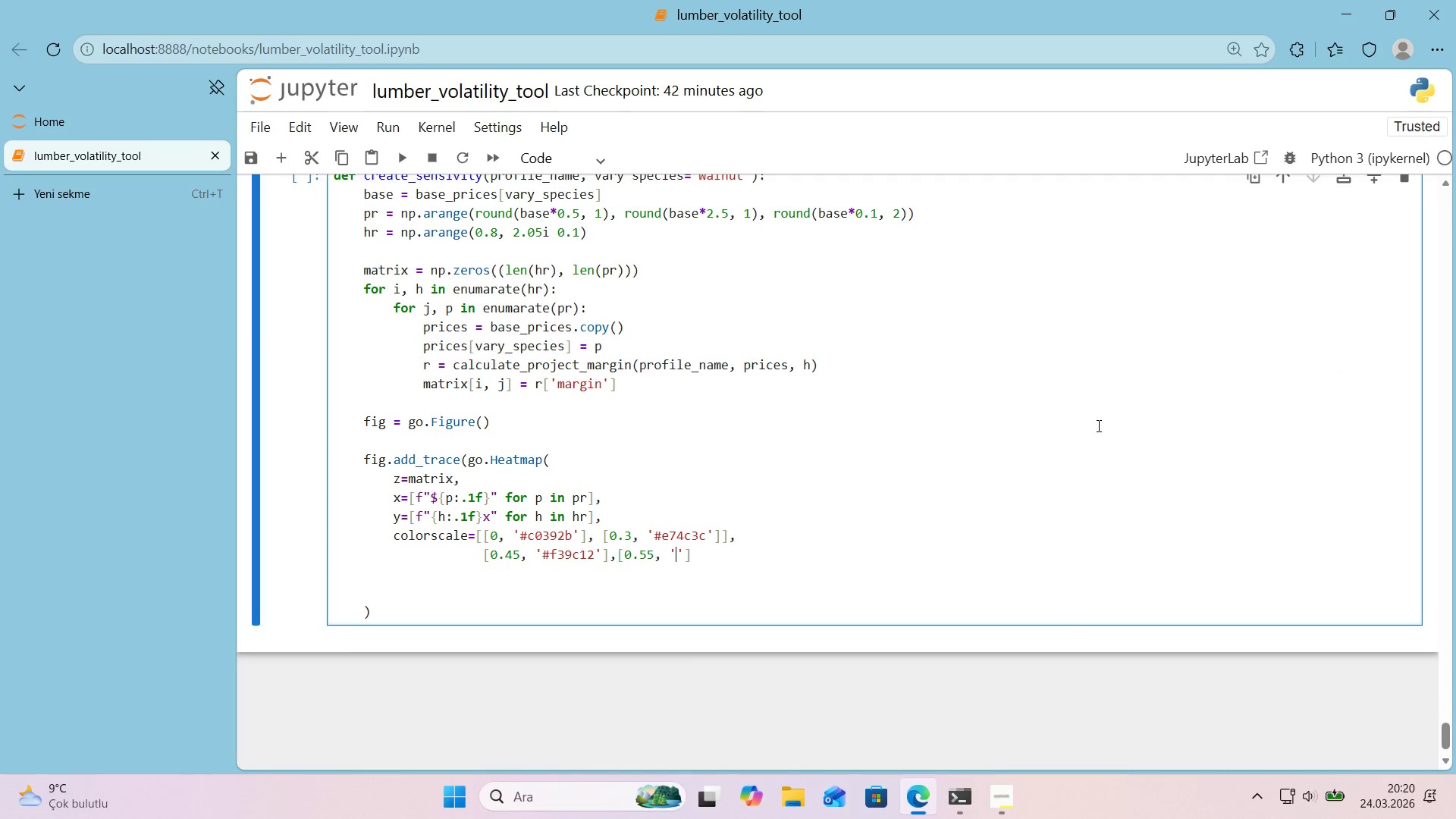 
key(ArrowLeft)
 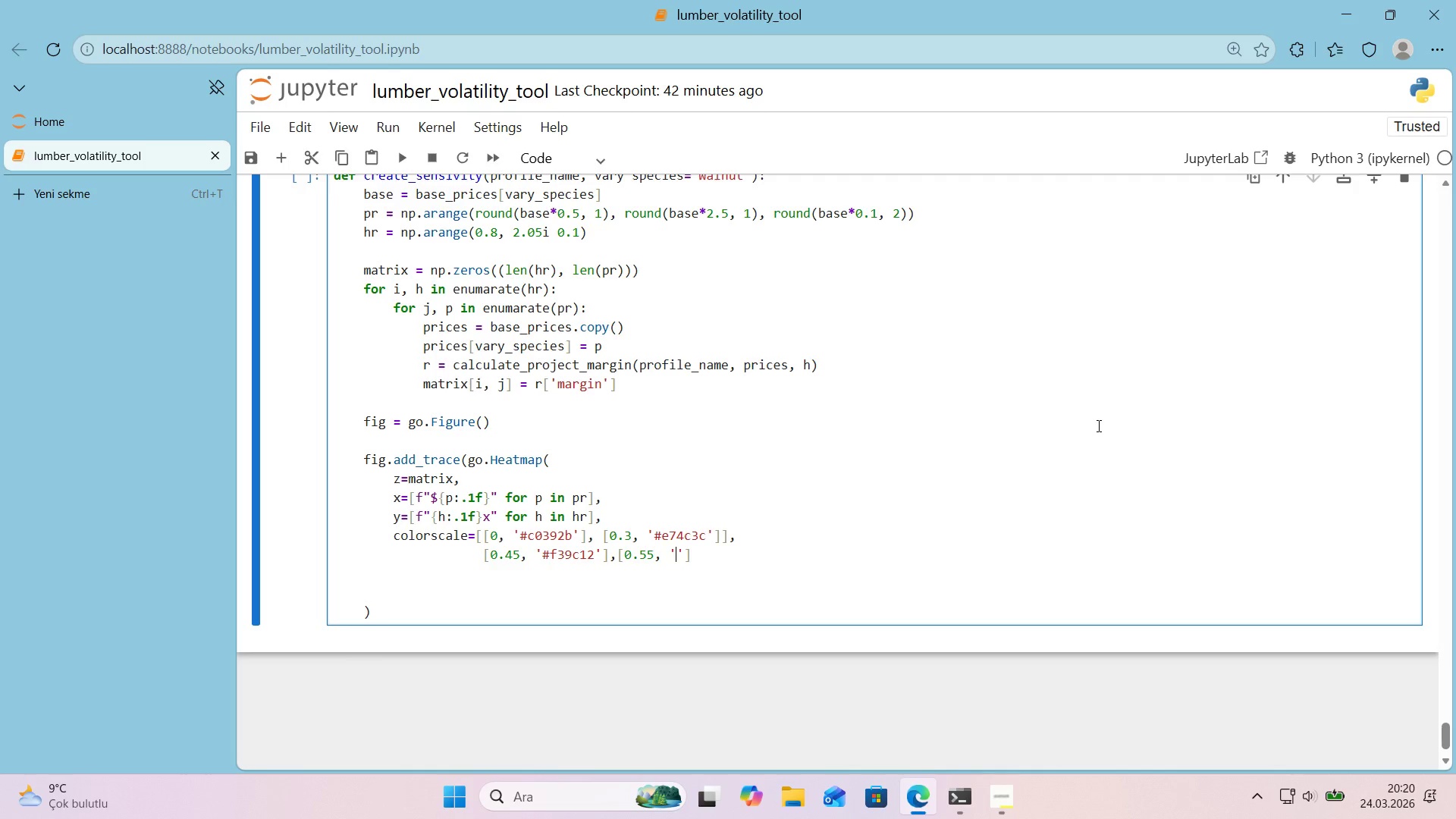 
wait(7.05)
 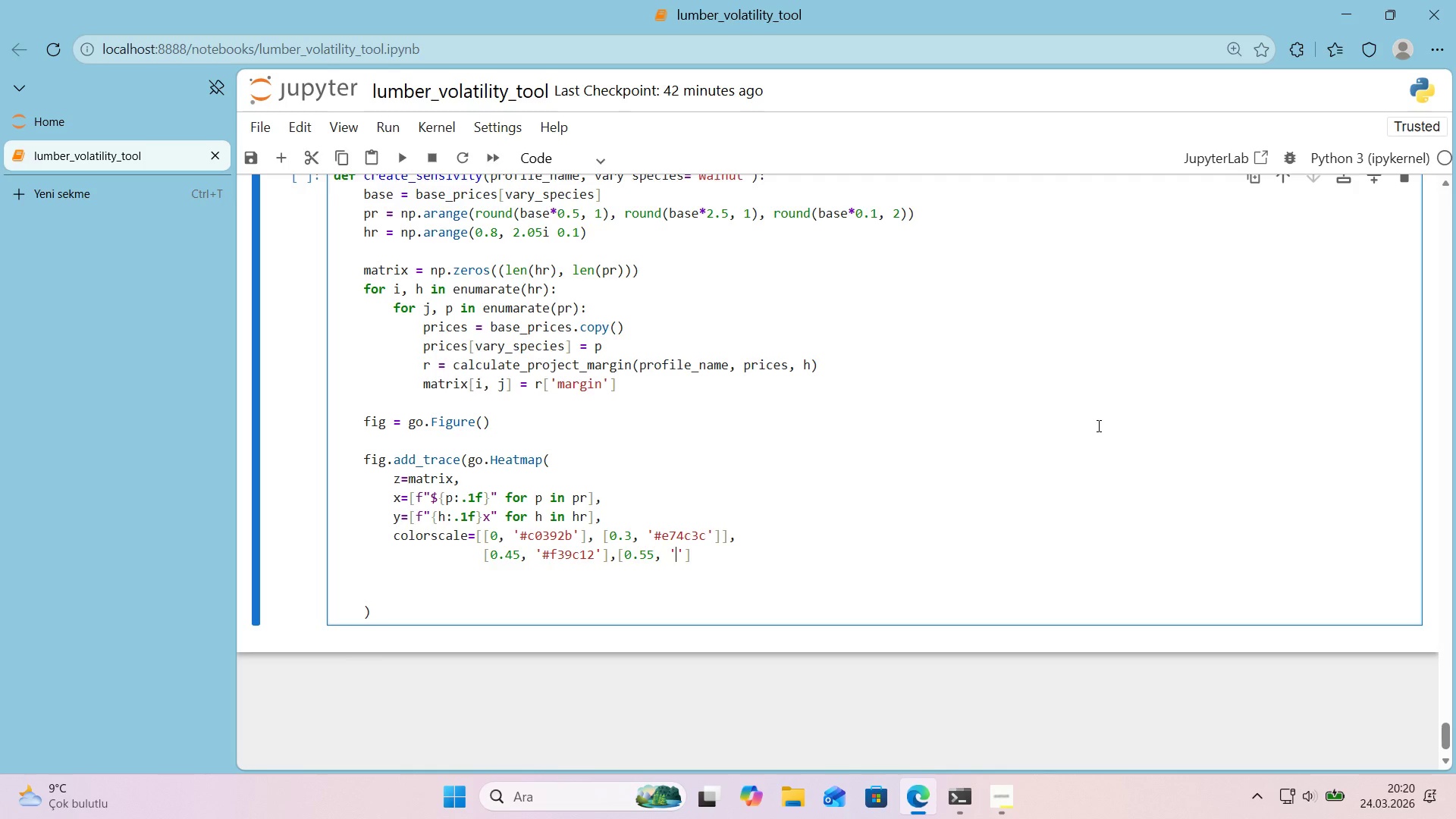 
key(Alt+Control+3)
 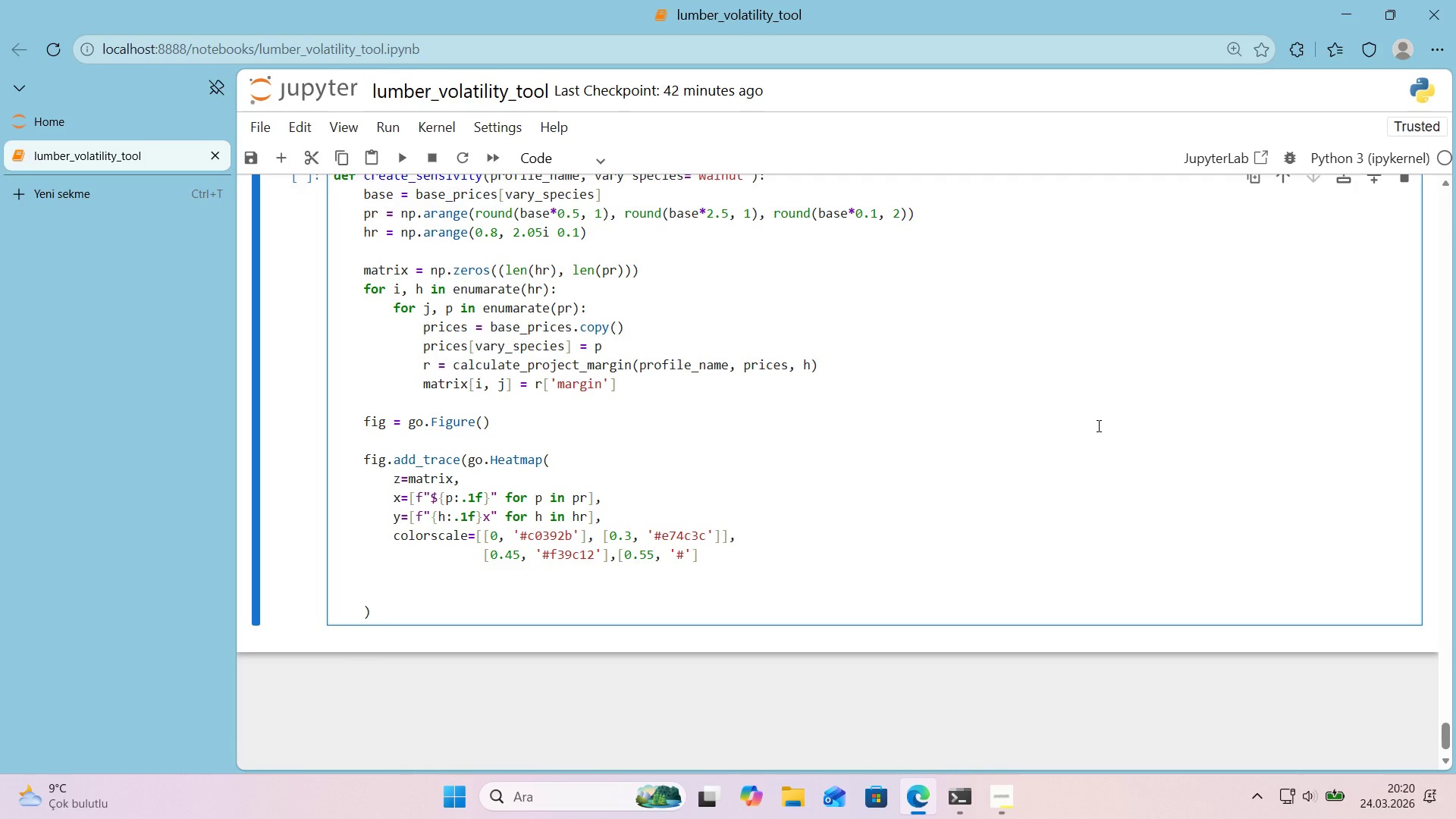 
type(f1c40f)
 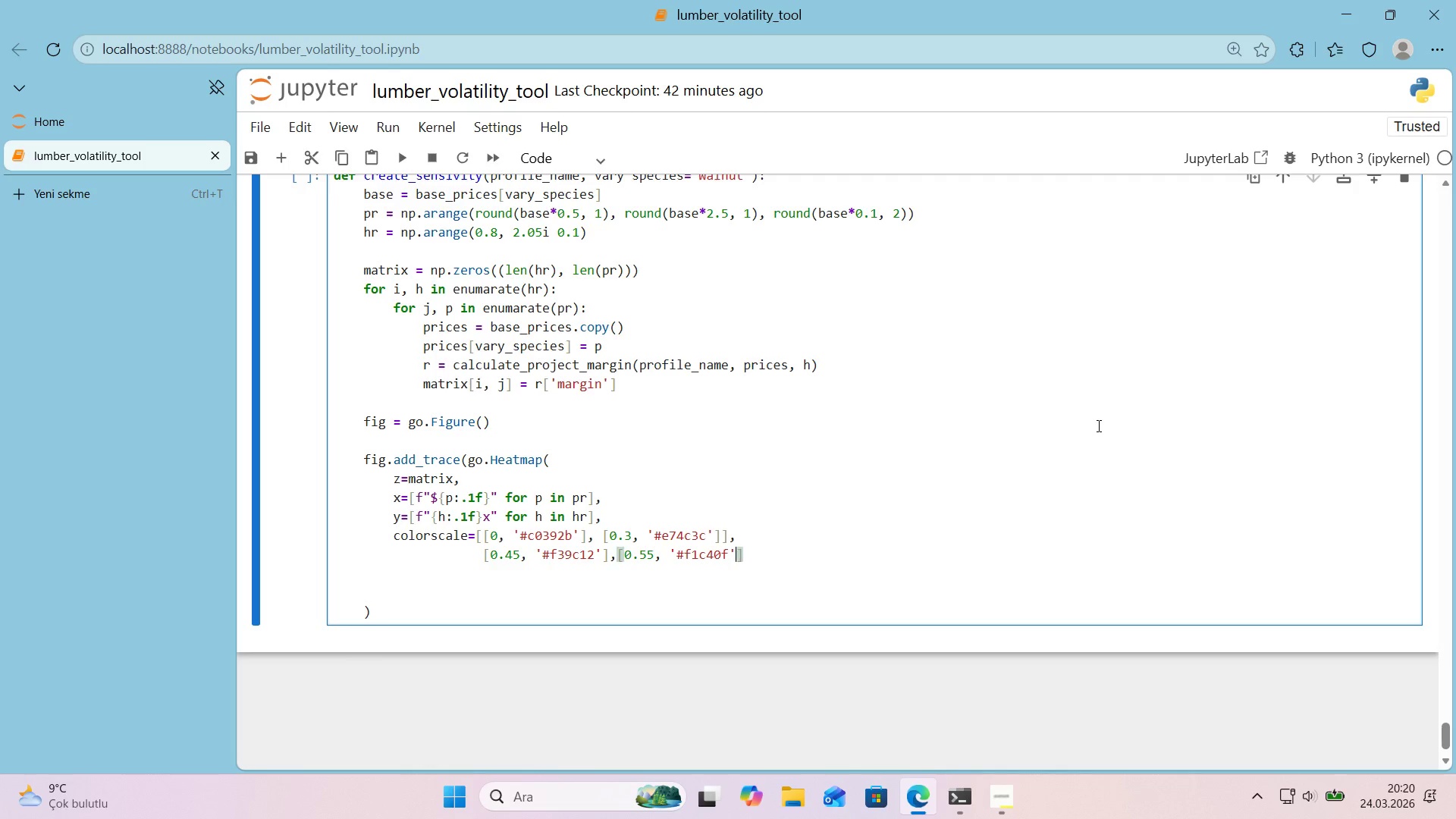 
key(ArrowRight)
 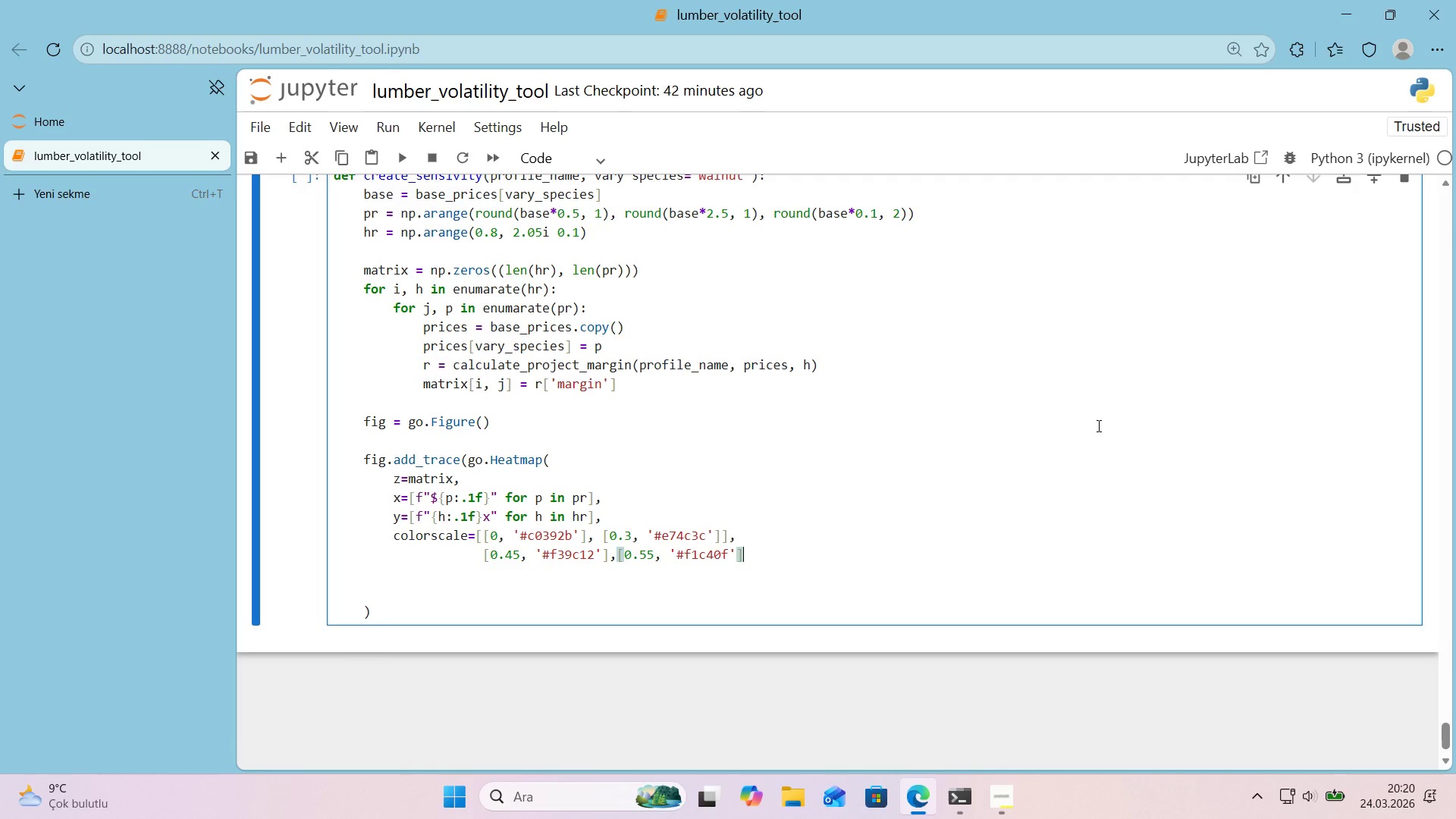 
key(ArrowRight)
 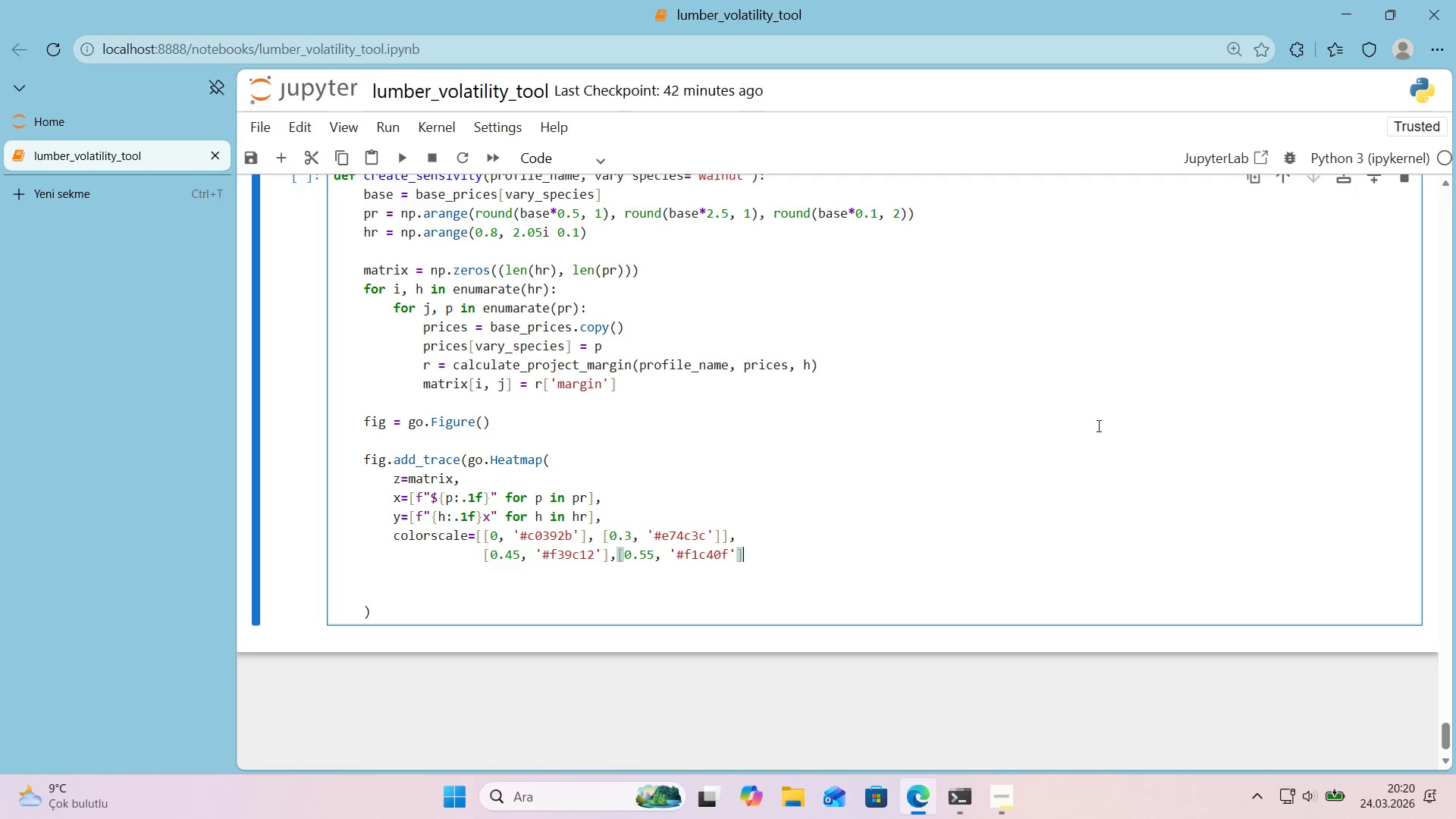 
key(Enter)
 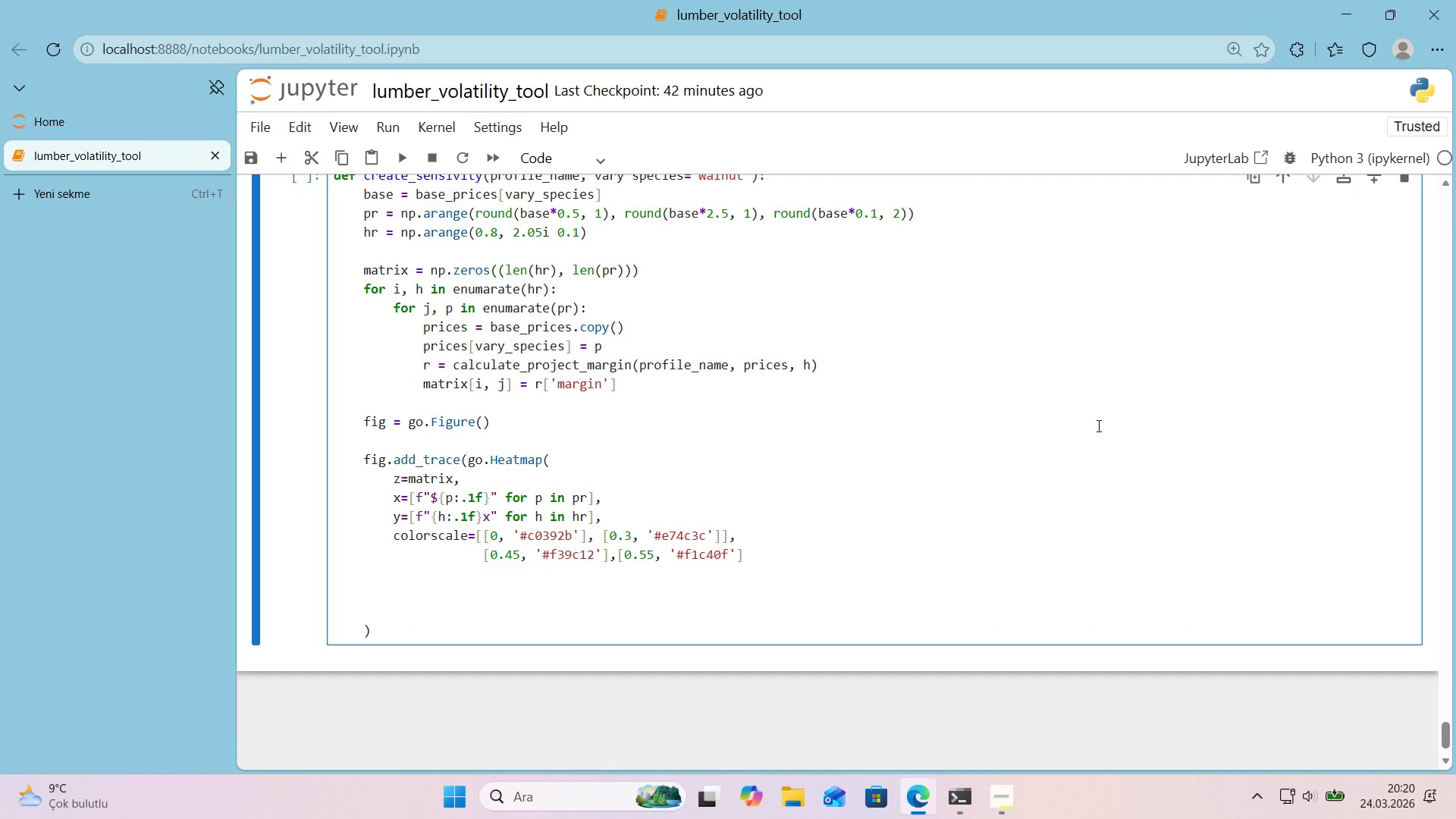 
key(Tab)
 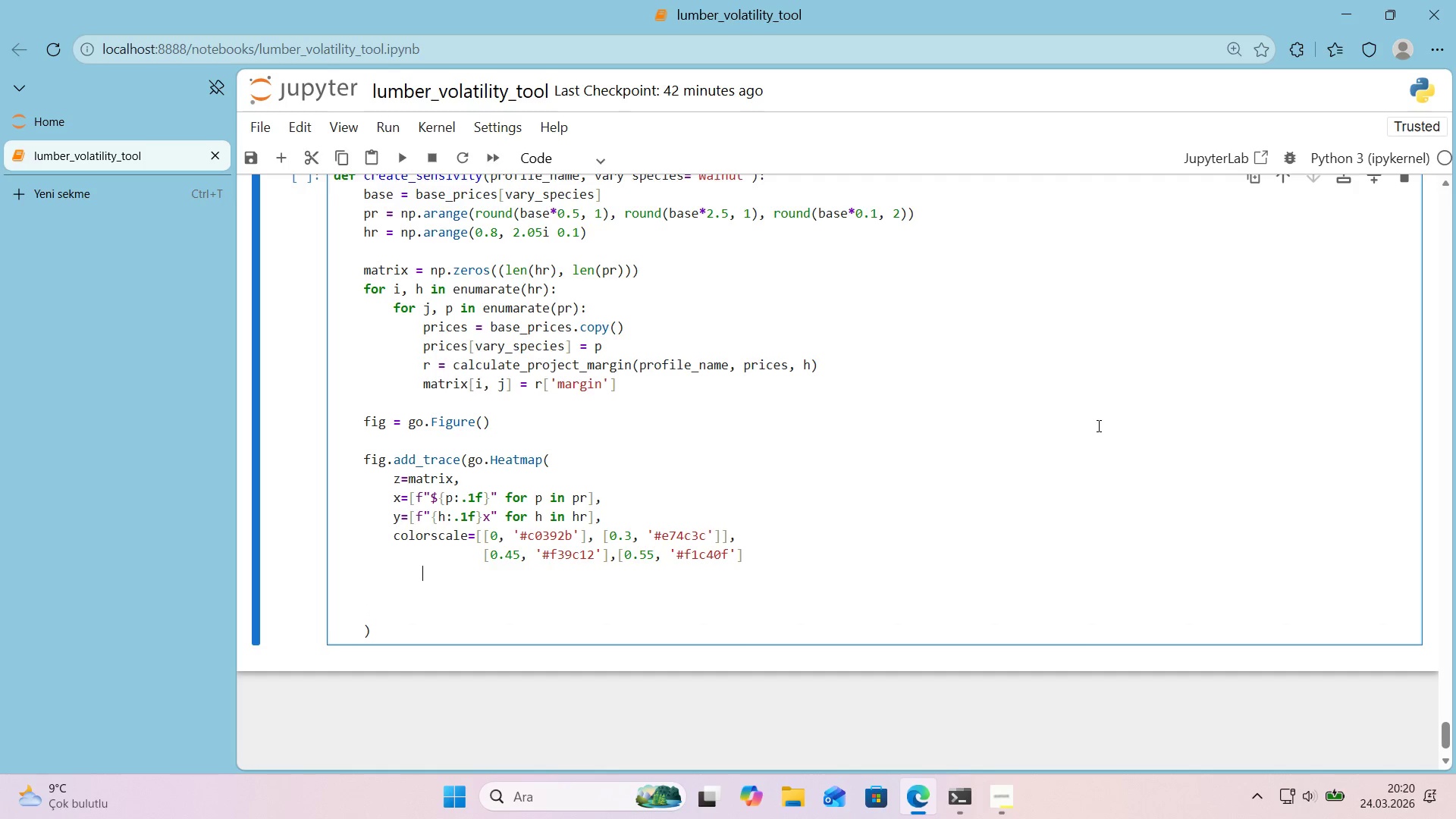 
key(Tab)
 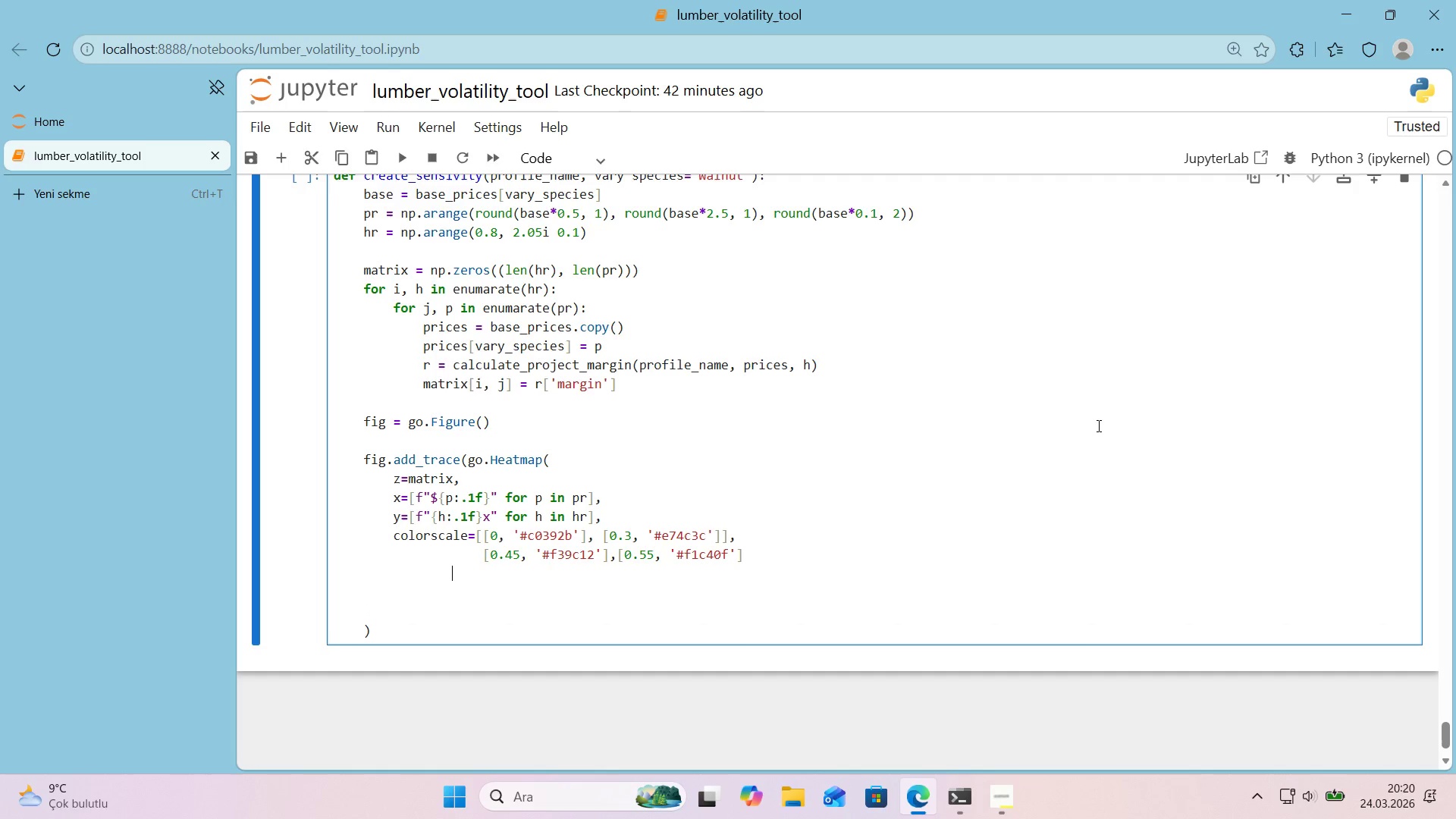 
key(Tab)
 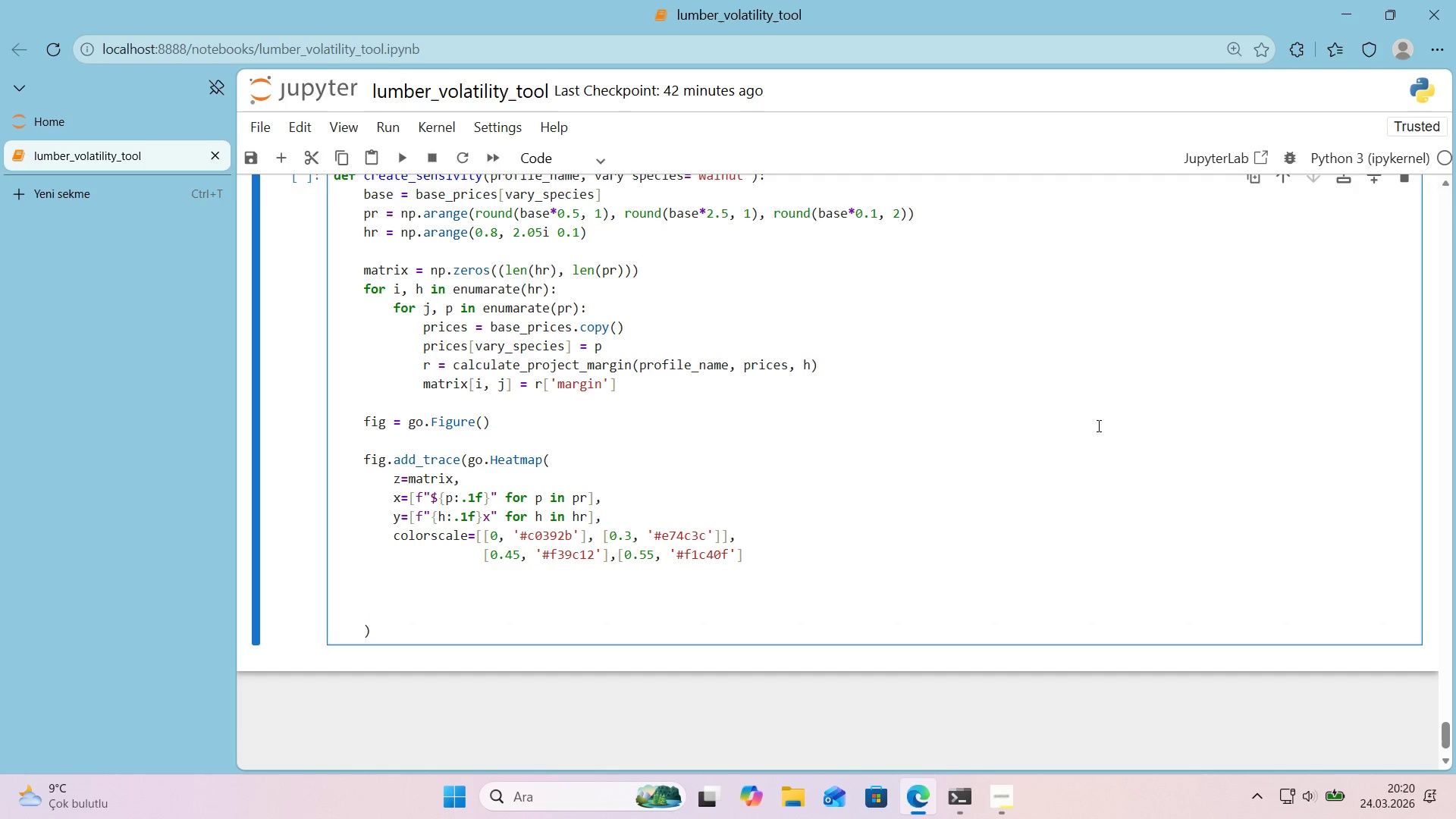 
key(Alt+Control+8)
 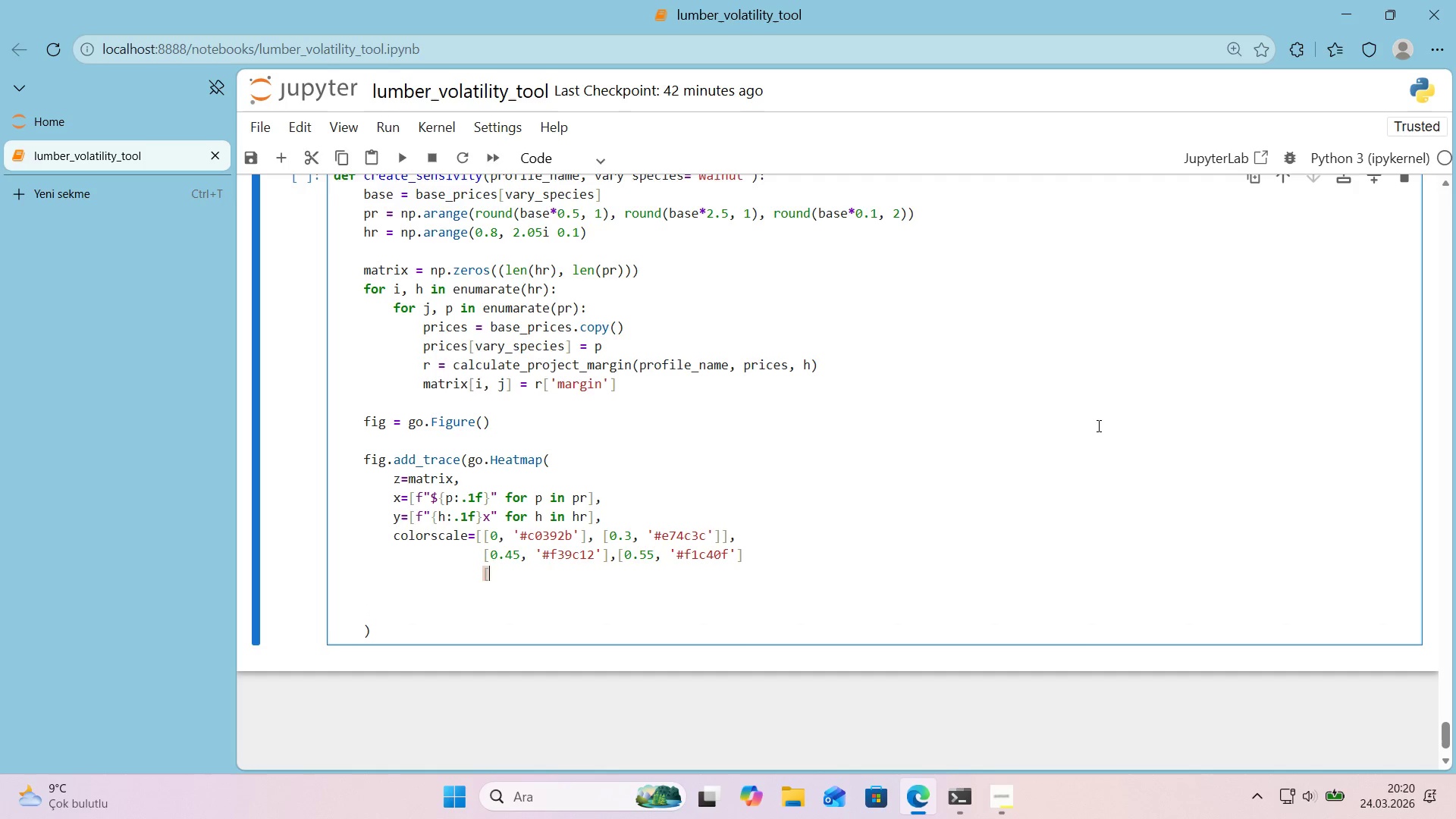 
key(Alt+Control+9)
 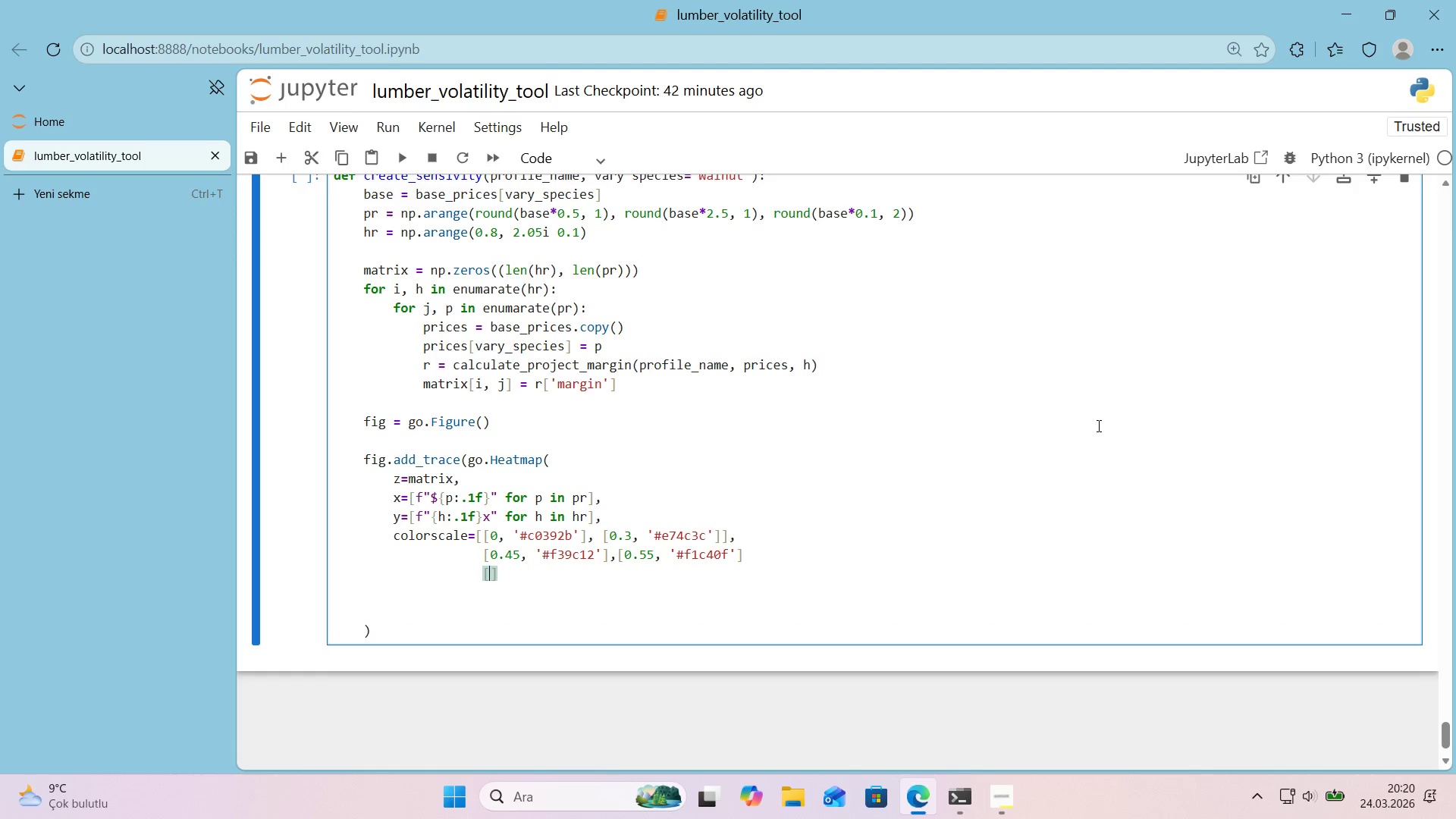 
key(ArrowLeft)
 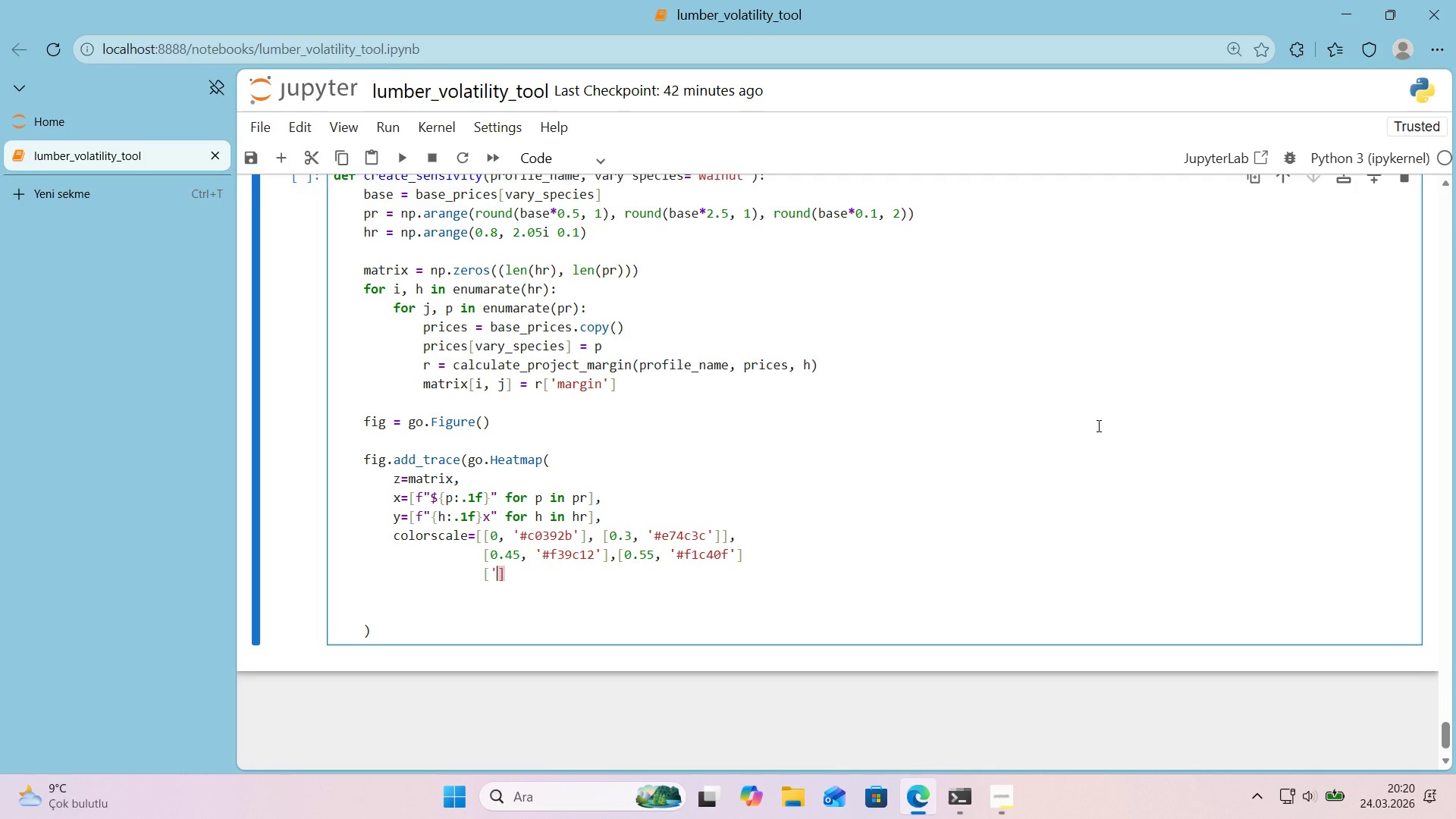 
type(@@)
 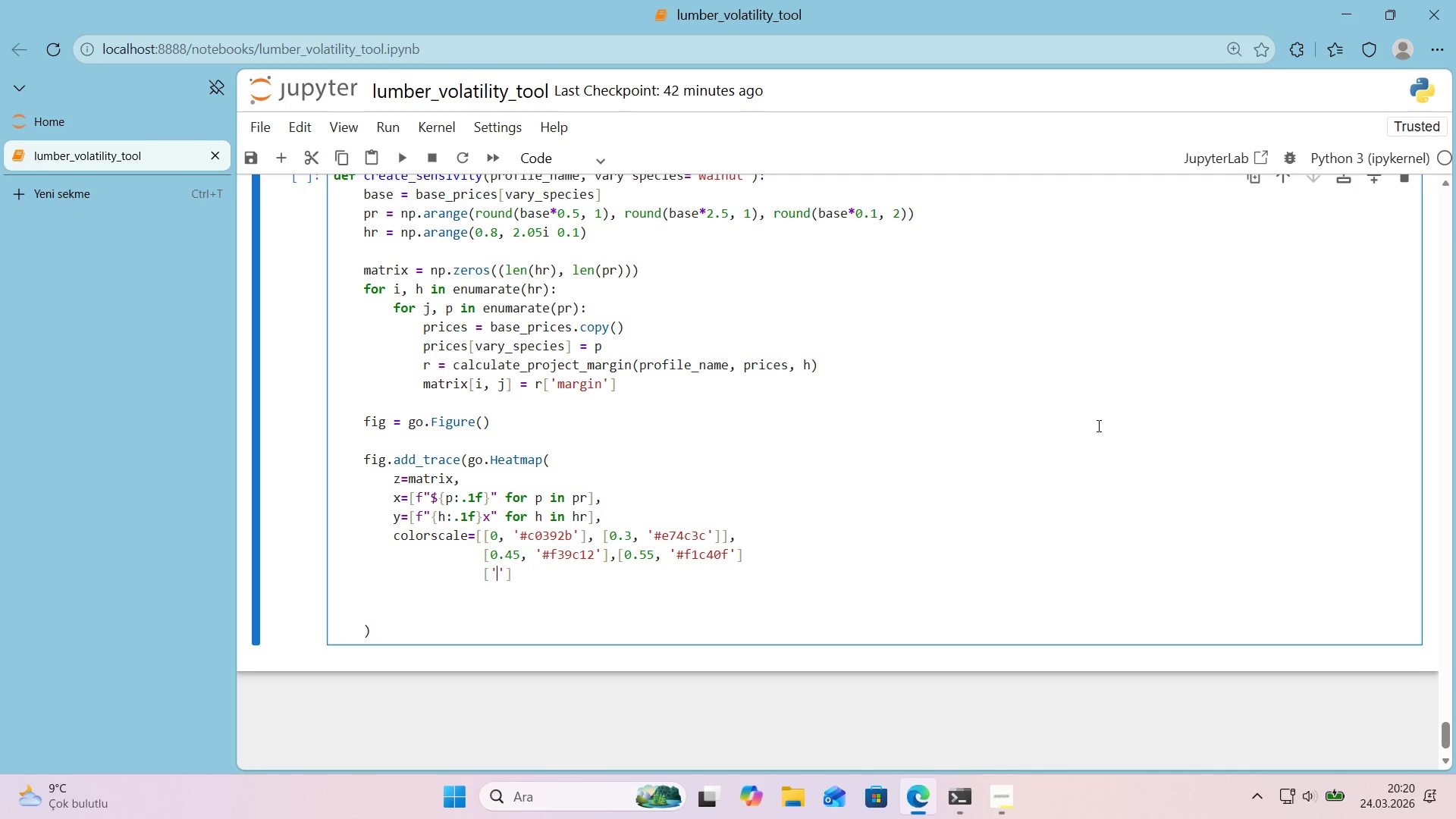 
key(ArrowLeft)
 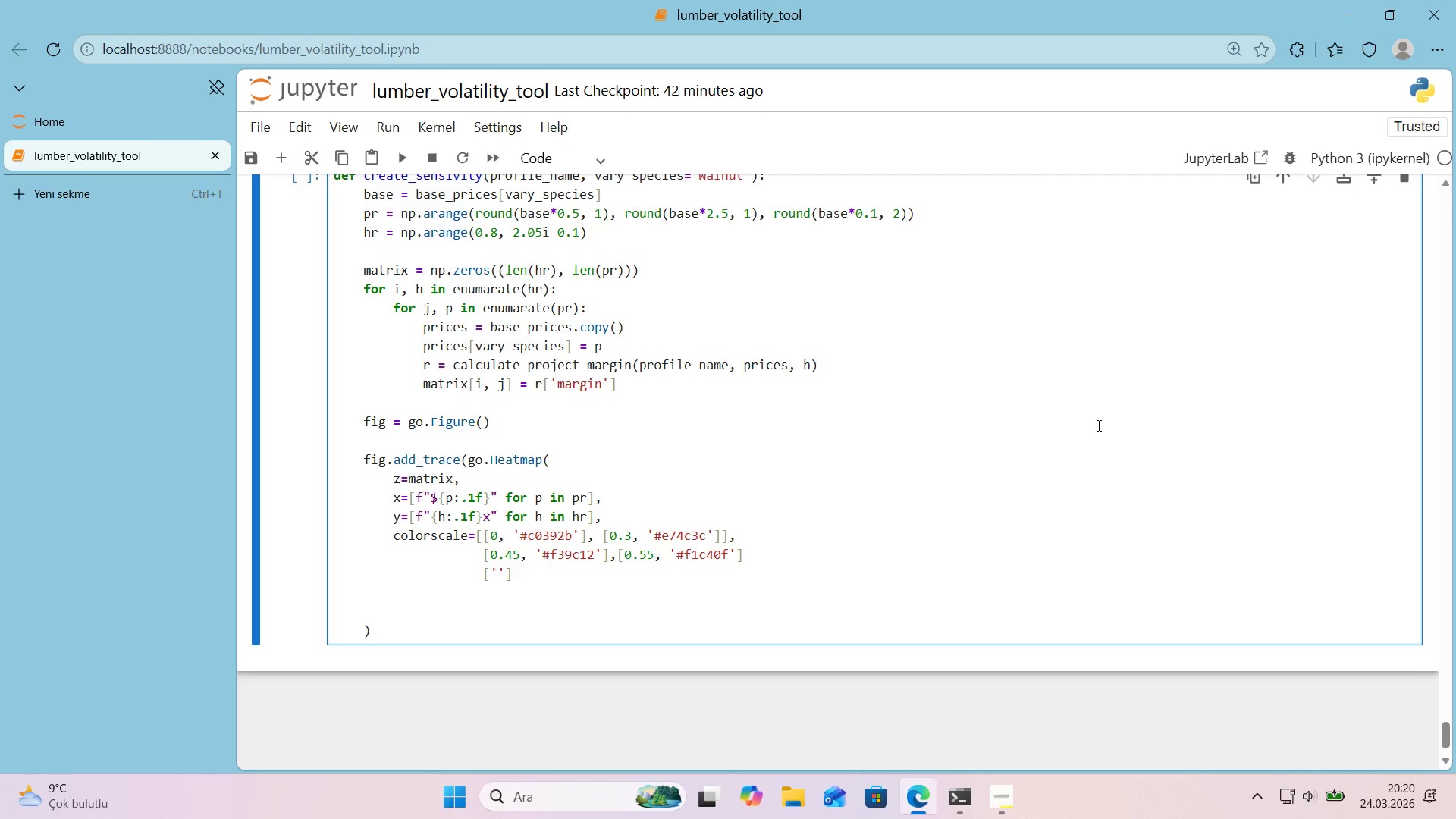 
key(Numpad0)
 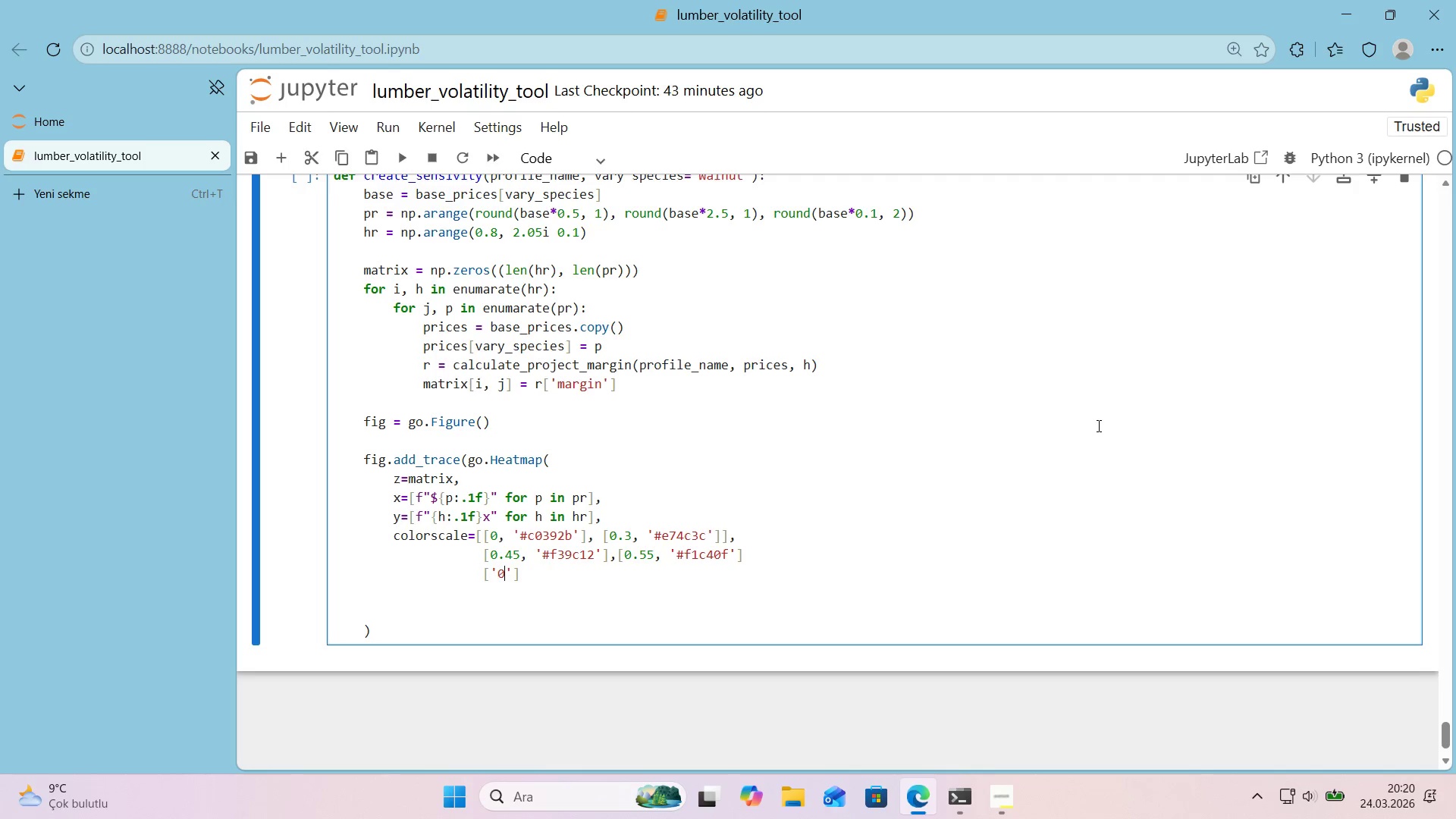 
key(Period)
 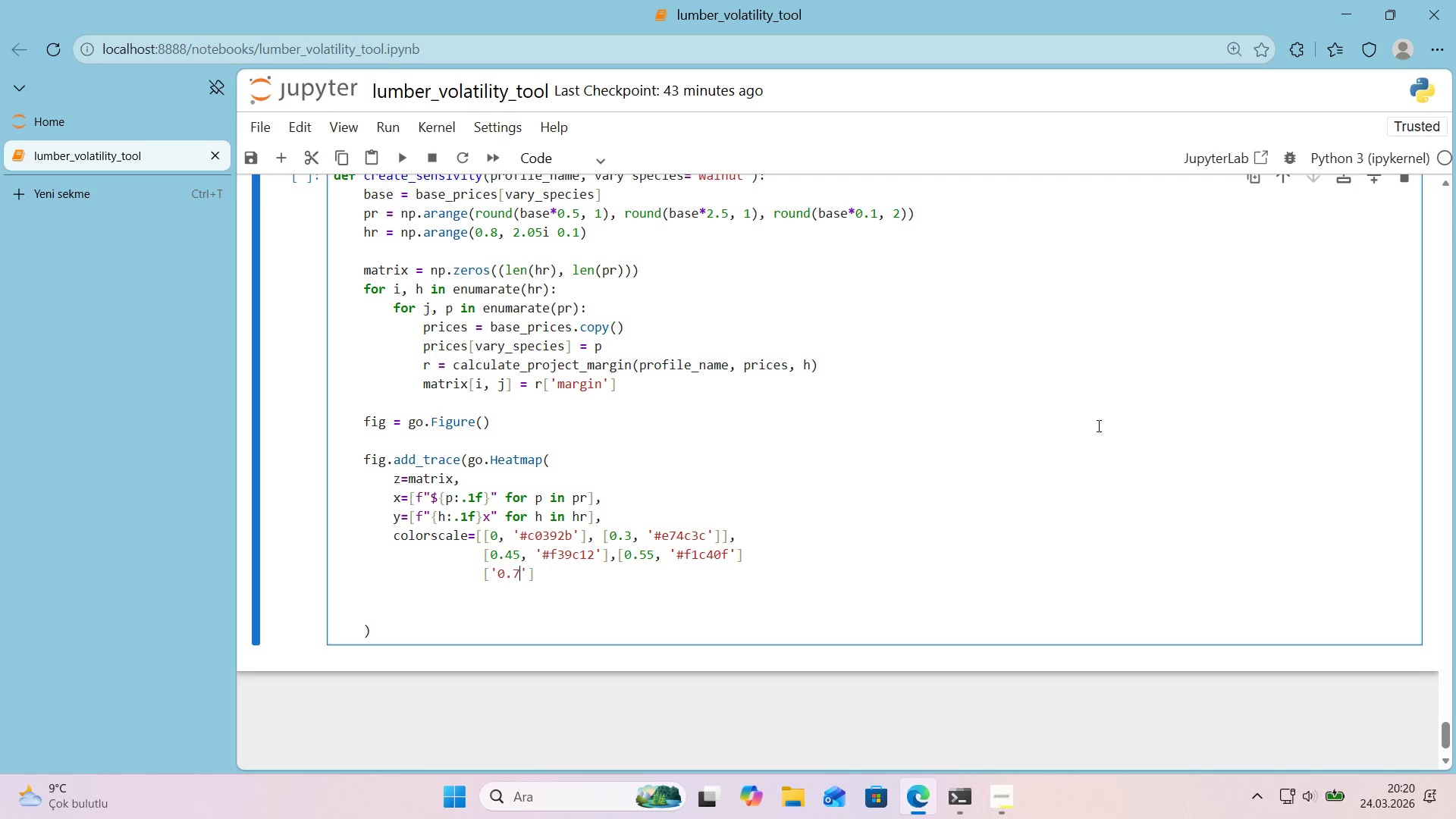 
key(Numpad7)
 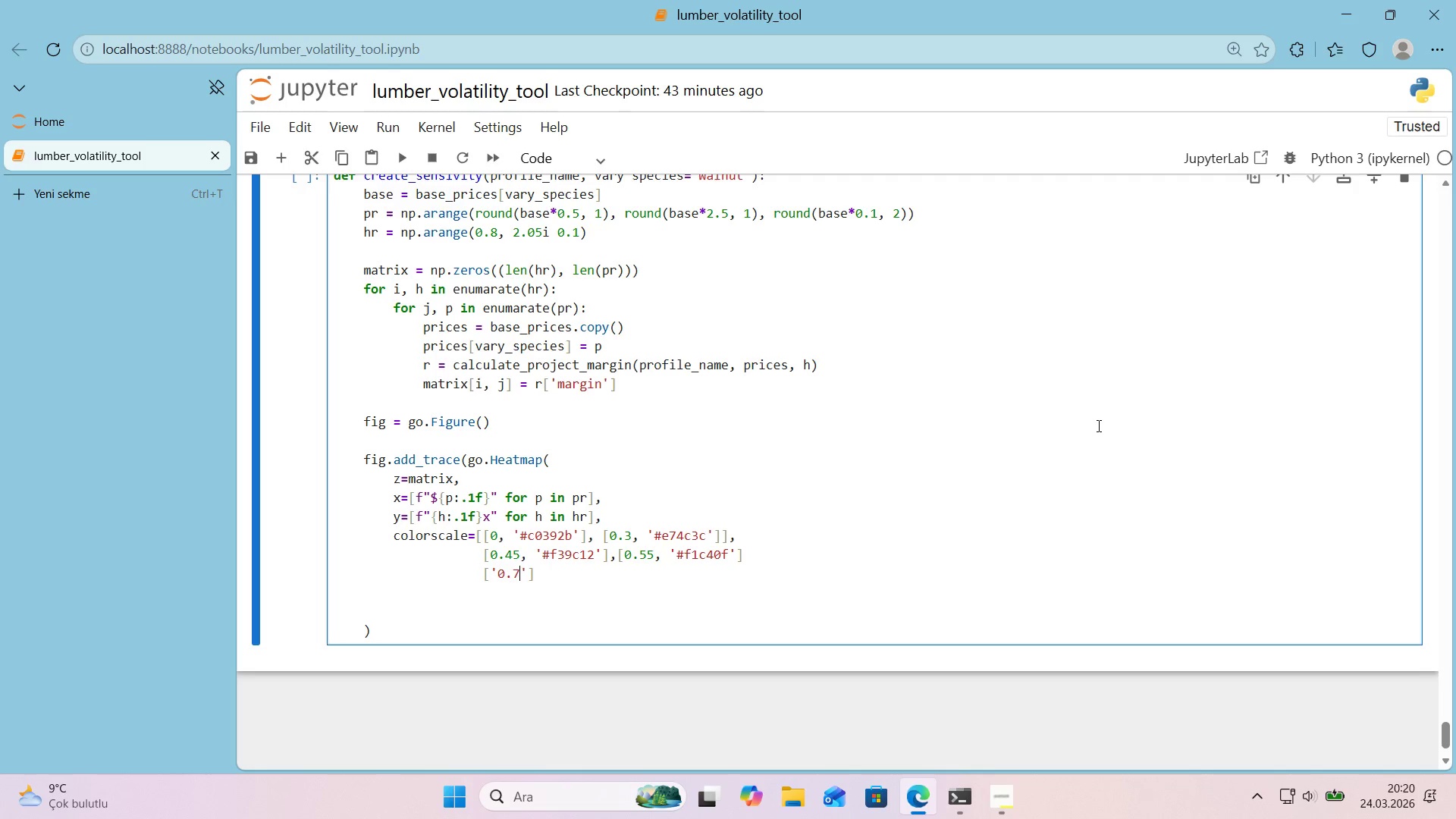 
key(ArrowRight)
 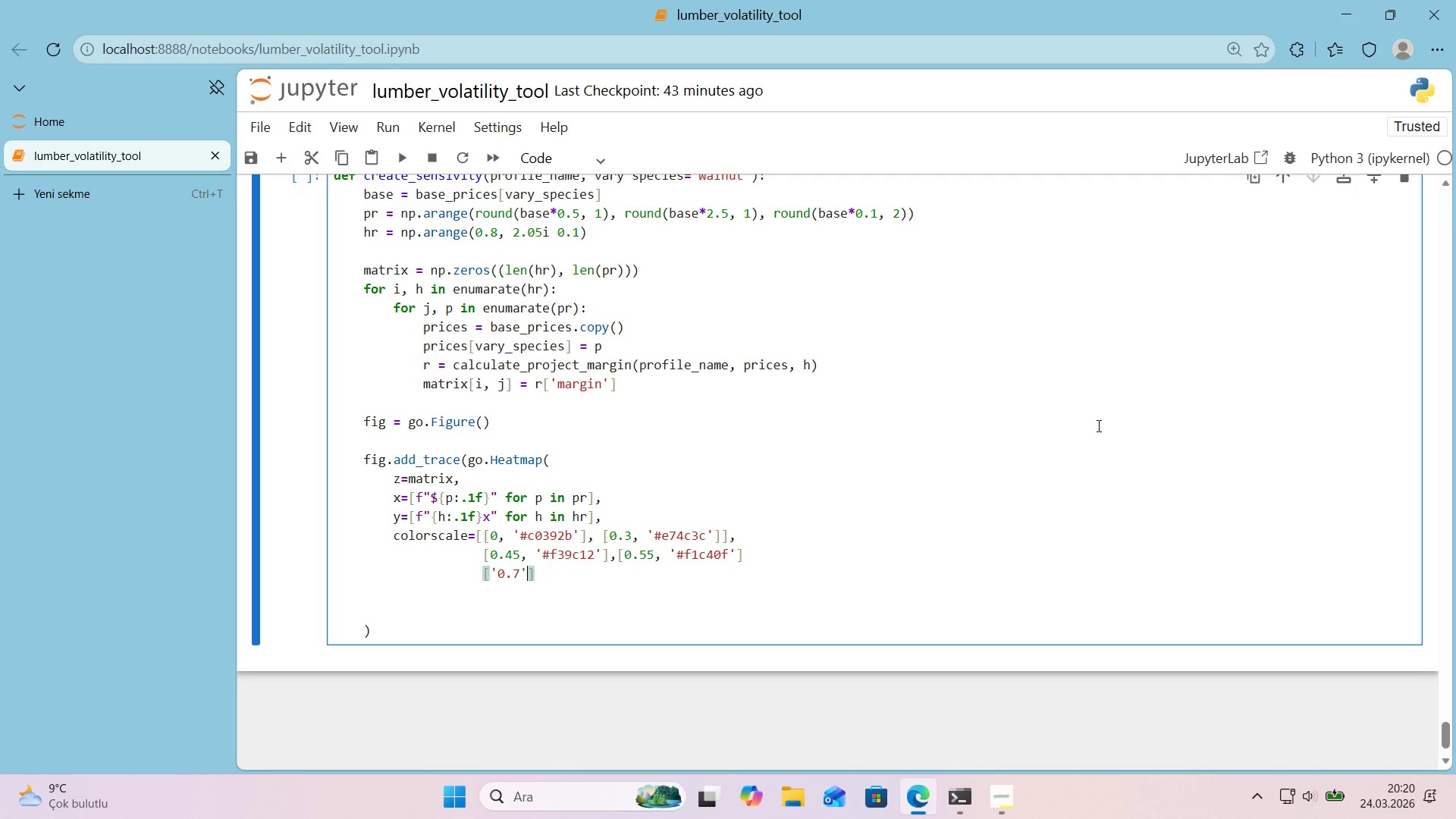 
key(Comma)
 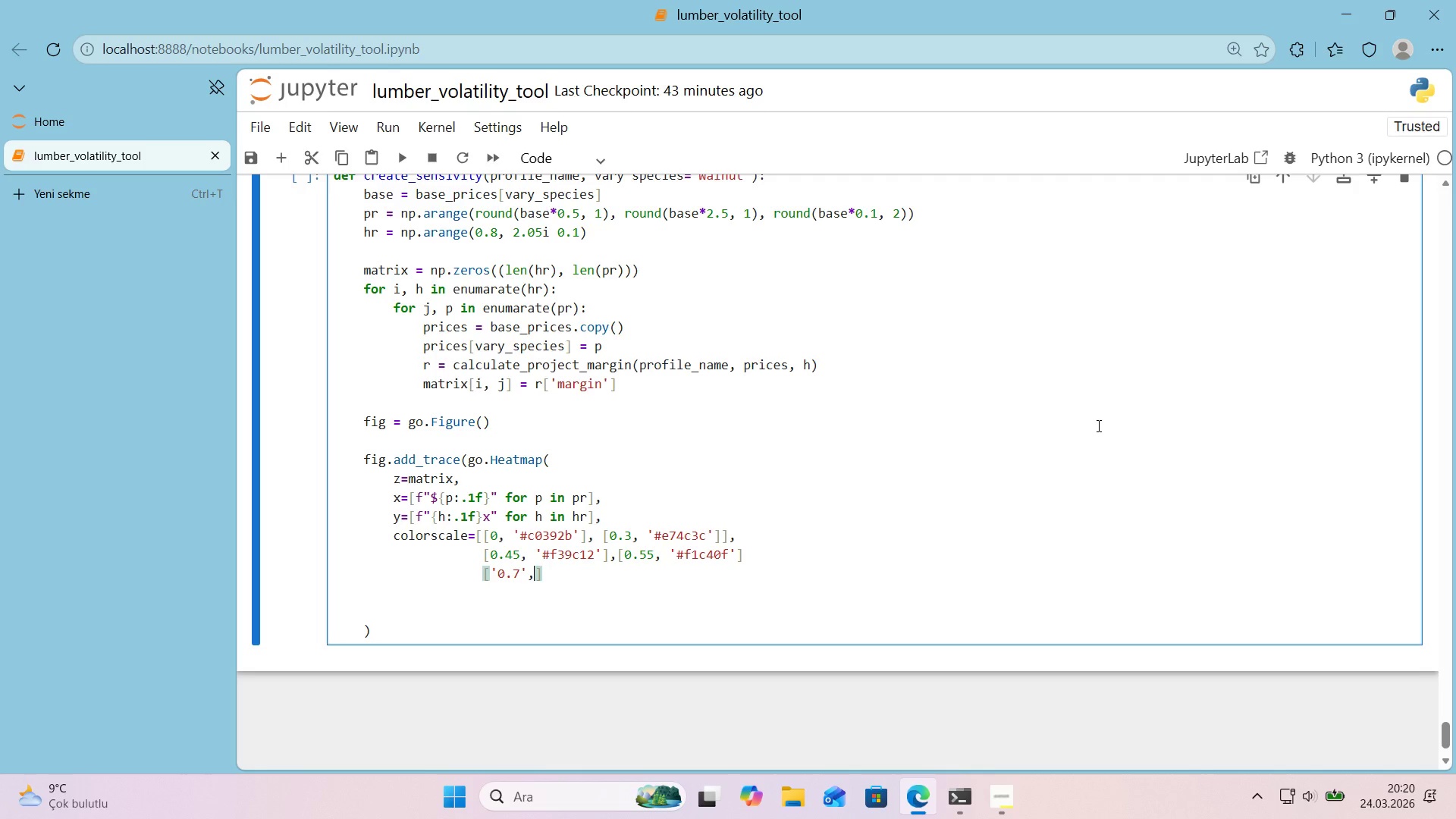 
key(Space)
 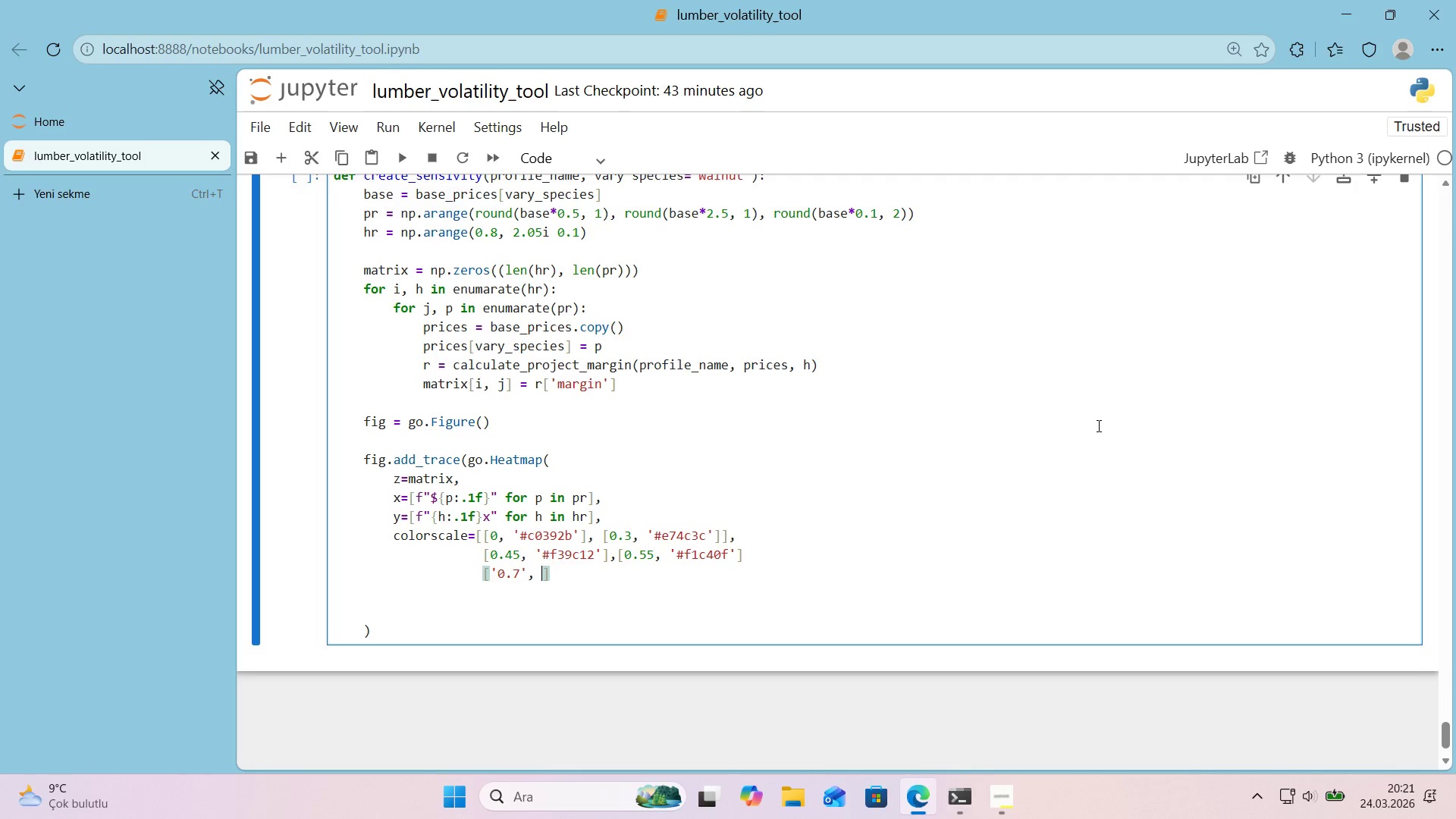 
key(Alt+Control+3)
 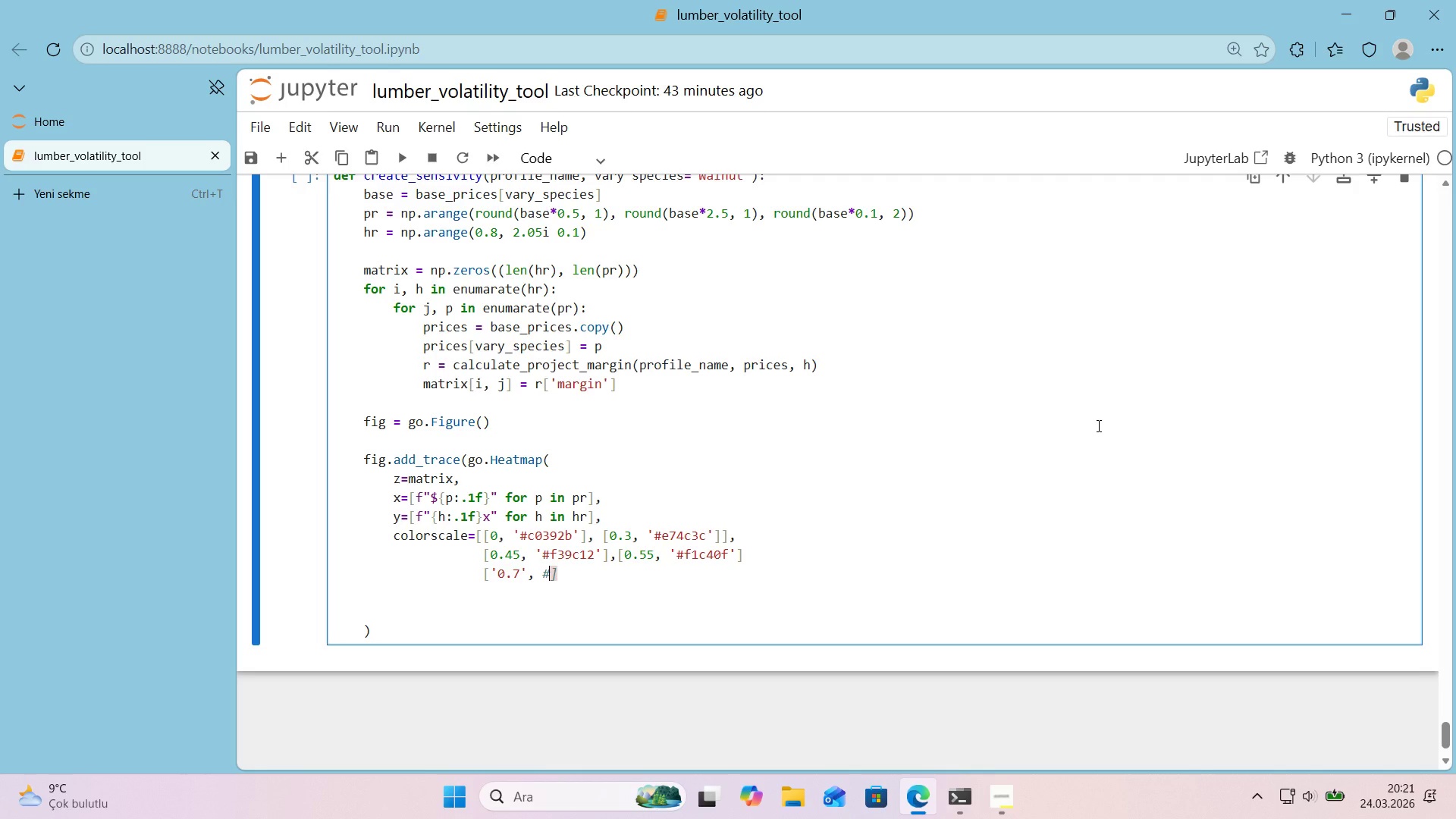 
key(Backspace)
type(@@)
 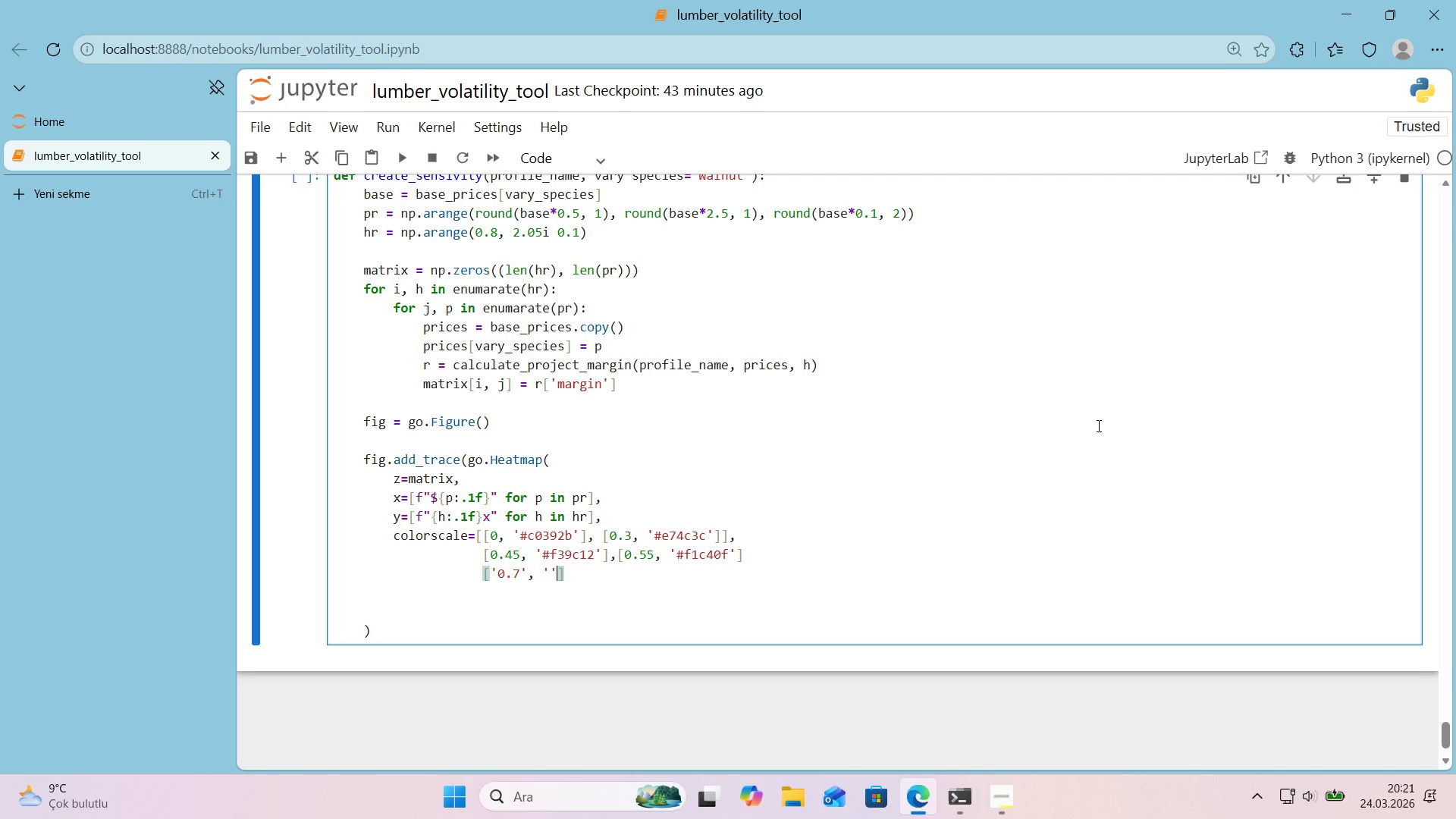 
key(ArrowLeft)
 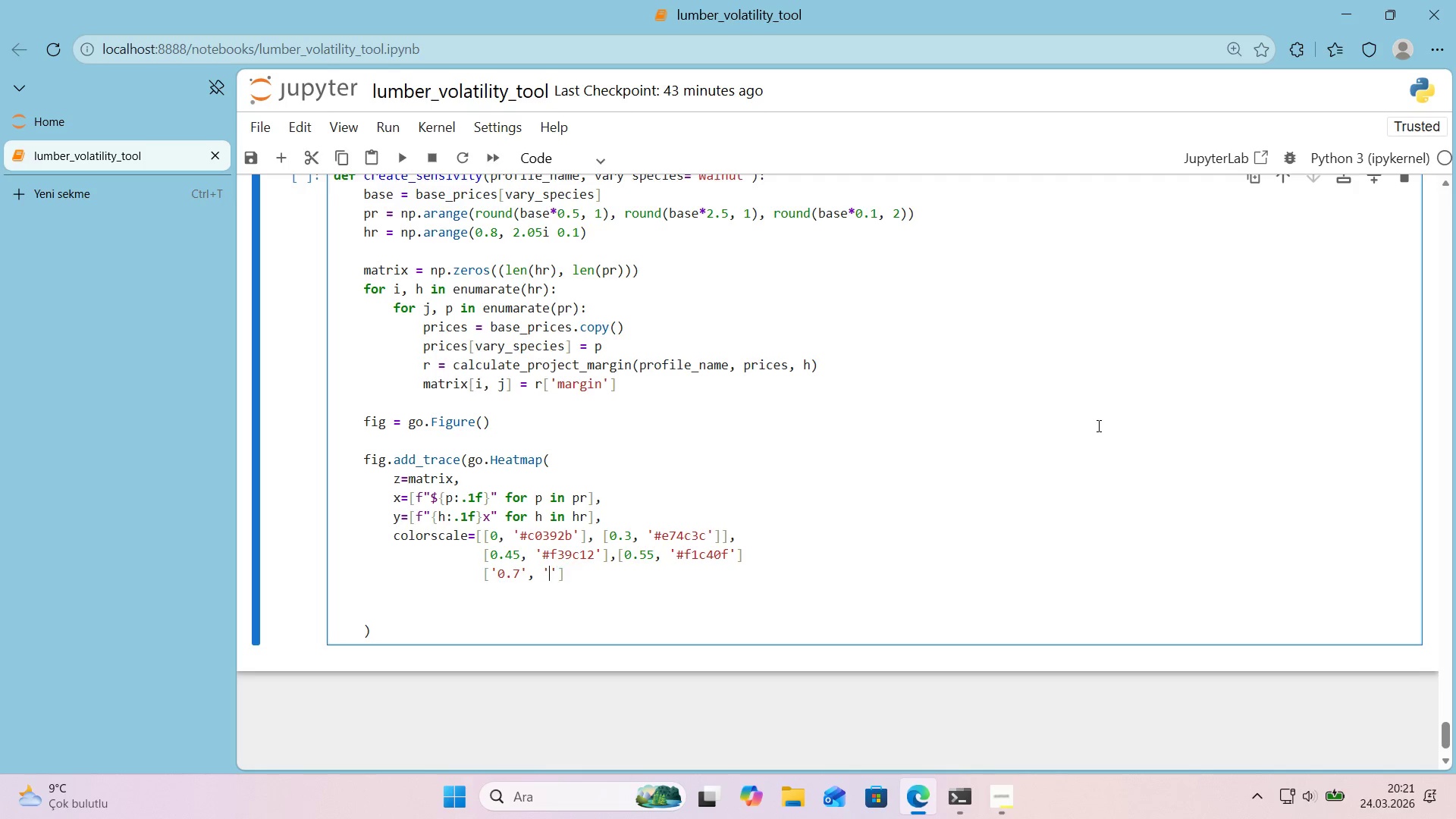 
key(ArrowLeft)
 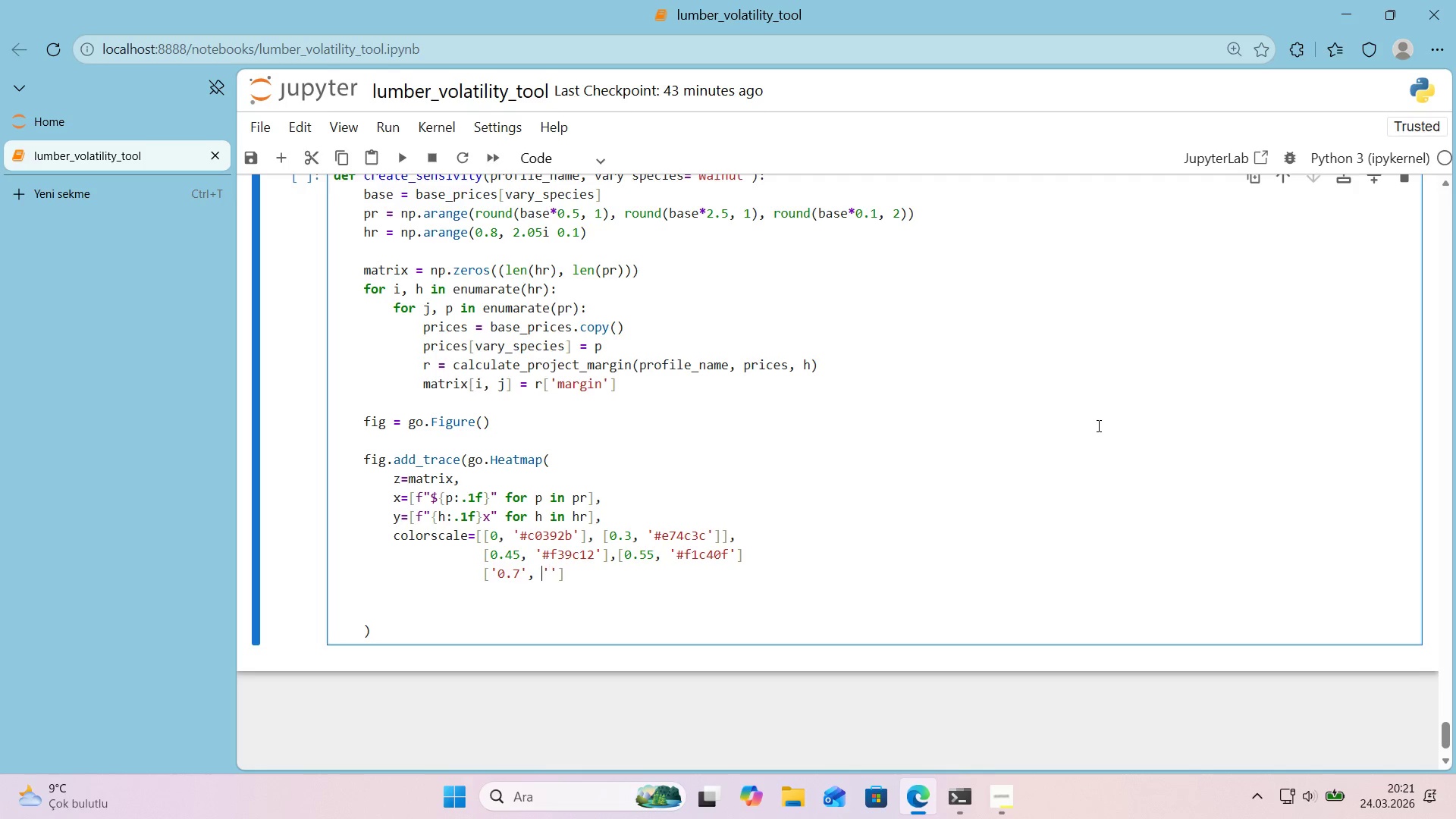 
key(ArrowLeft)
 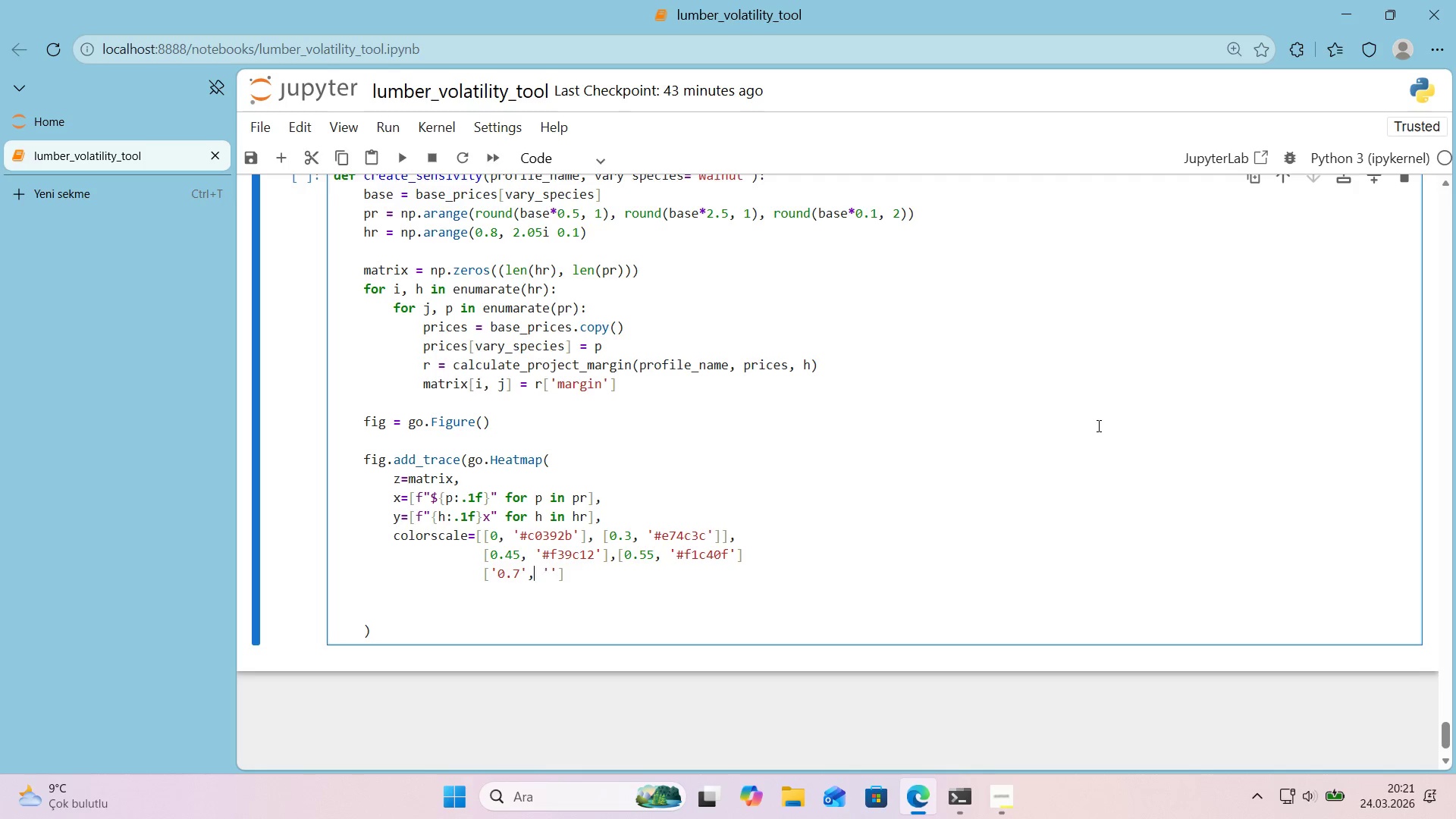 
key(ArrowLeft)
 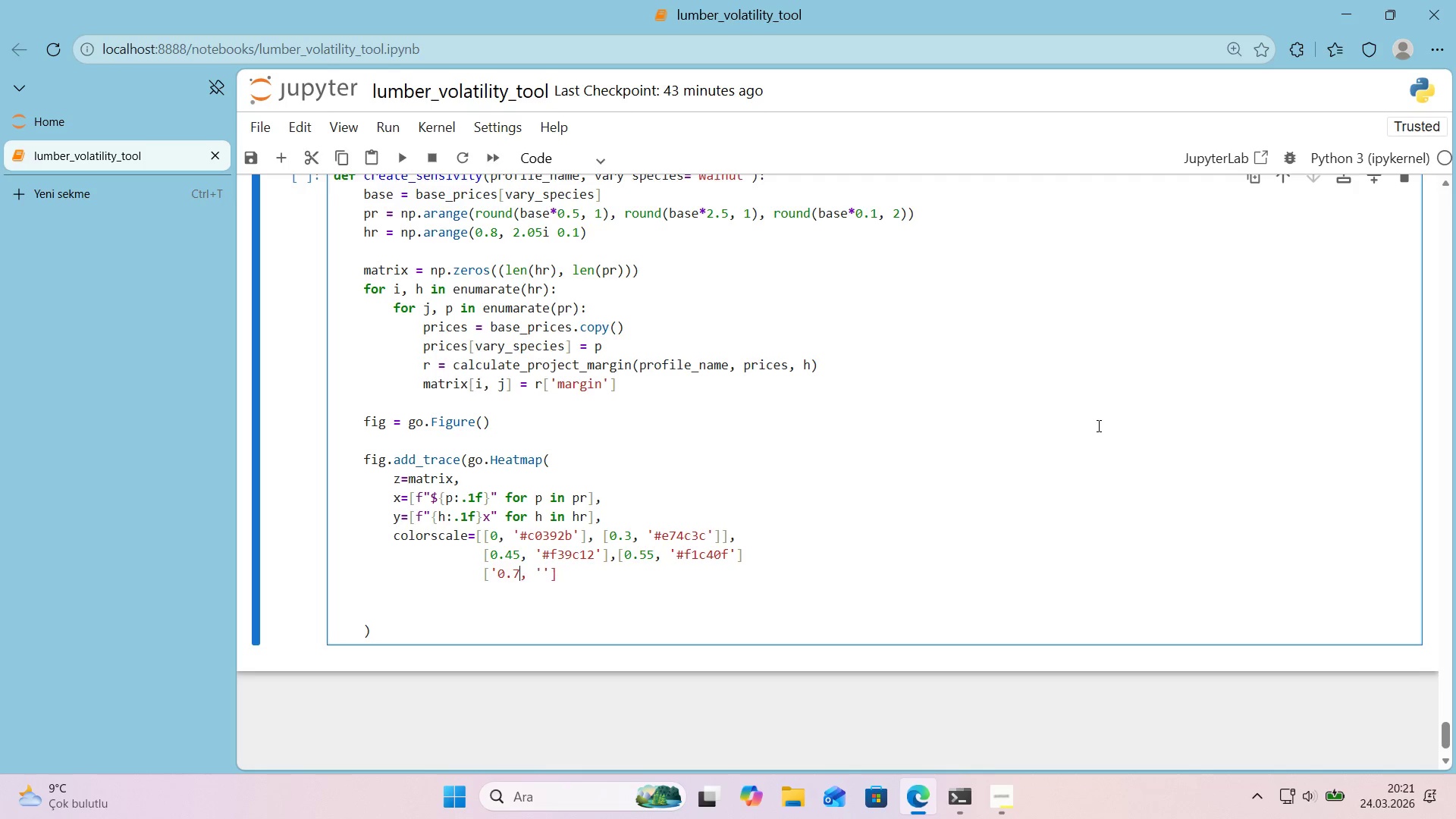 
key(Backspace)
 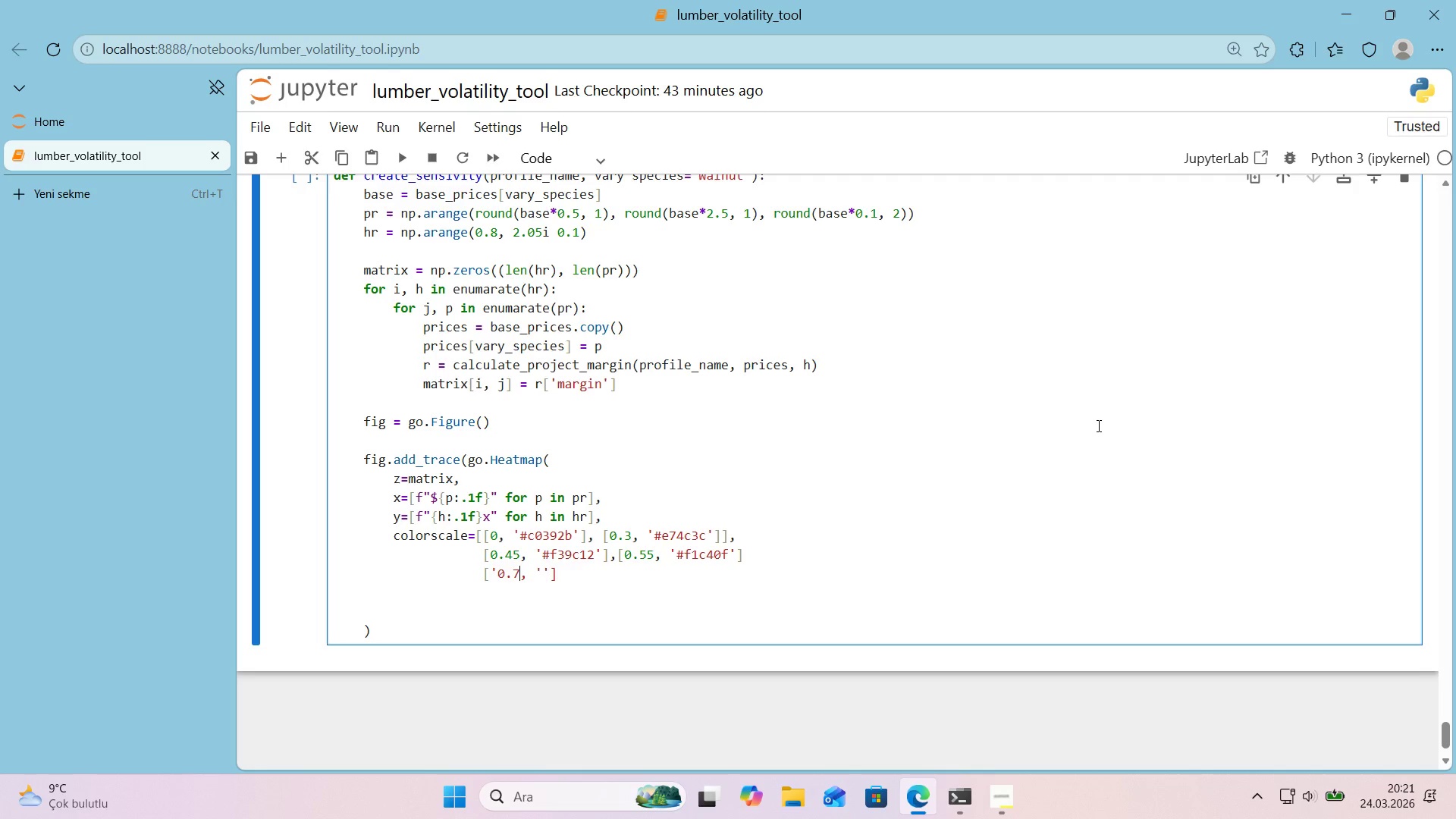 
key(ArrowLeft)
 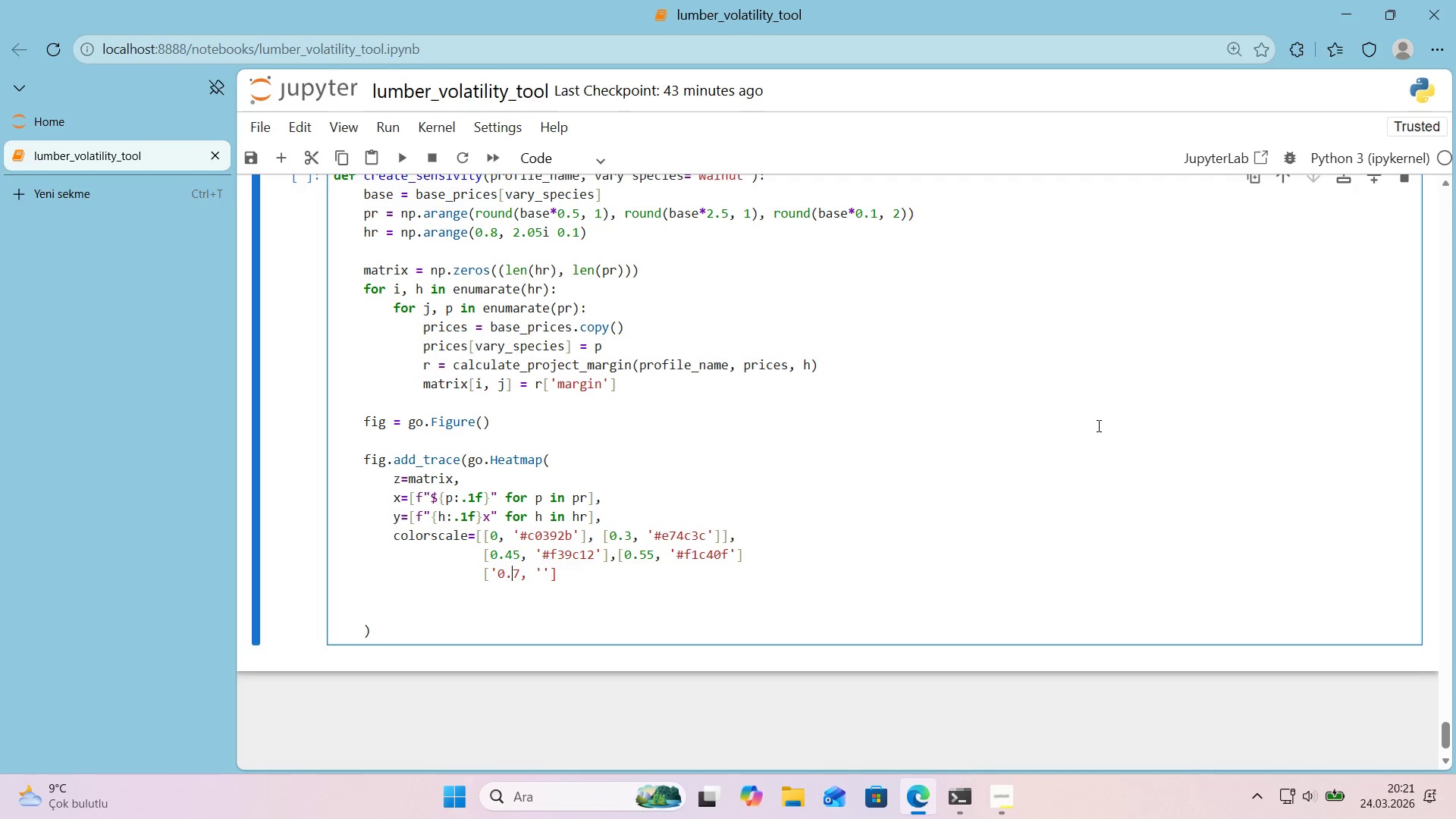 
key(ArrowLeft)
 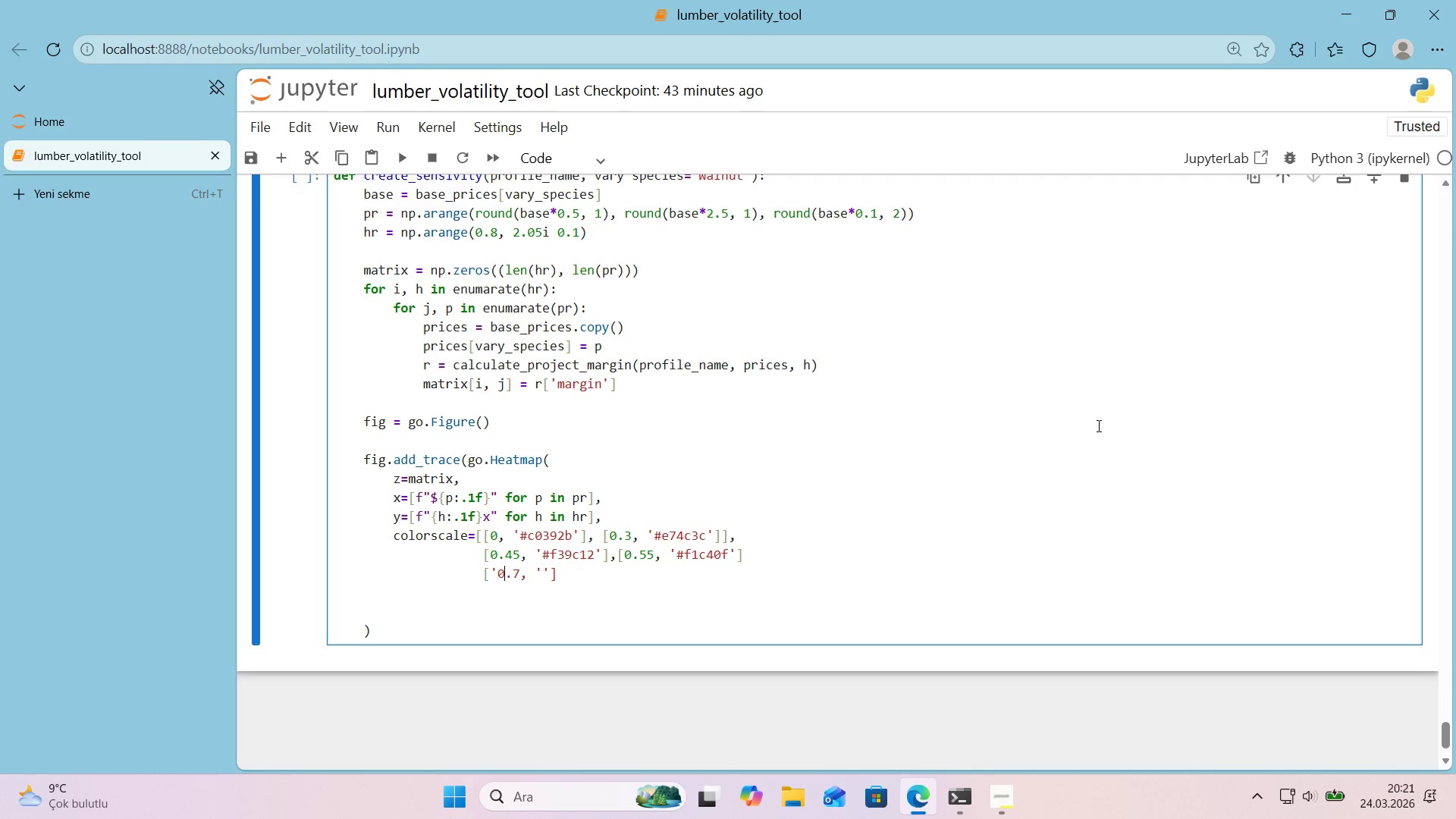 
key(ArrowLeft)
 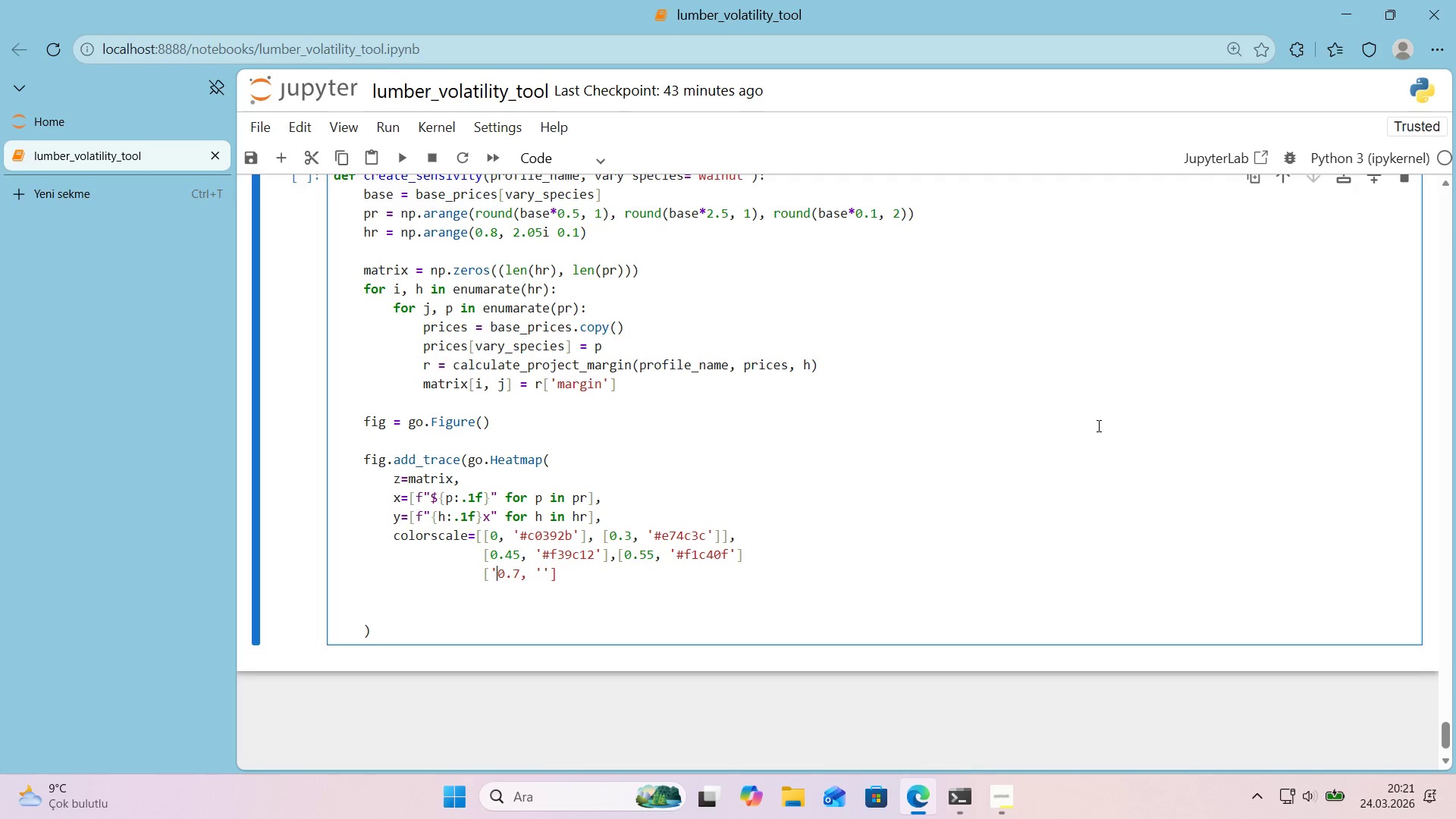 
key(Backspace)
 